 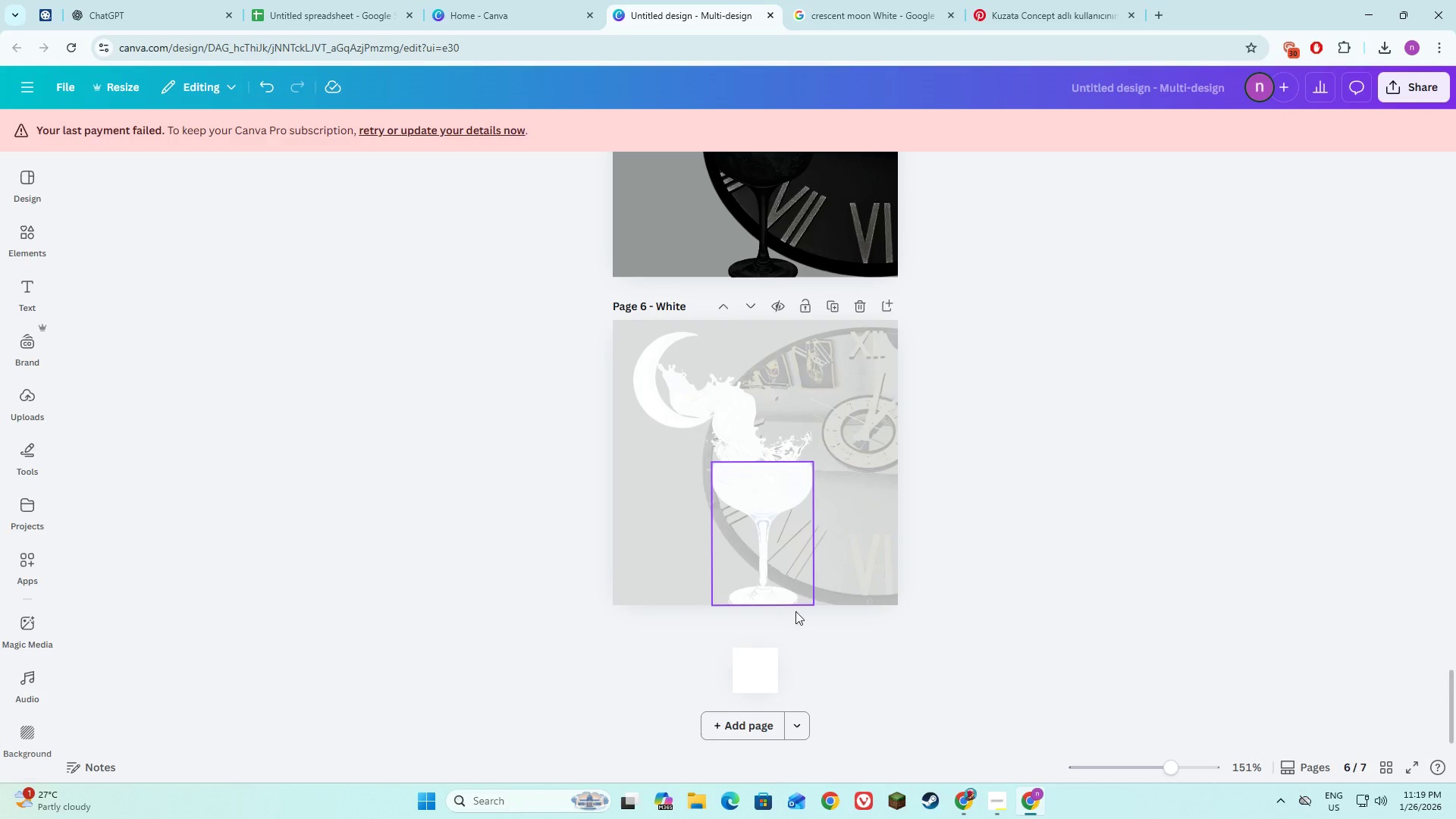 
left_click([764, 664])
 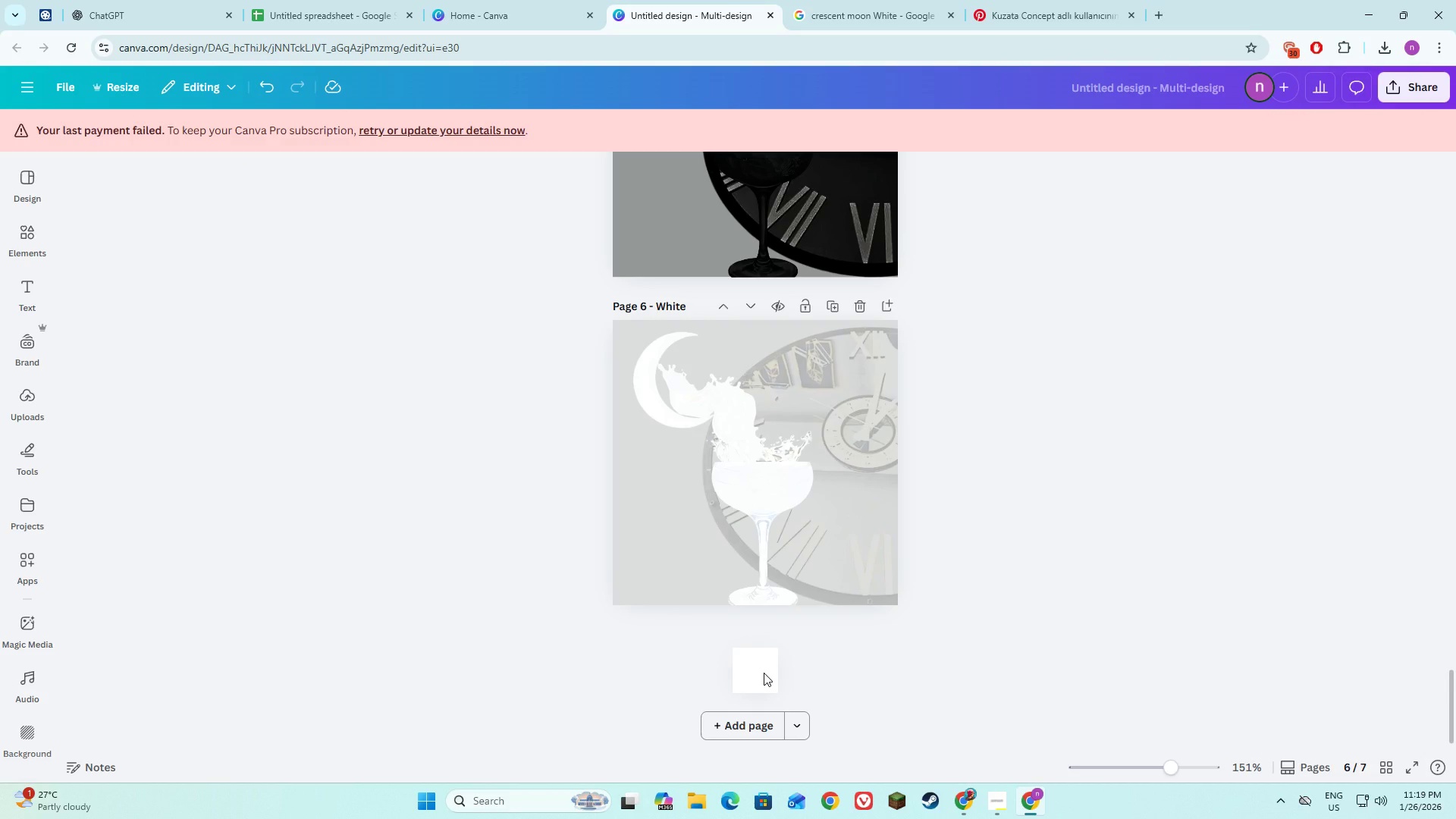 
left_click([764, 673])
 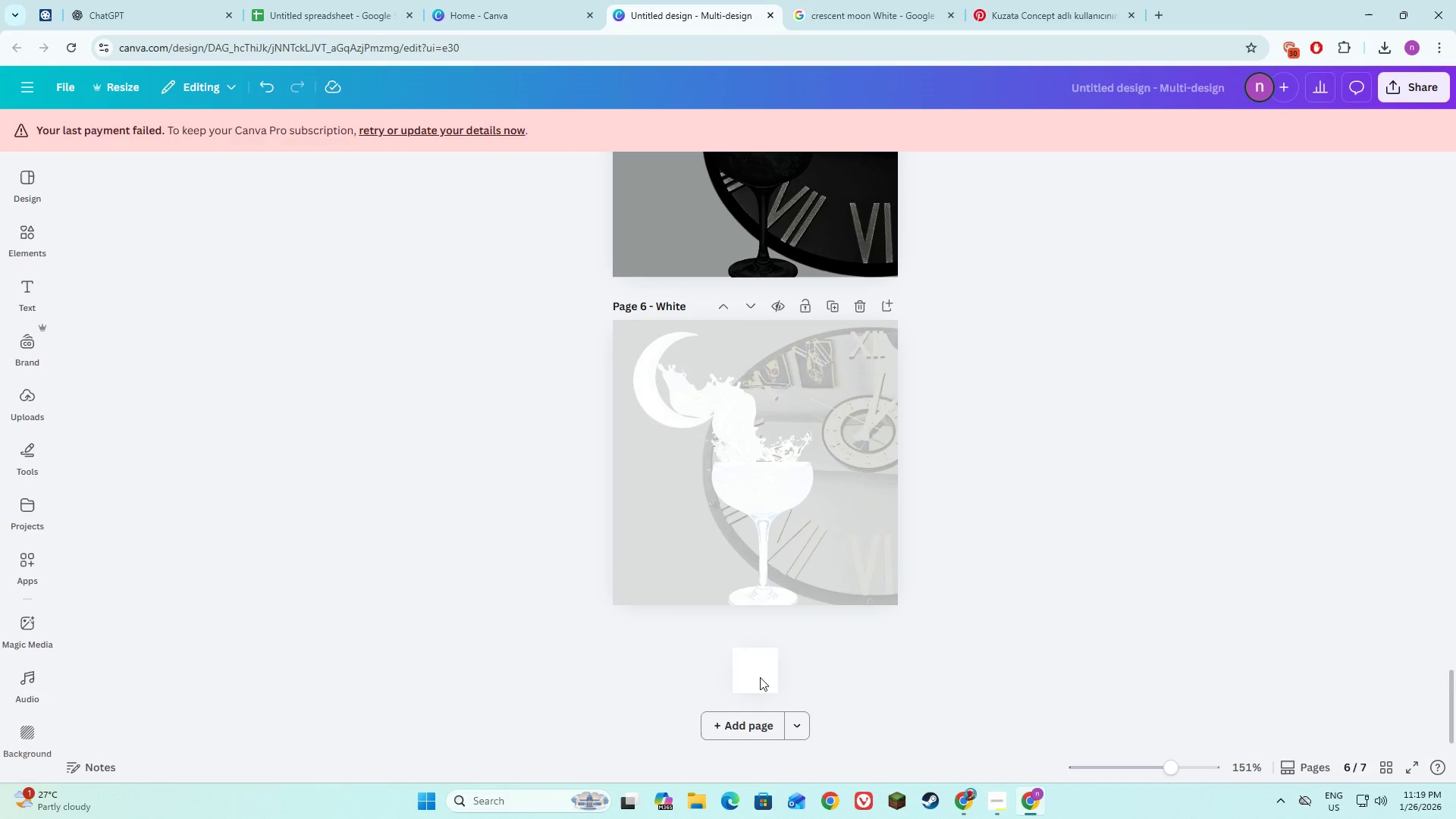 
double_click([760, 677])
 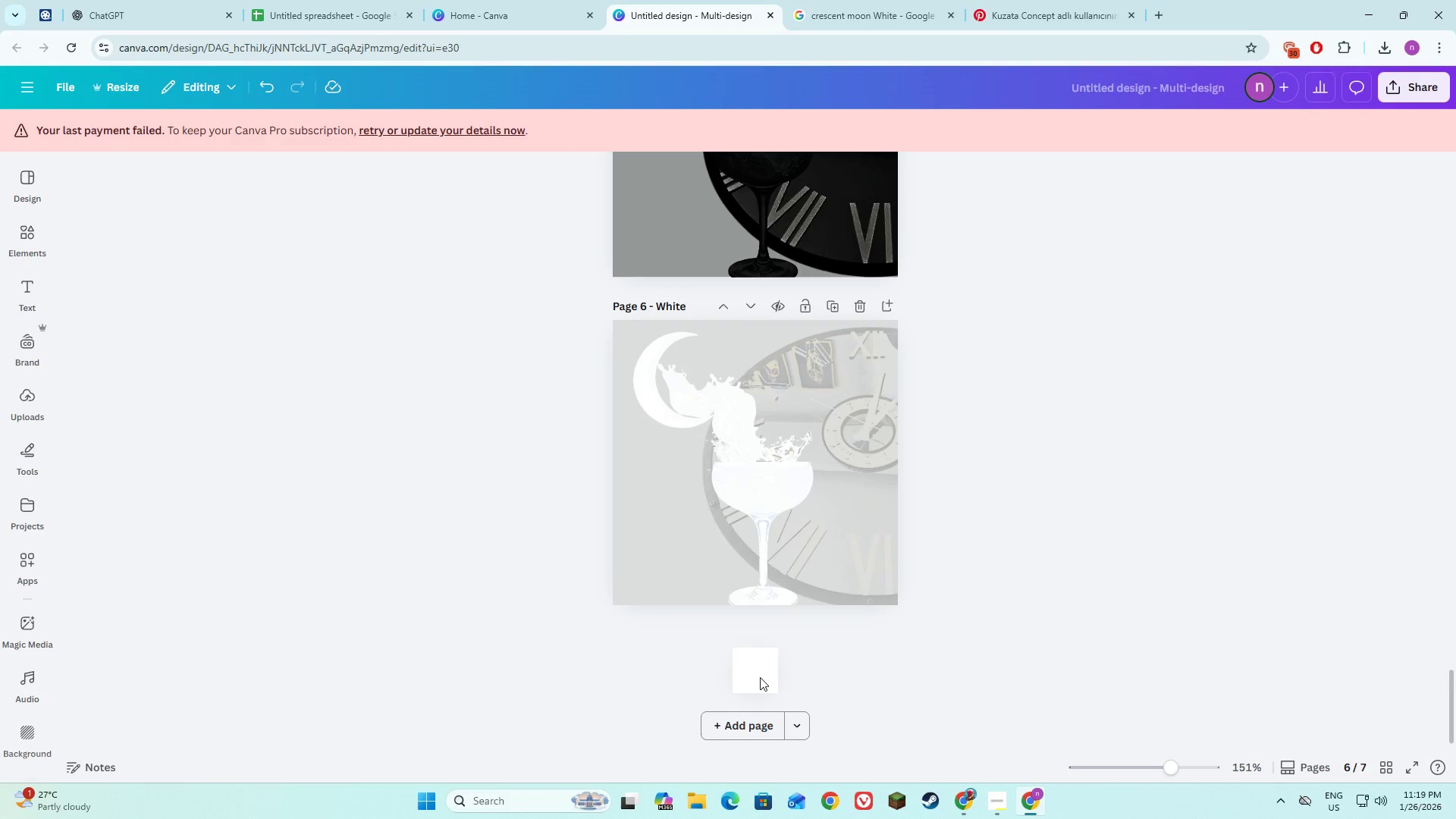 
left_click_drag(start_coordinate=[760, 677], to_coordinate=[839, 631])
 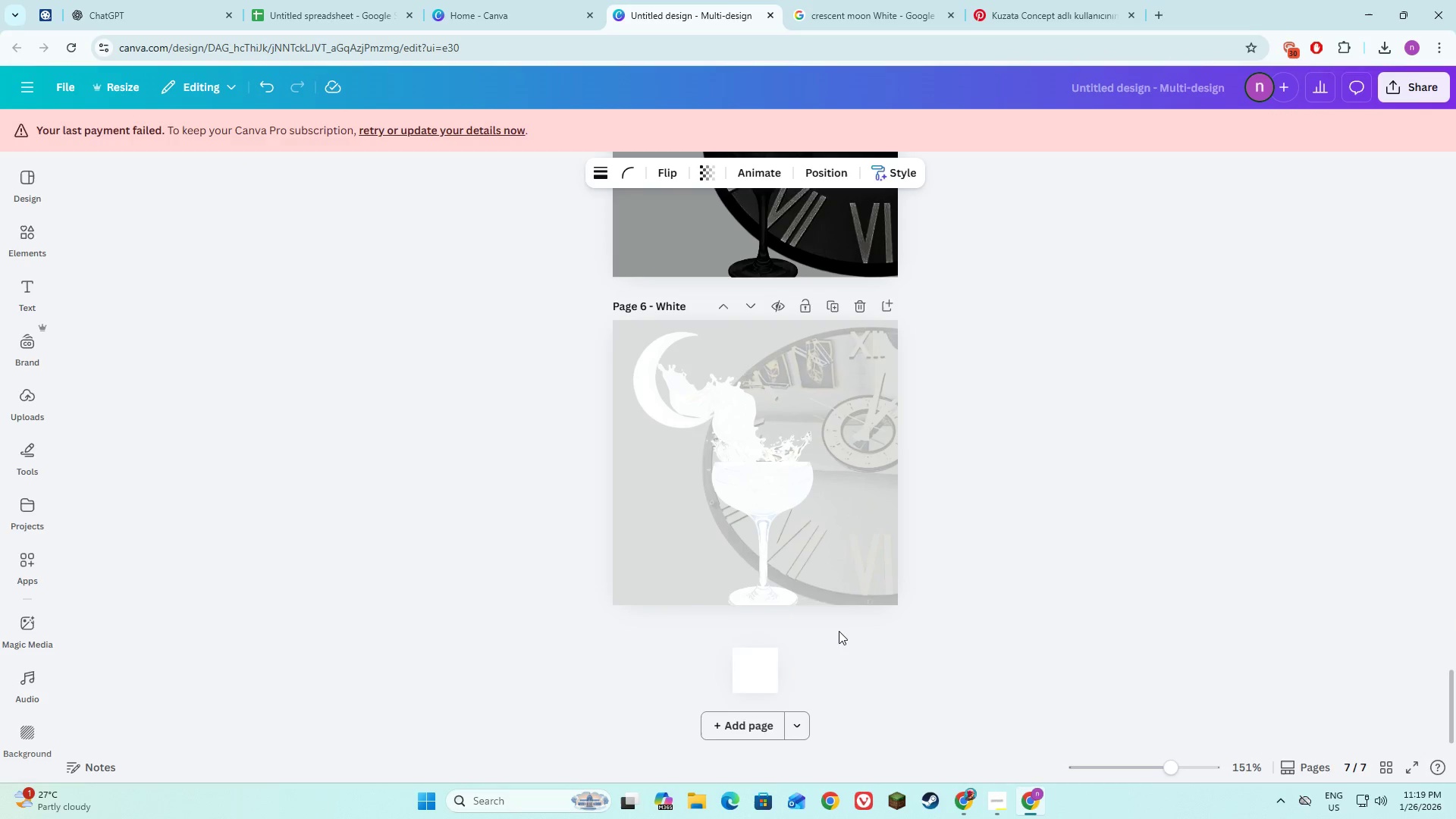 
left_click([839, 631])
 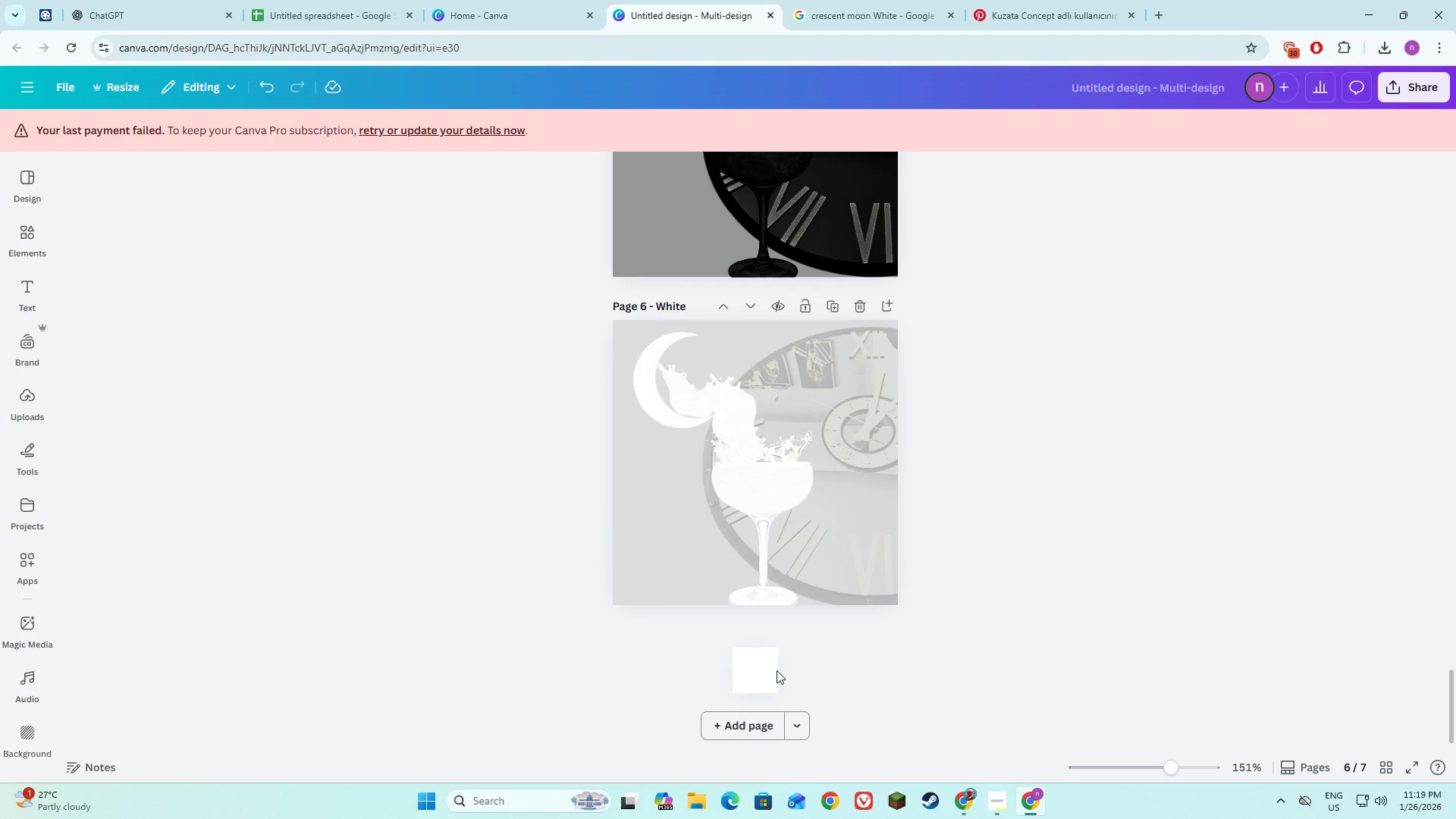 
left_click([775, 670])
 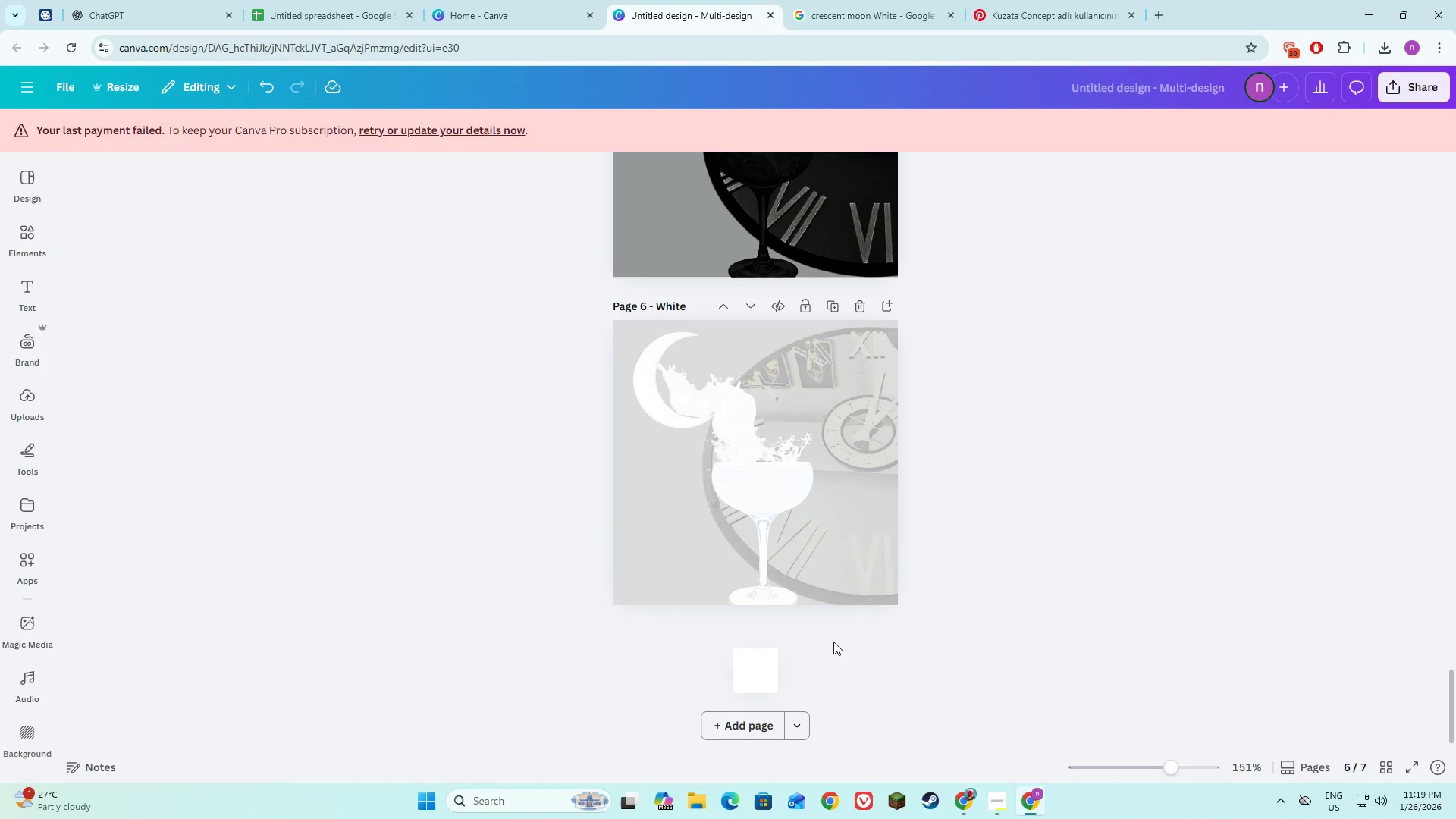 
left_click([836, 640])
 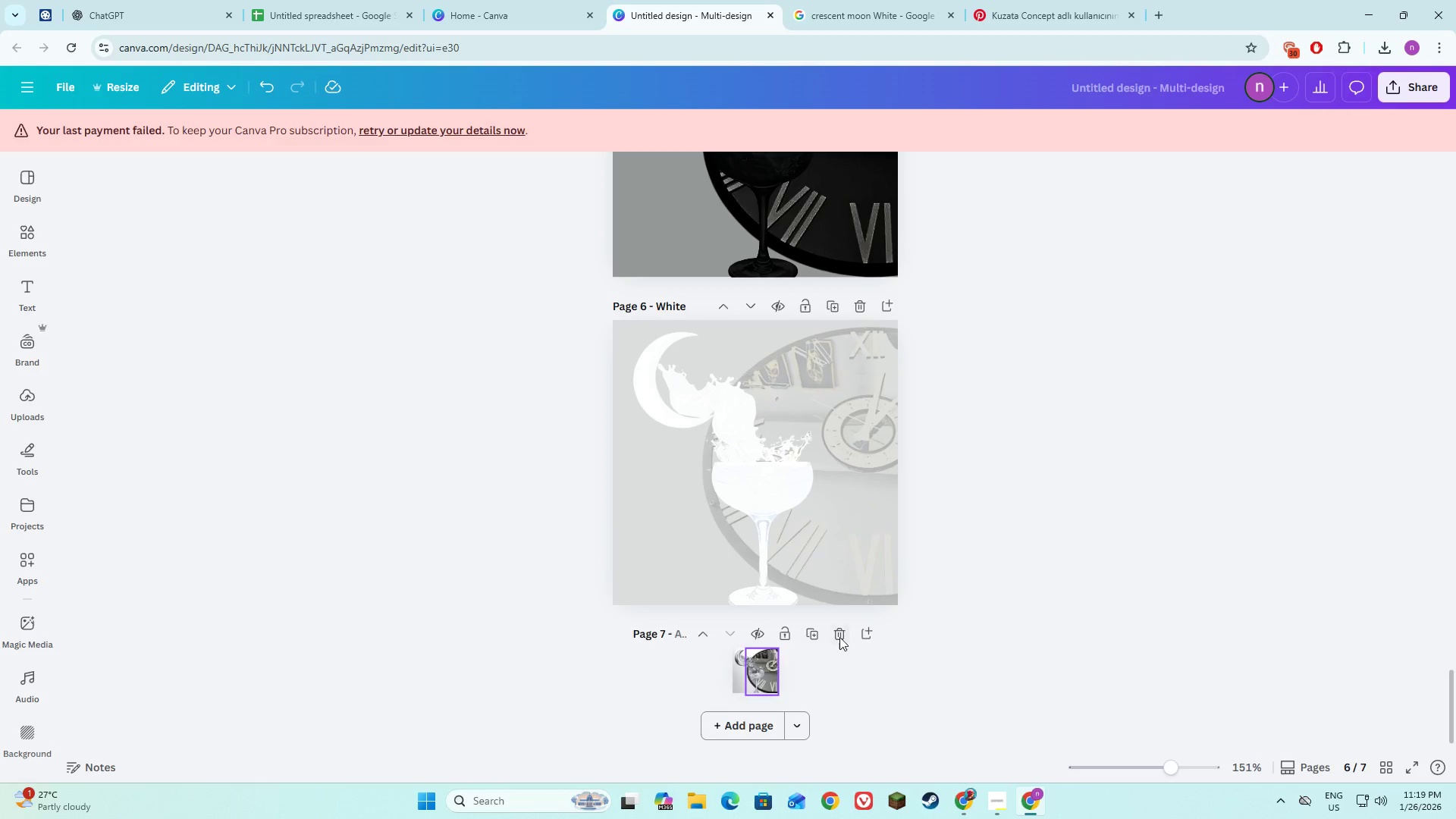 
double_click([839, 637])
 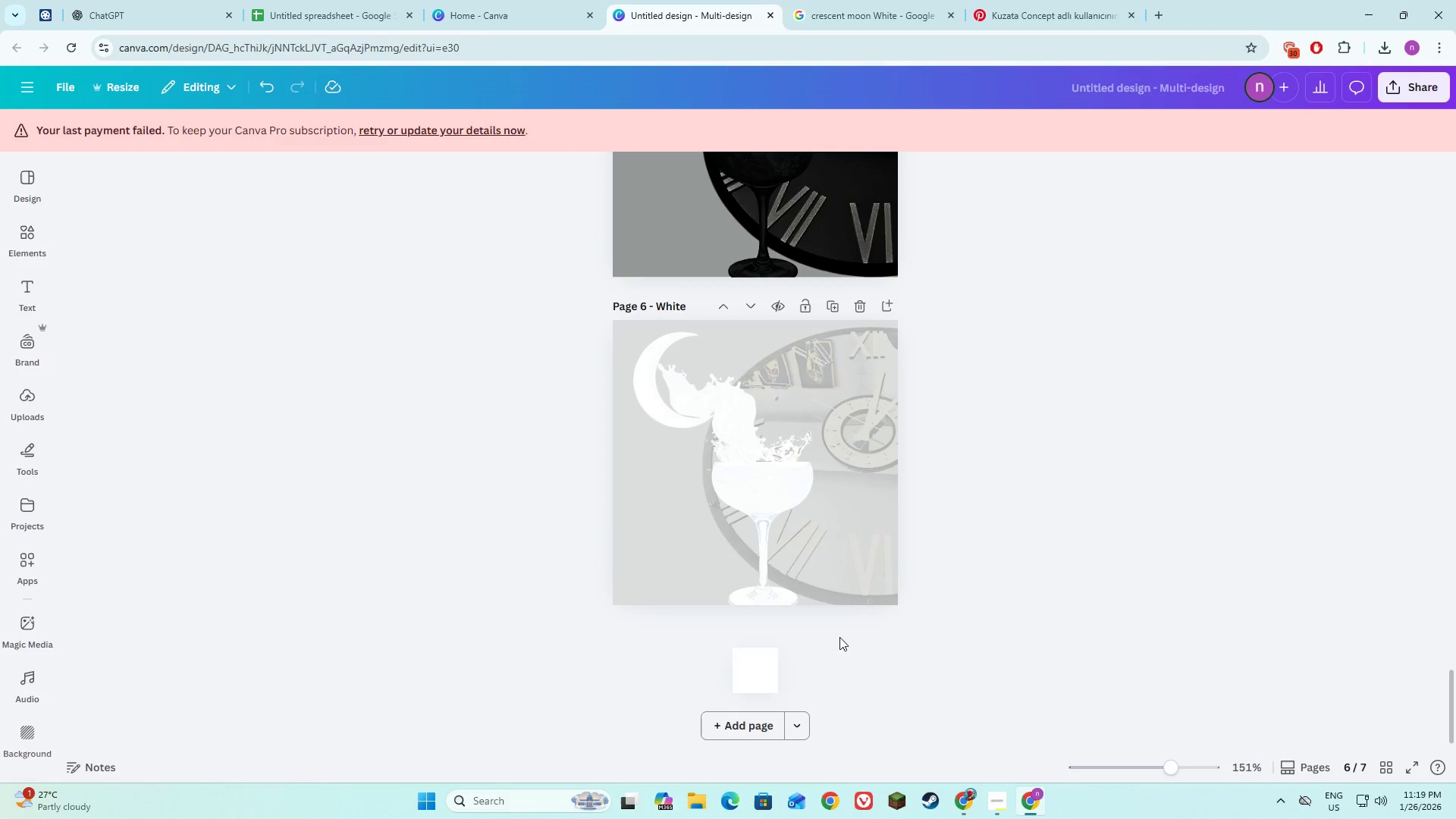 
triple_click([839, 637])
 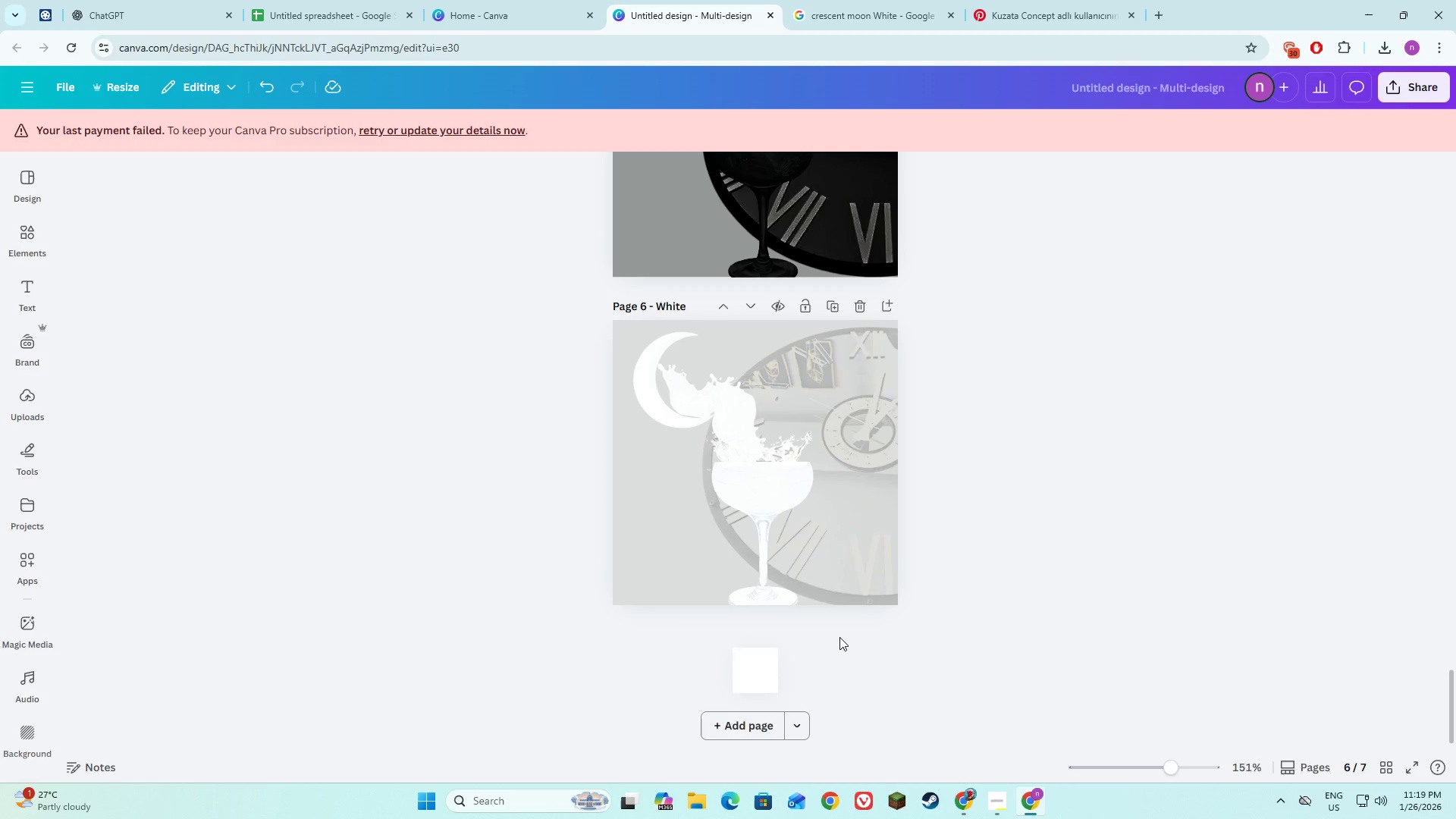 
triple_click([839, 637])
 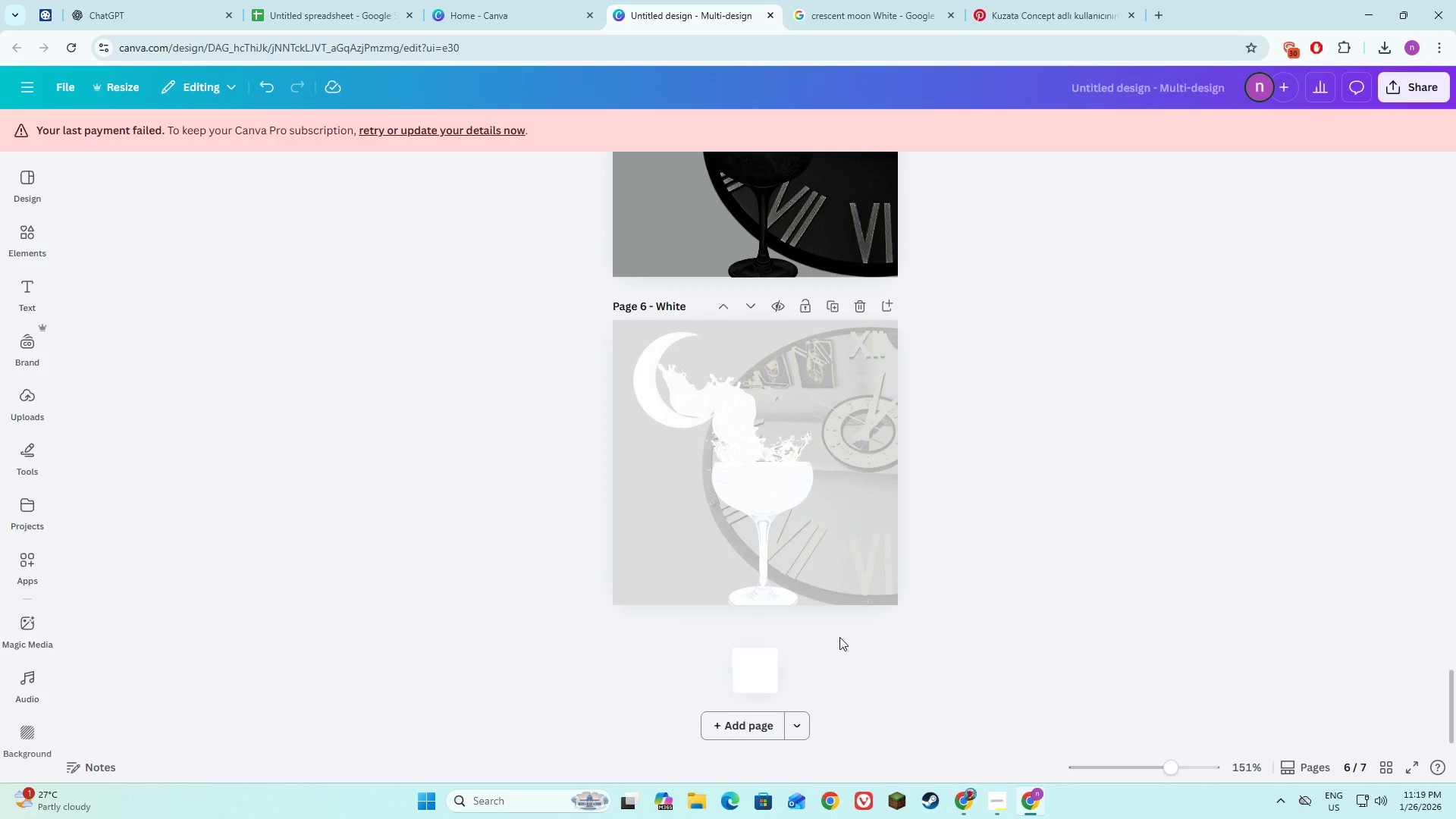 
triple_click([839, 637])
 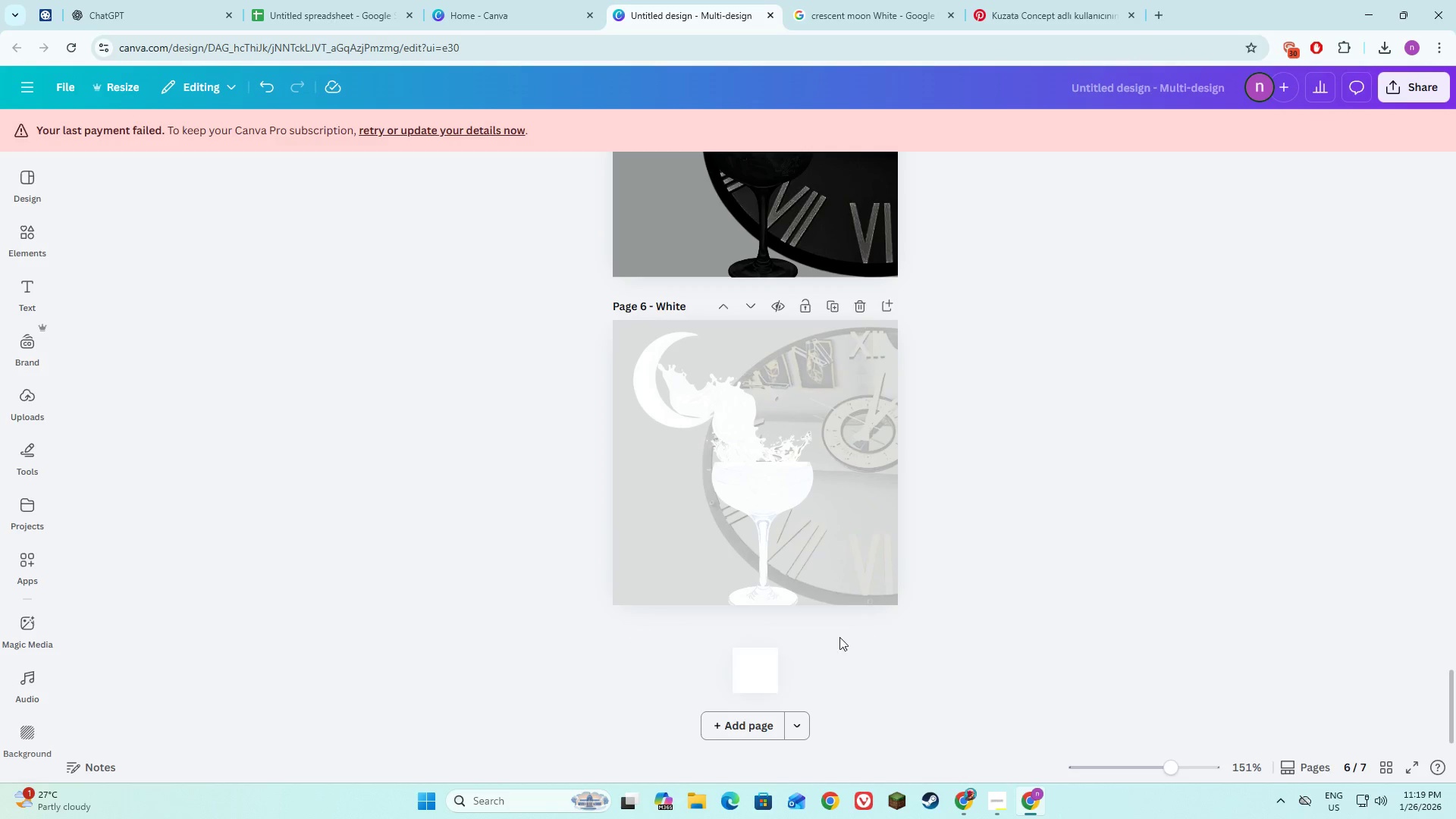 
triple_click([839, 637])
 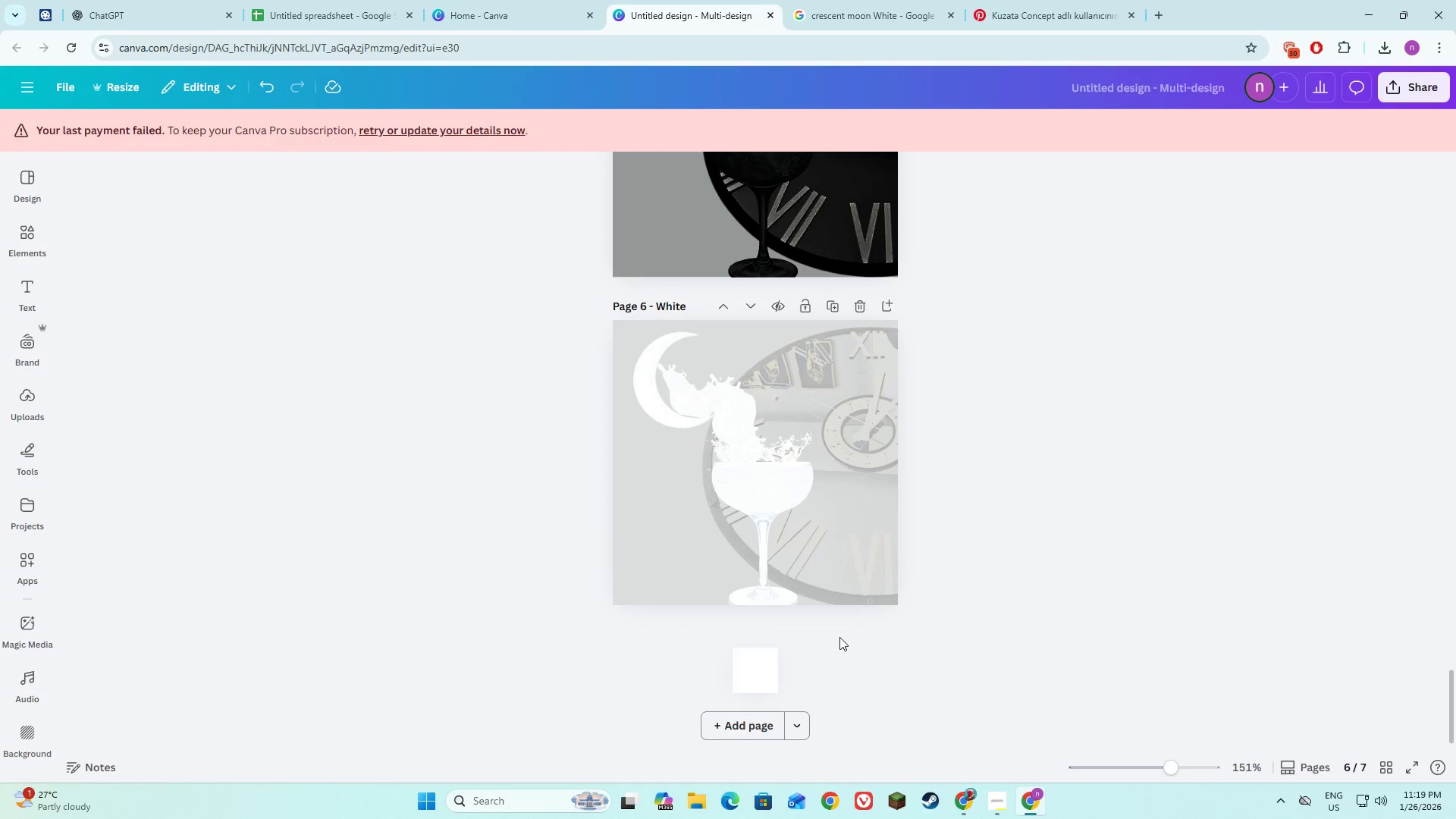 
triple_click([839, 637])
 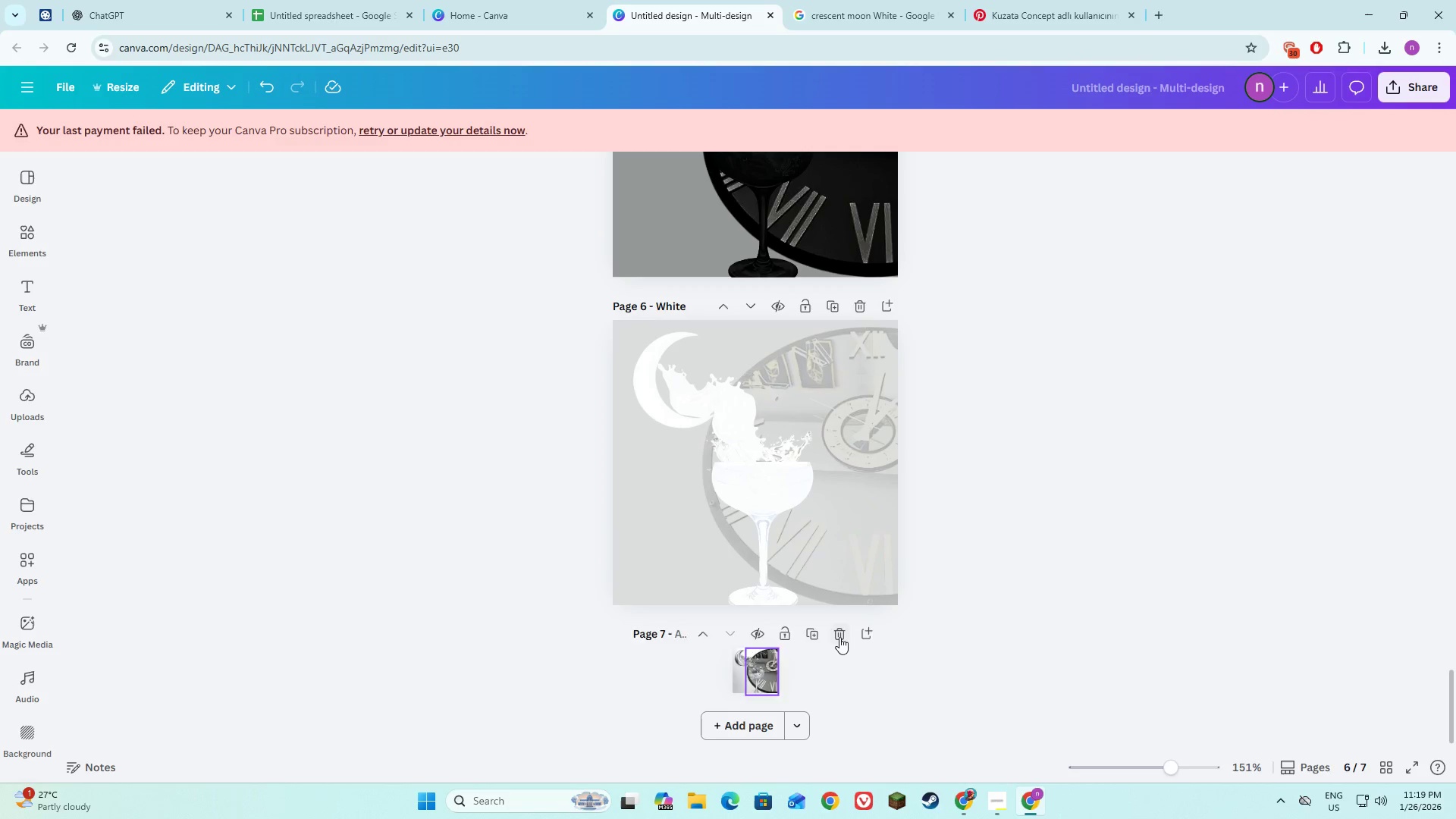 
triple_click([839, 637])
 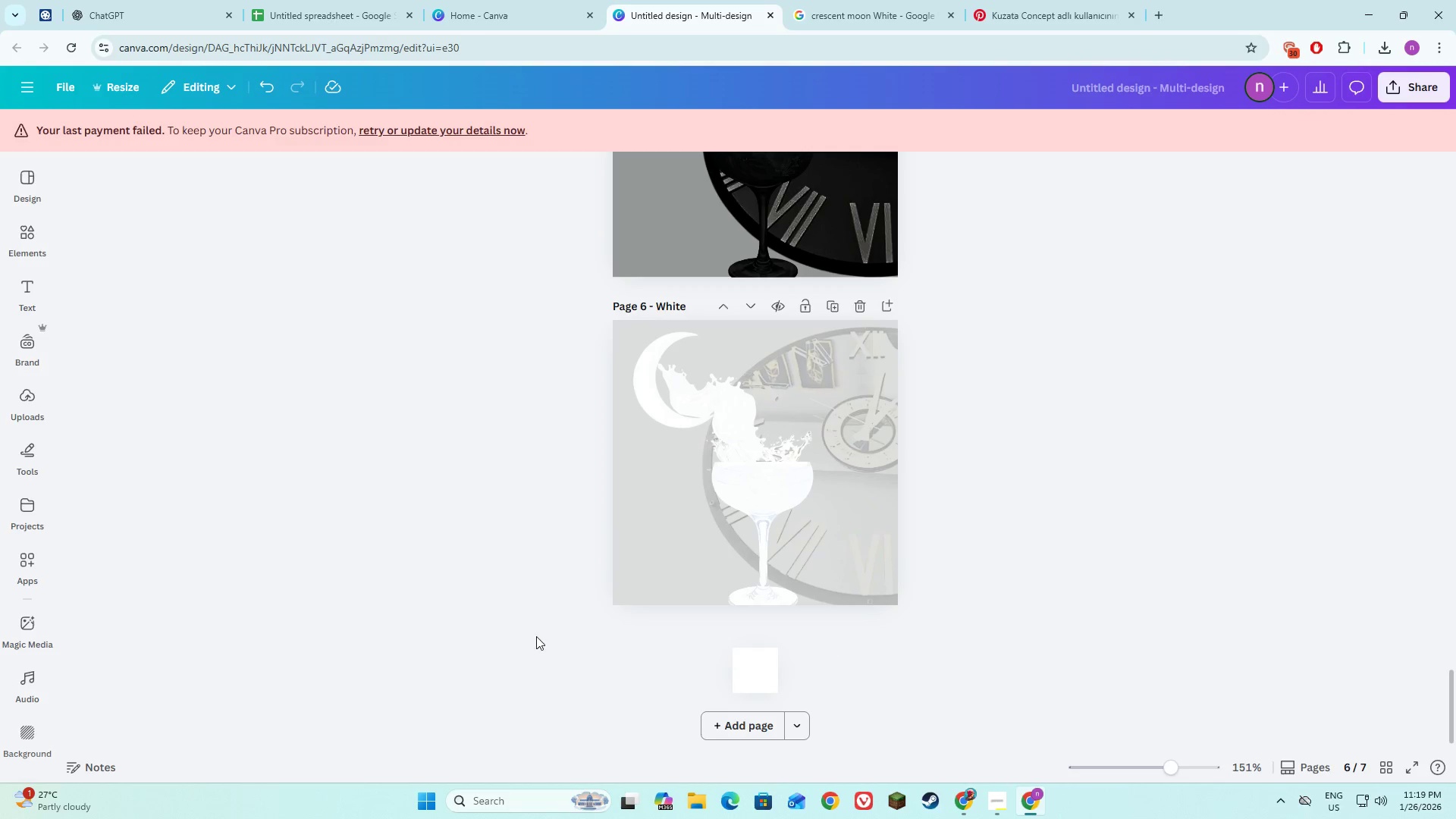 
scroll: coordinate [536, 636], scroll_direction: down, amount: 5.0
 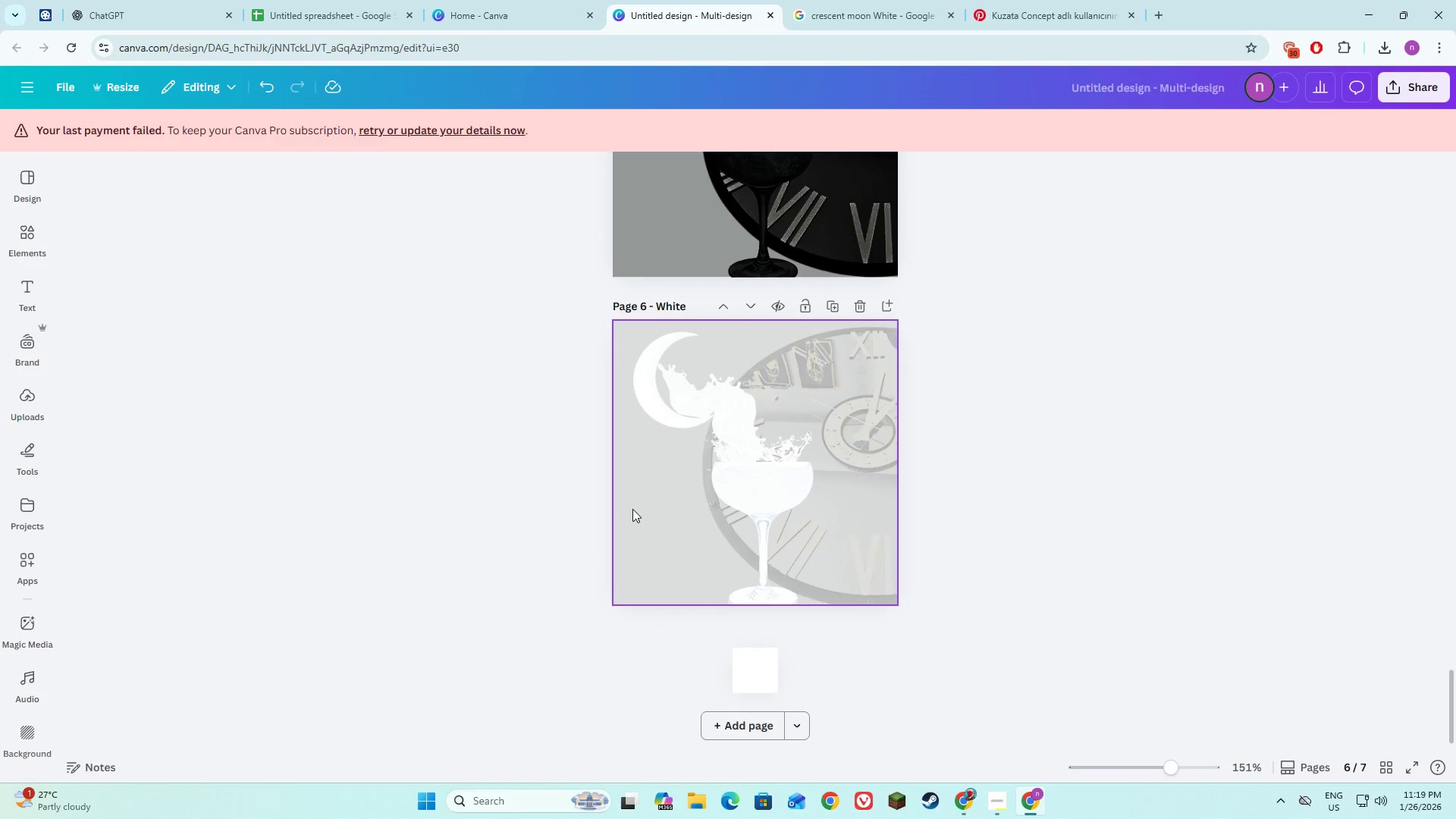 
left_click_drag(start_coordinate=[632, 509], to_coordinate=[643, 509])
 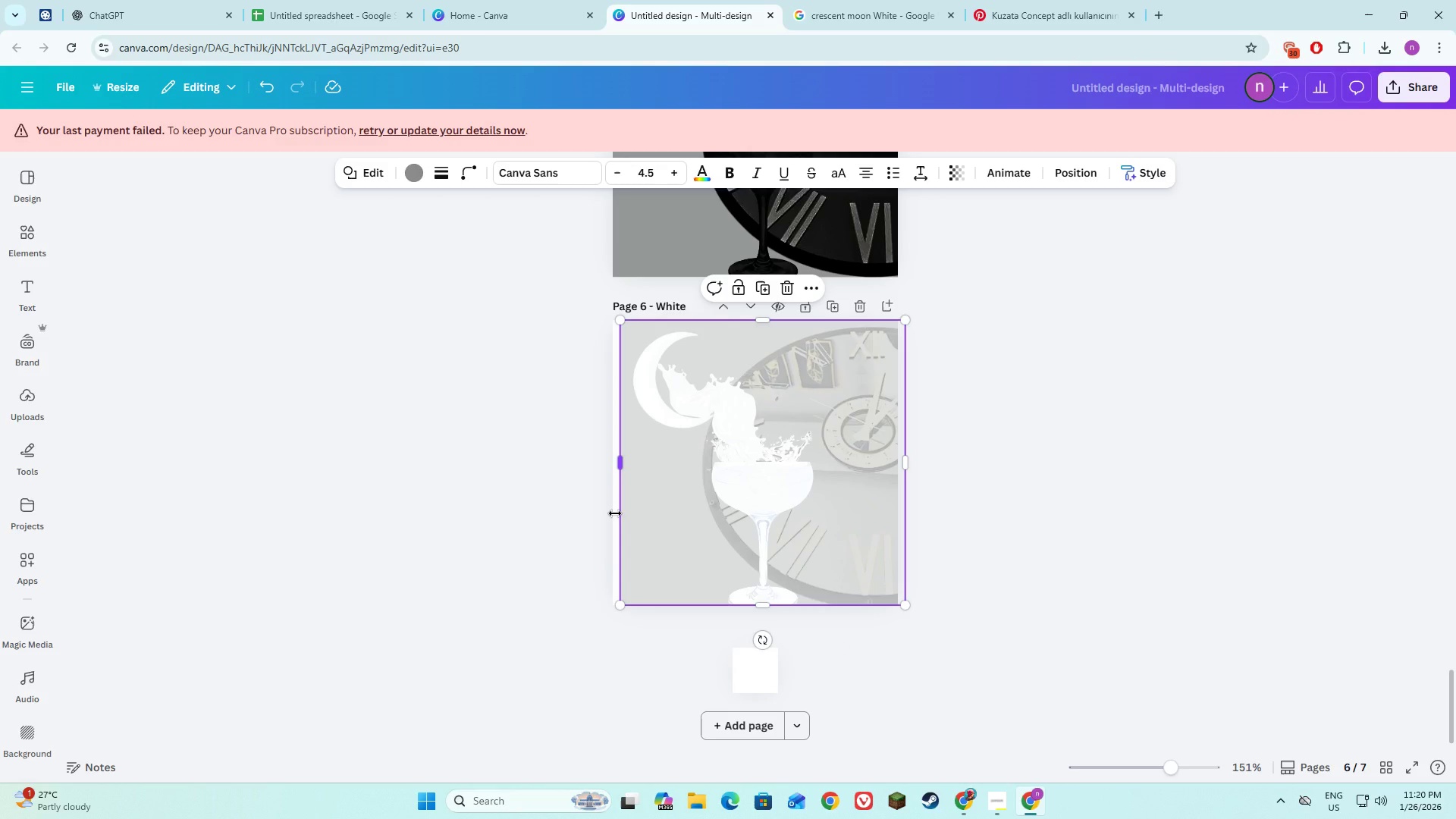 
scroll: coordinate [620, 513], scroll_direction: up, amount: 8.0
 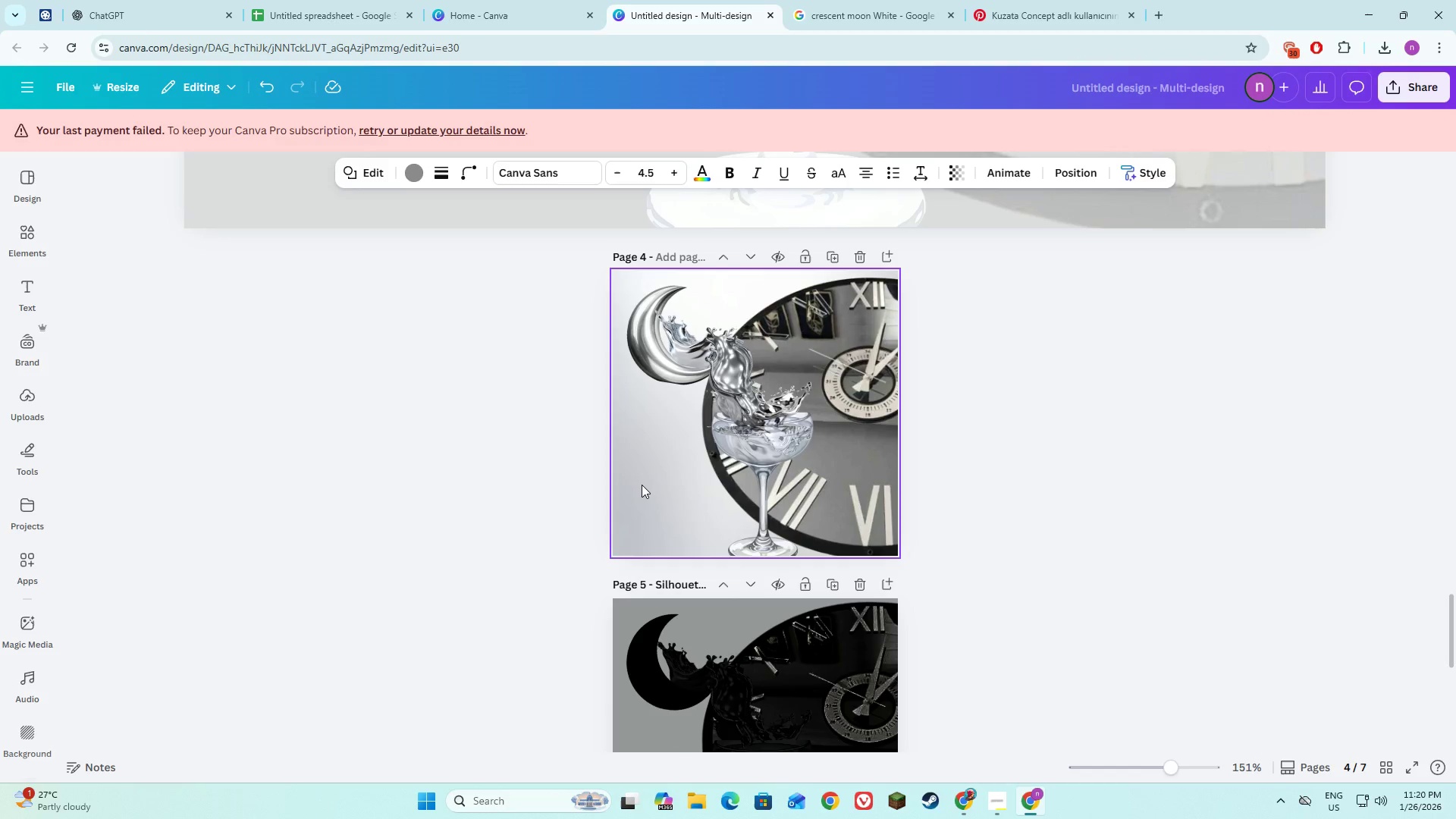 
left_click_drag(start_coordinate=[642, 485], to_coordinate=[648, 486])
 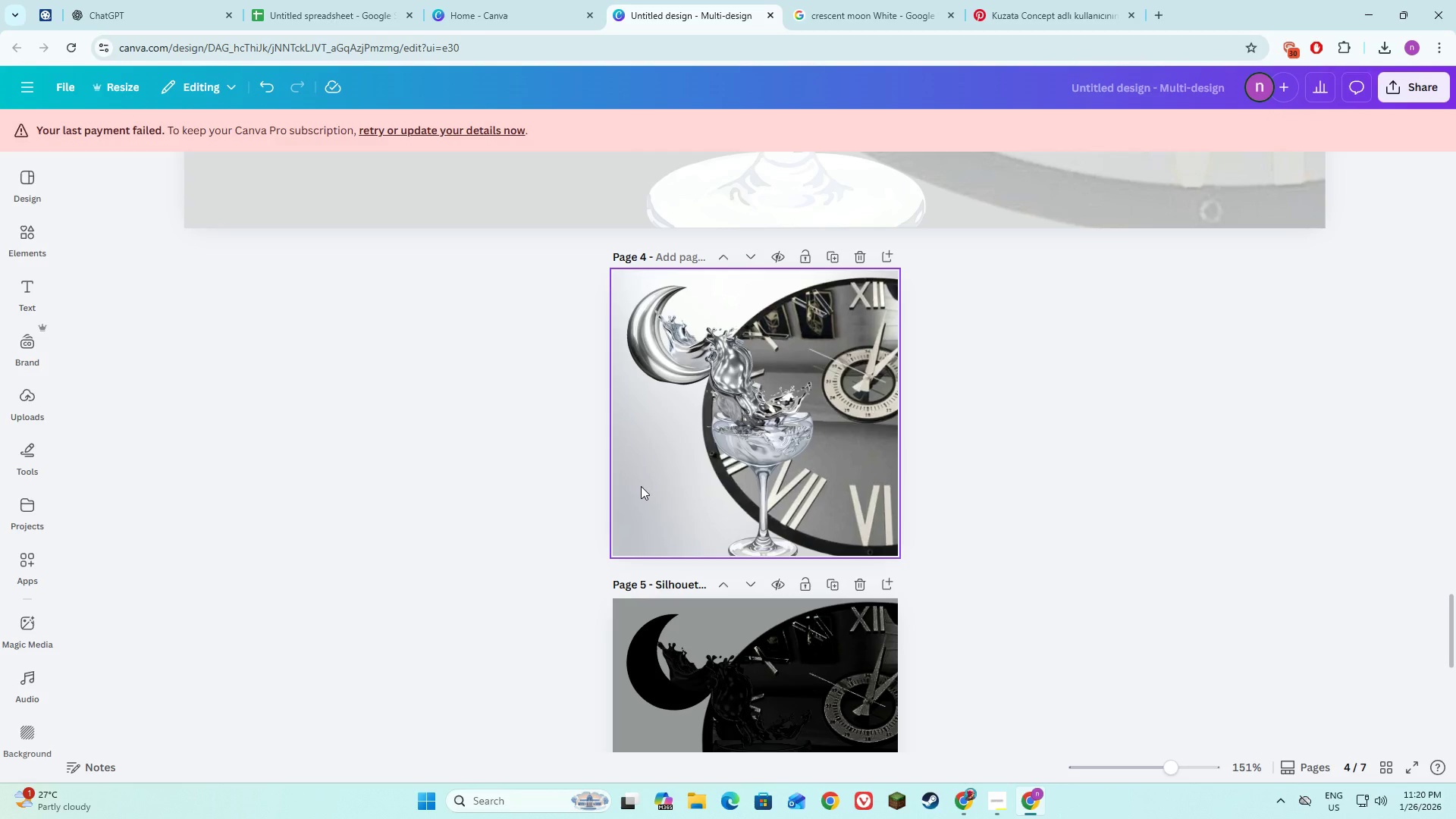 
right_click([640, 486])
 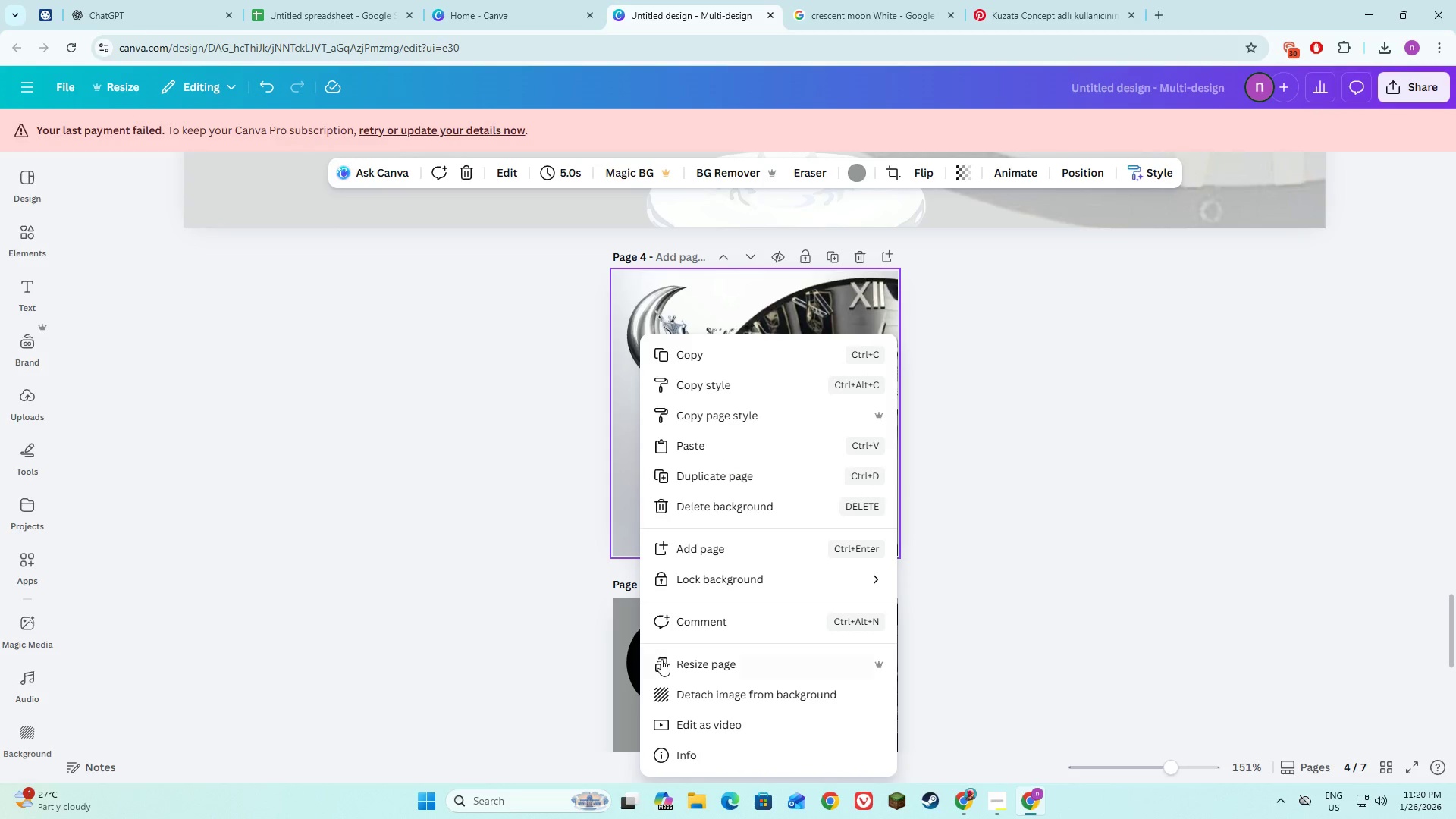 
left_click([670, 664])
 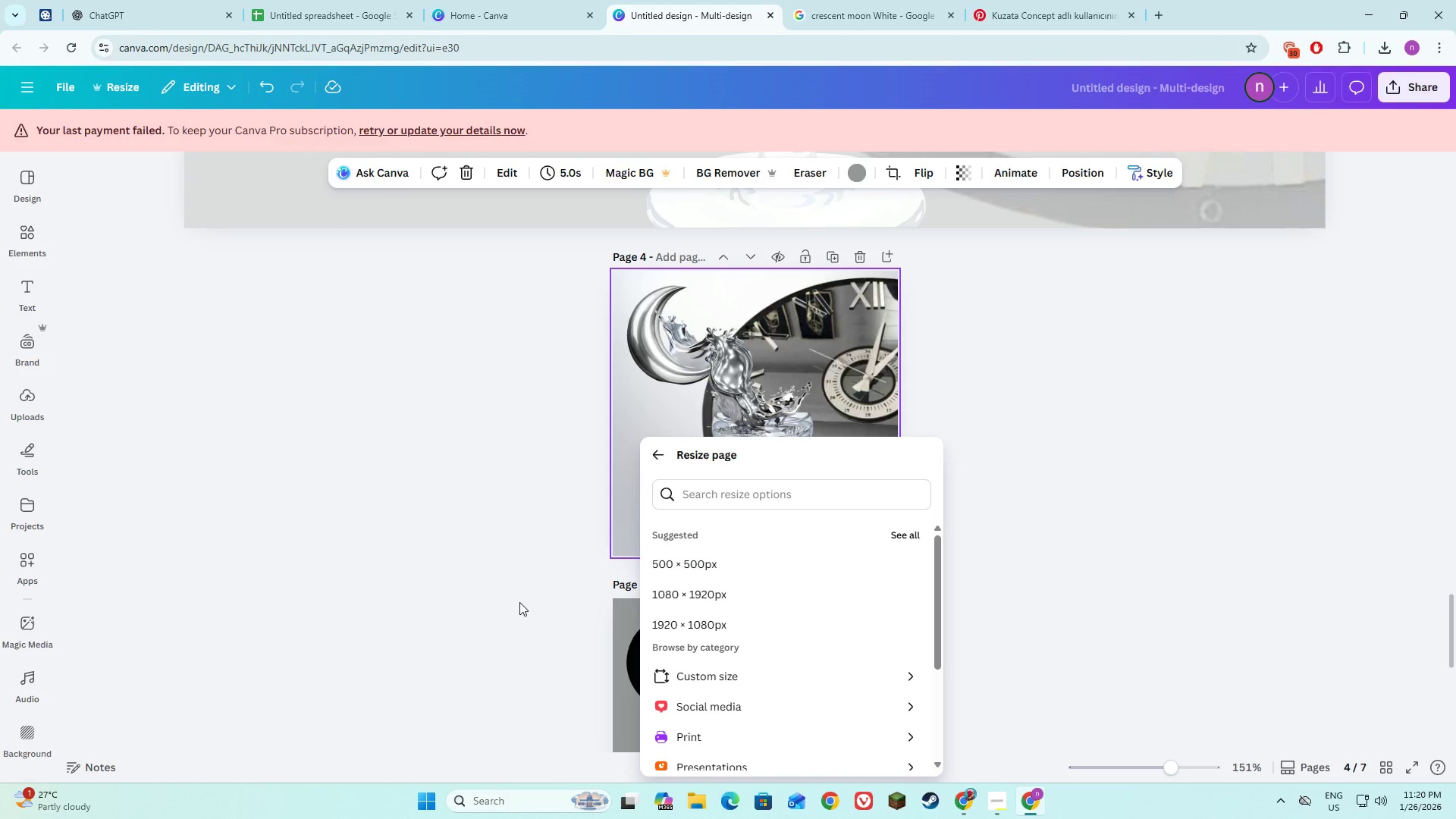 
left_click([733, 678])
 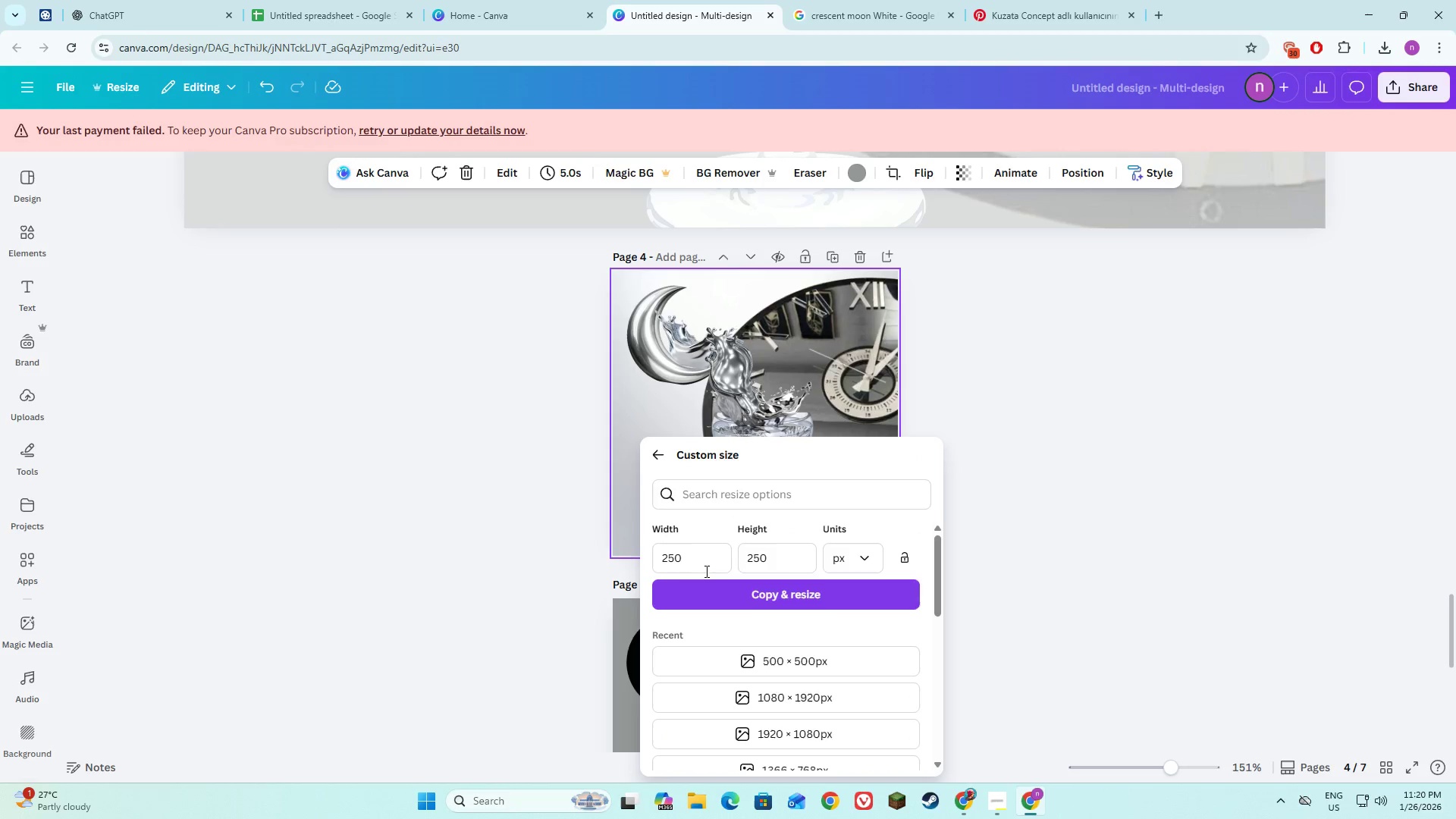 
left_click_drag(start_coordinate=[702, 561], to_coordinate=[645, 554])
 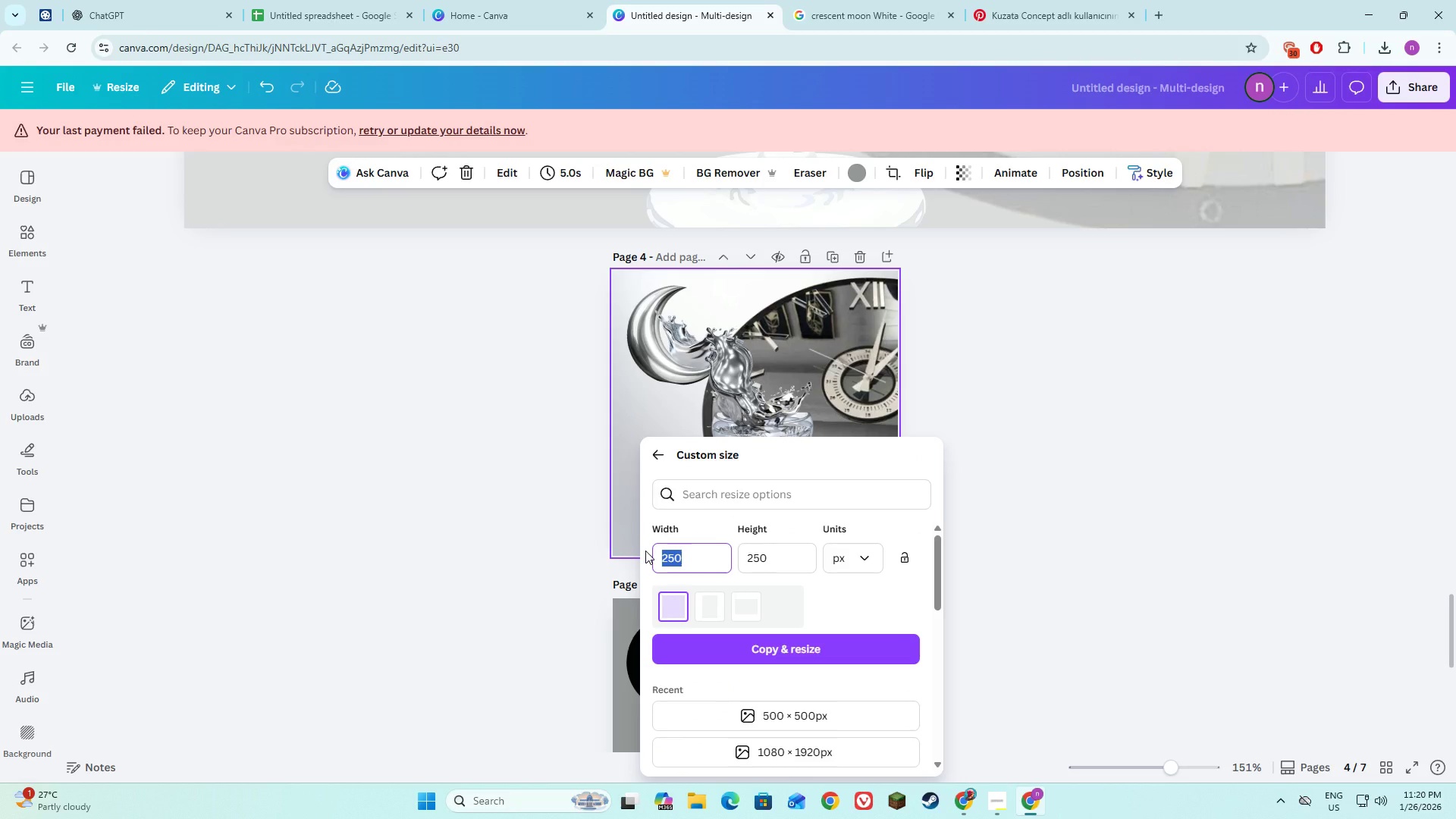 
type(50)
key(Tab)
type(50)
 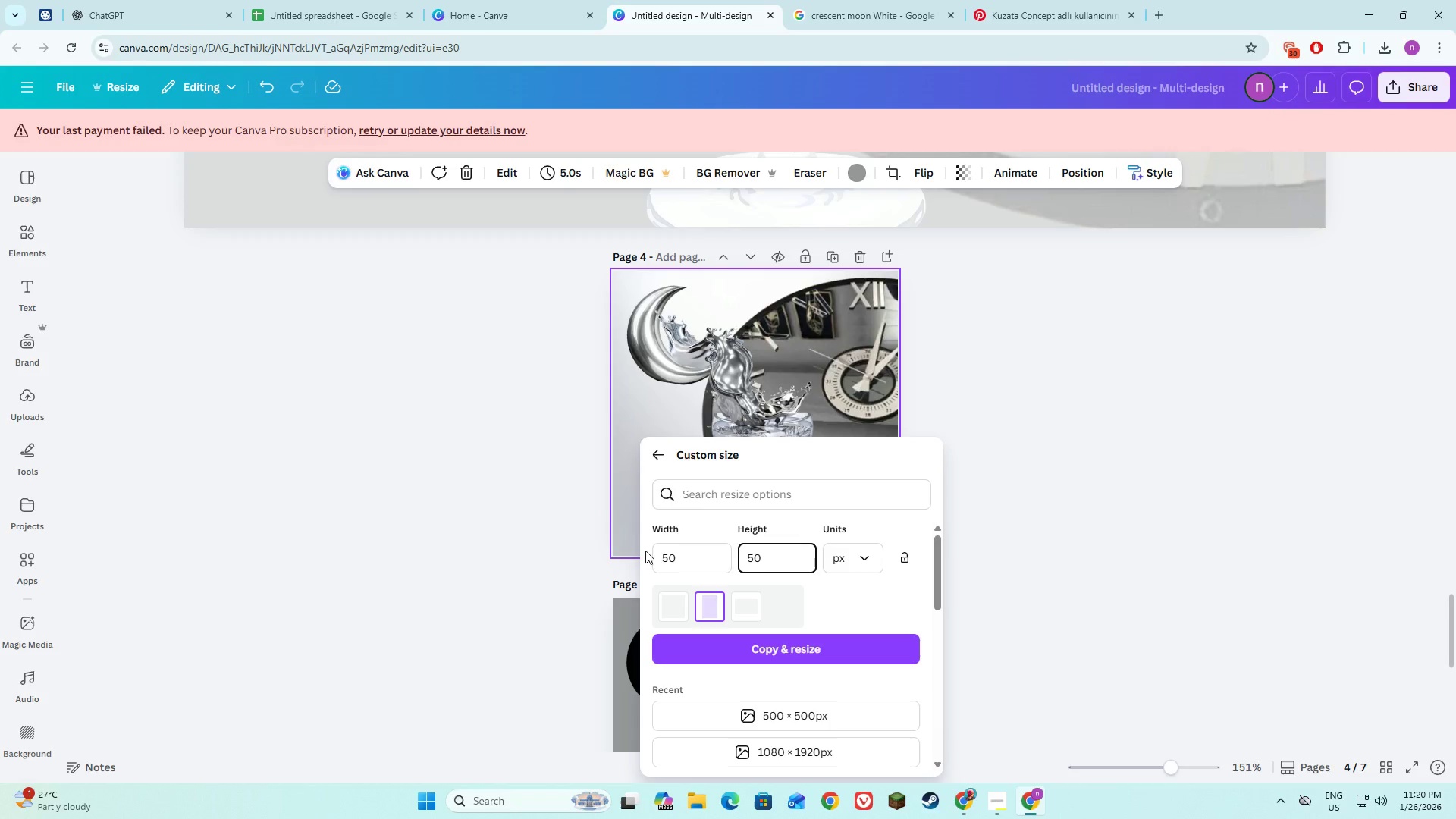 
key(Enter)
 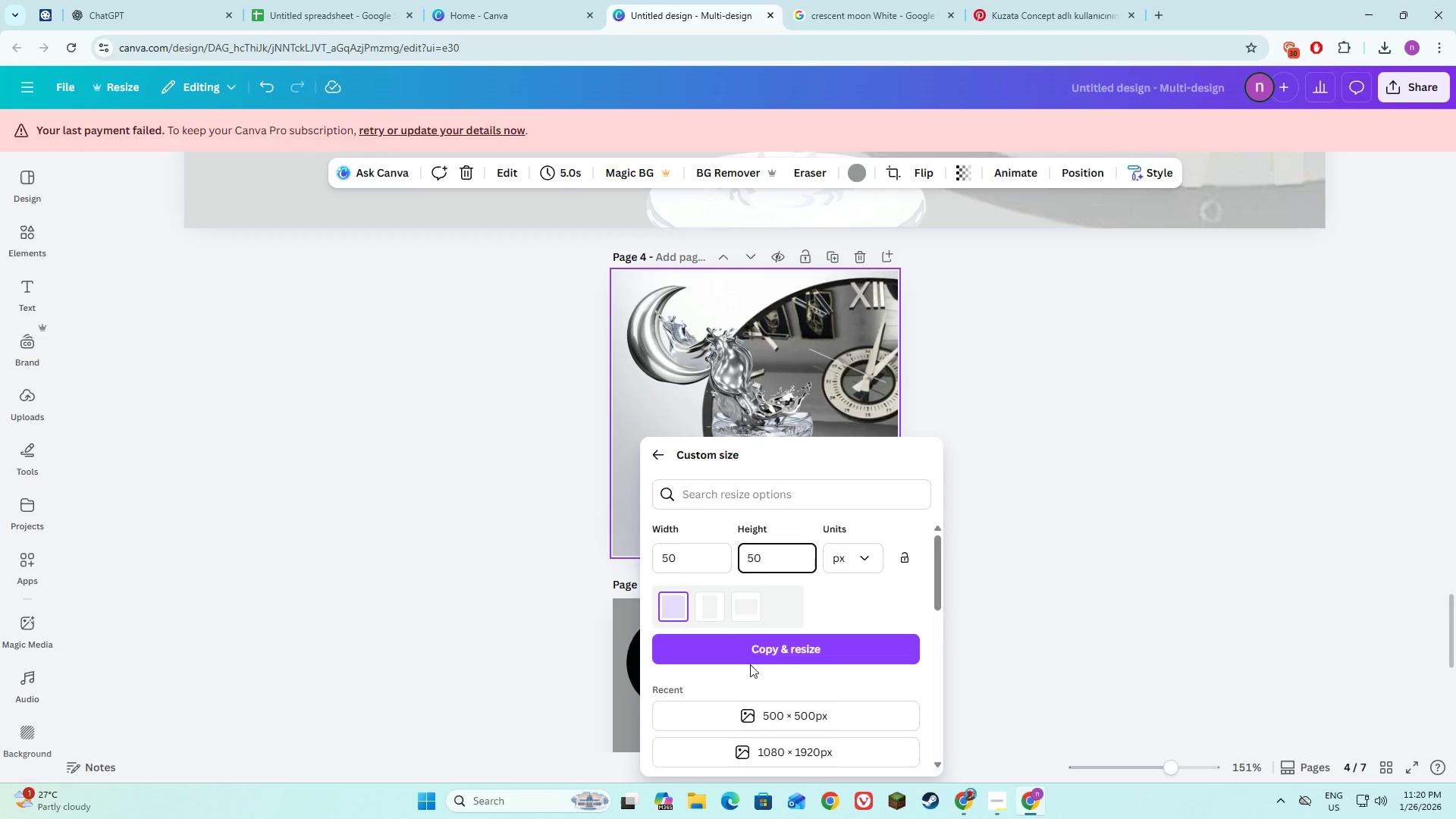 
left_click([755, 658])
 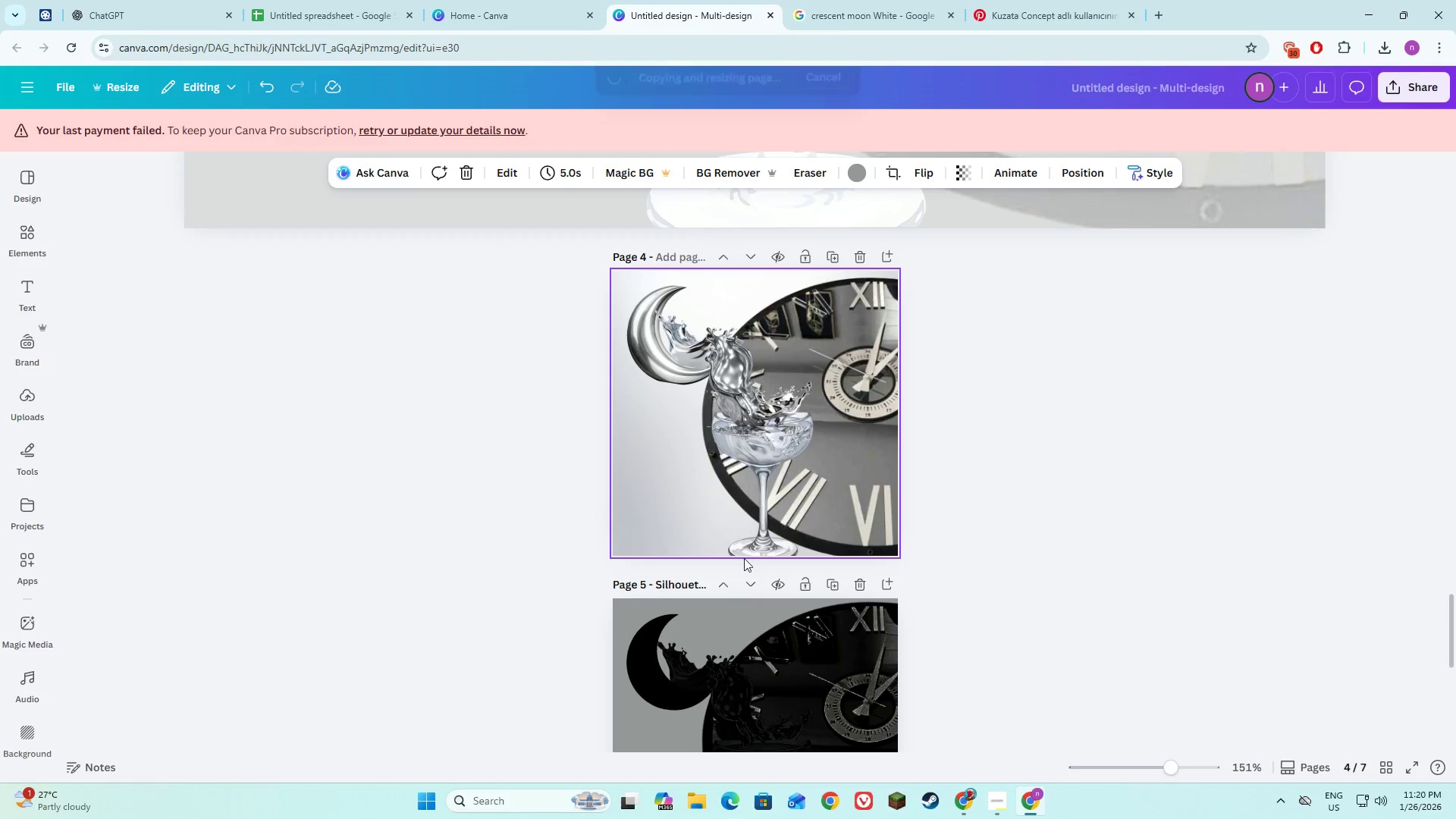 
mouse_move([758, 507])
 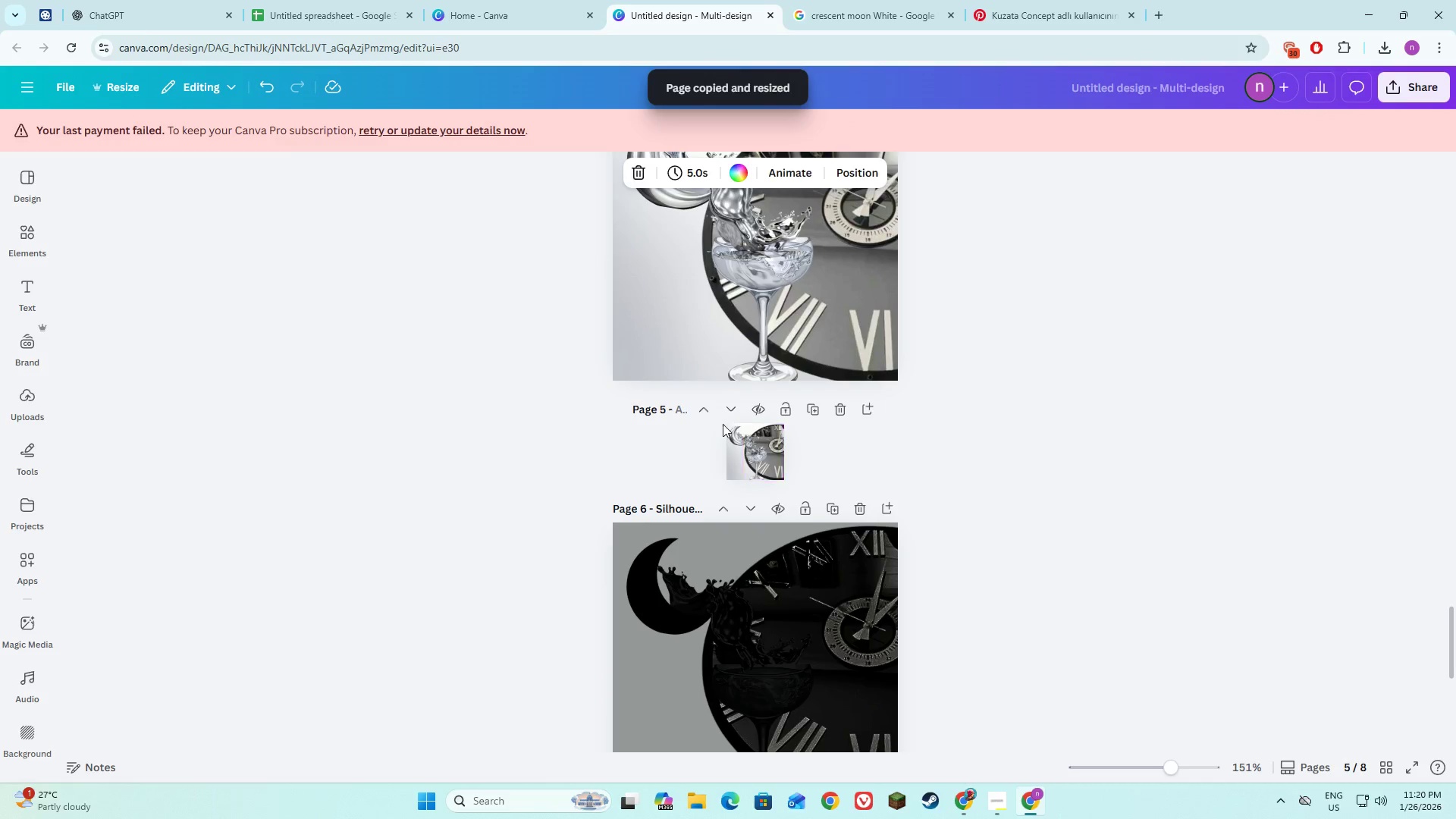 
left_click([727, 410])
 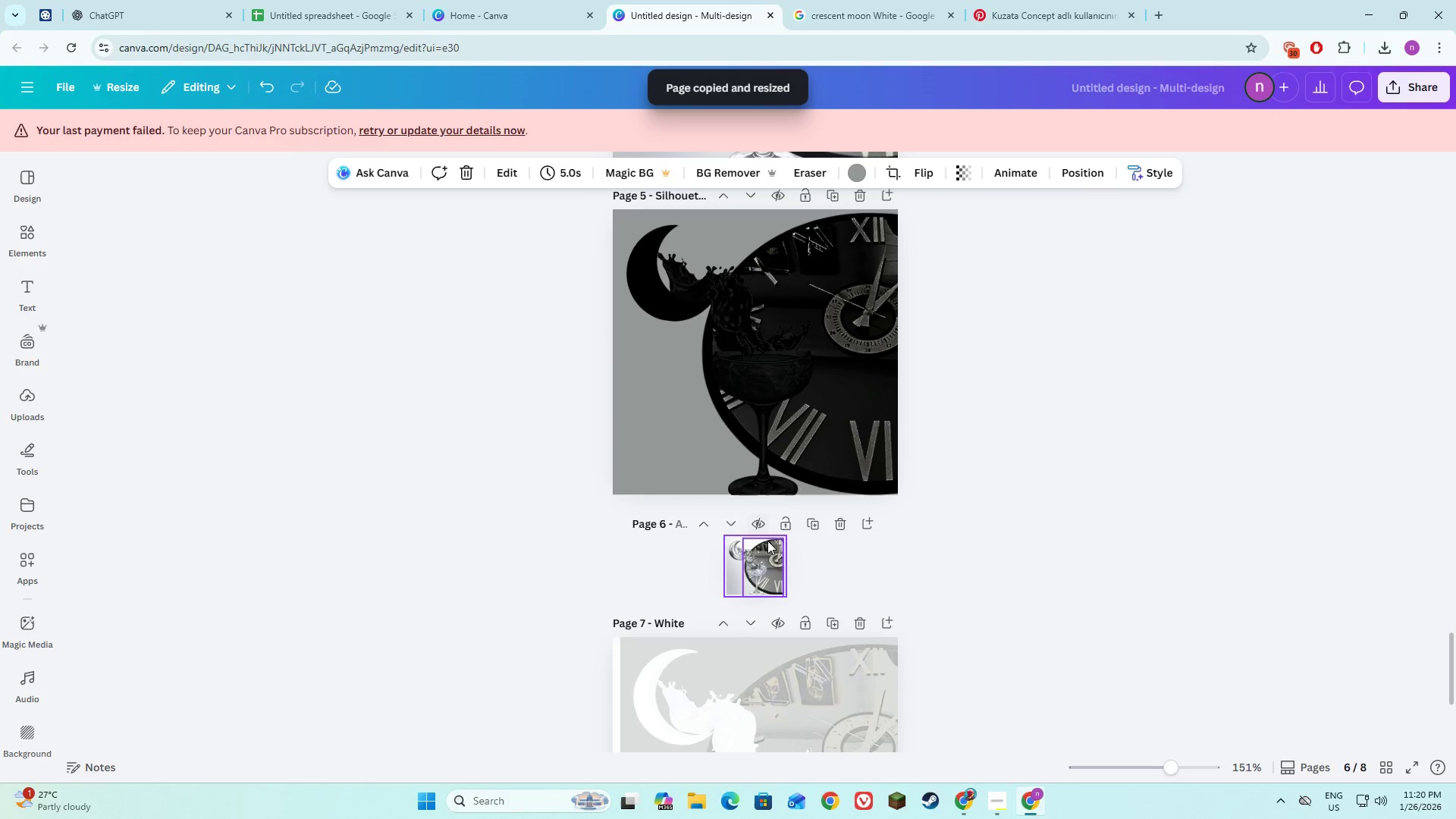 
left_click([734, 523])
 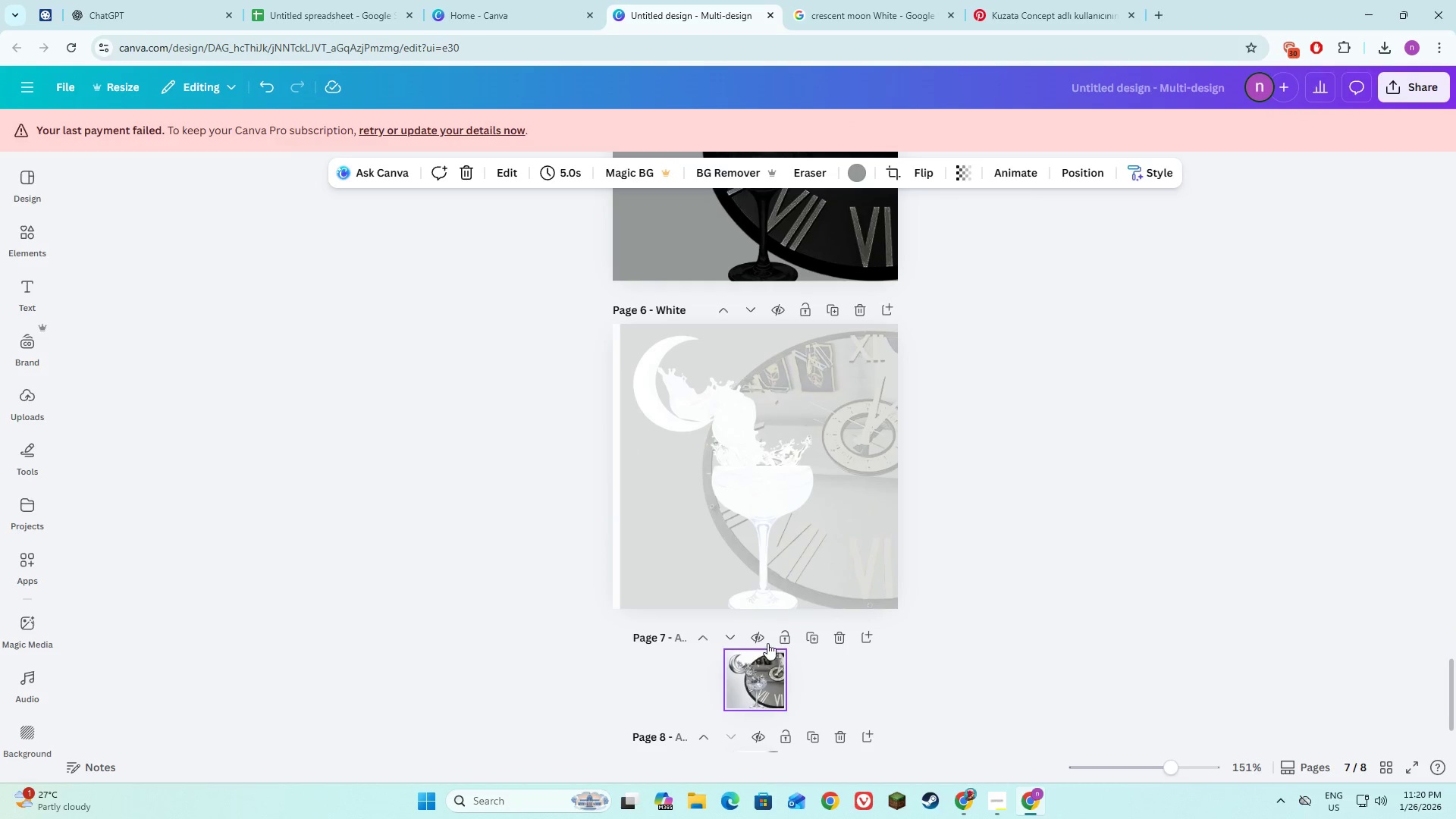 
scroll: coordinate [767, 642], scroll_direction: down, amount: 3.0
 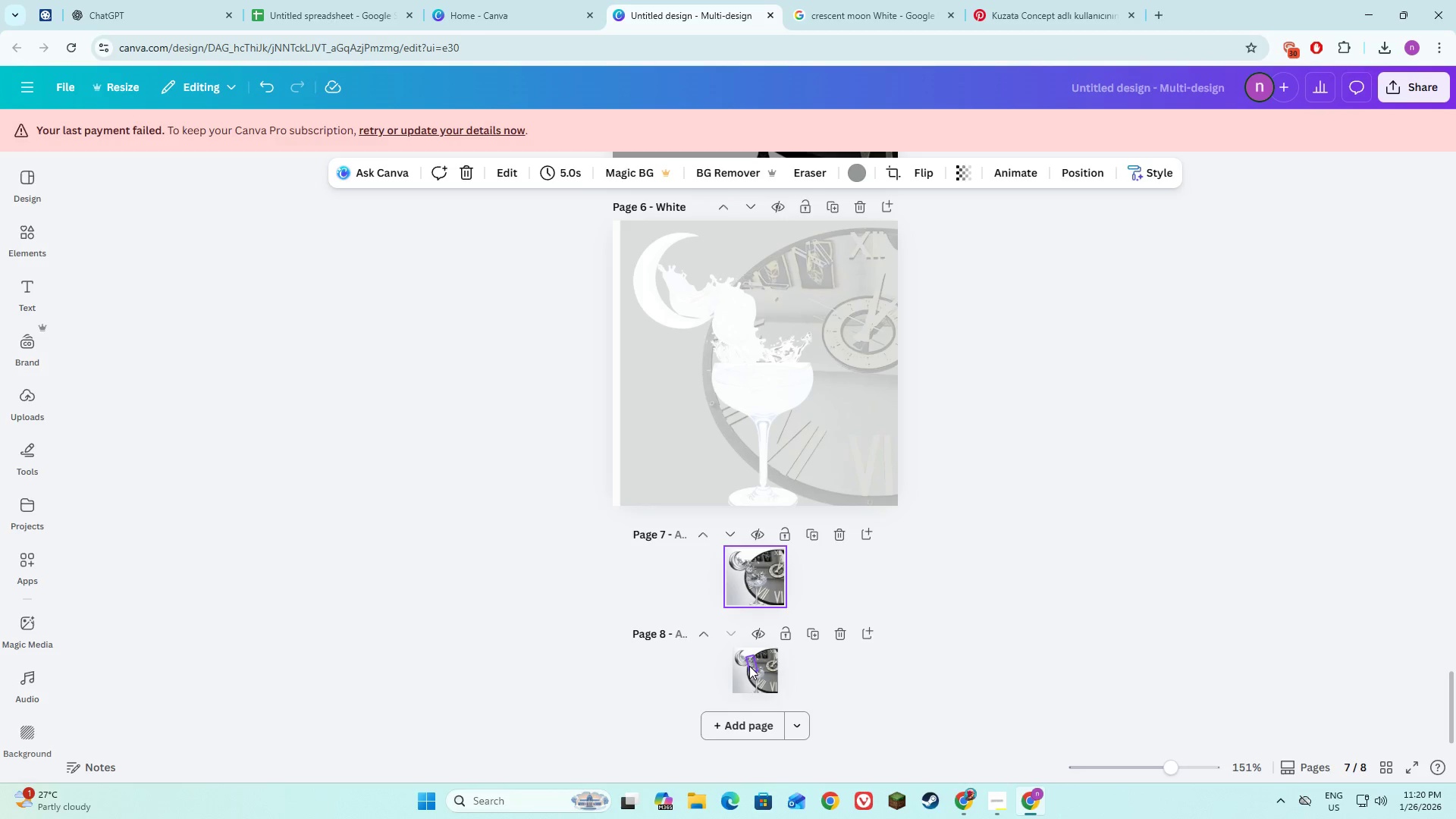 
left_click([756, 633])
 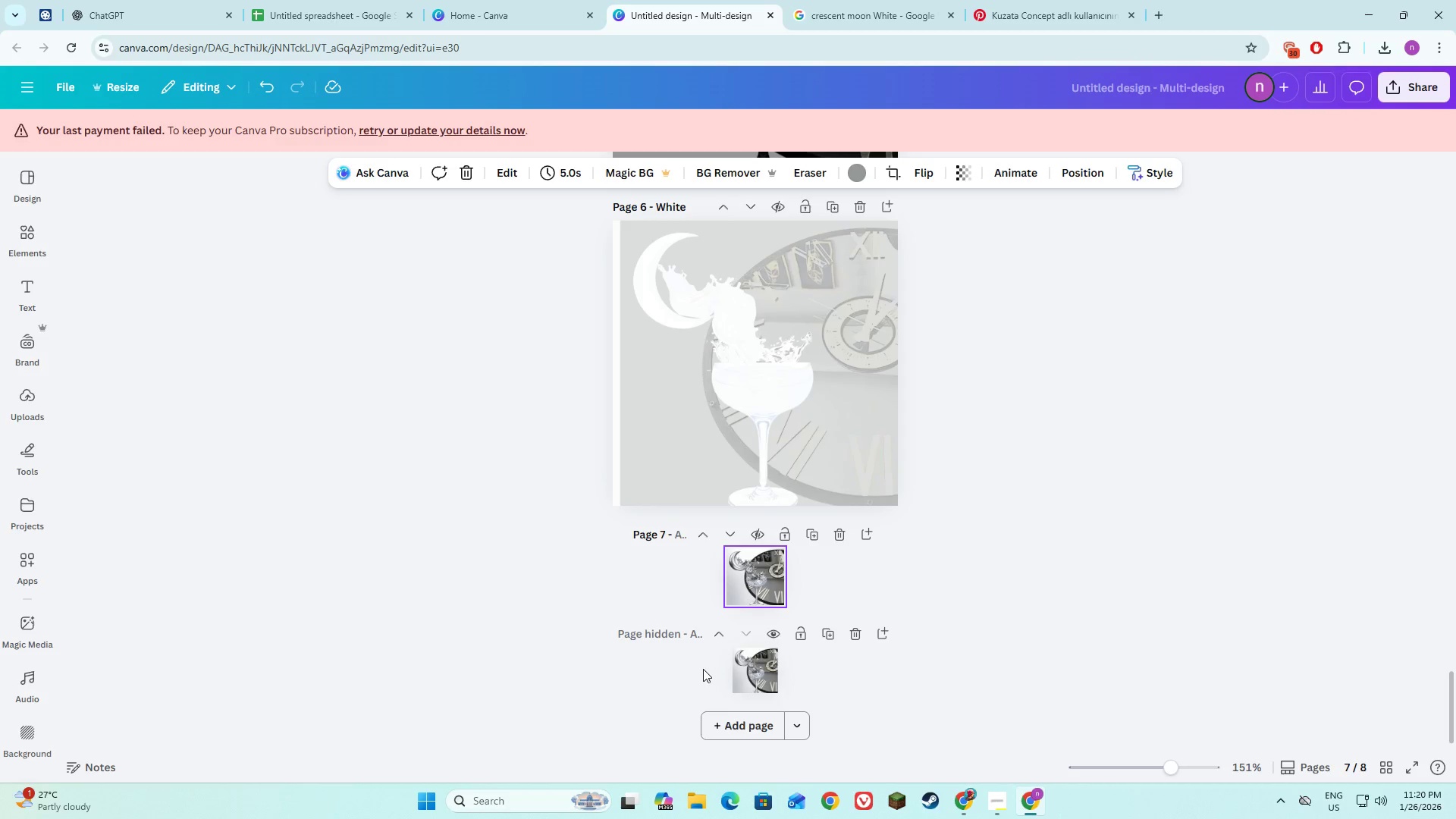 
left_click([670, 679])
 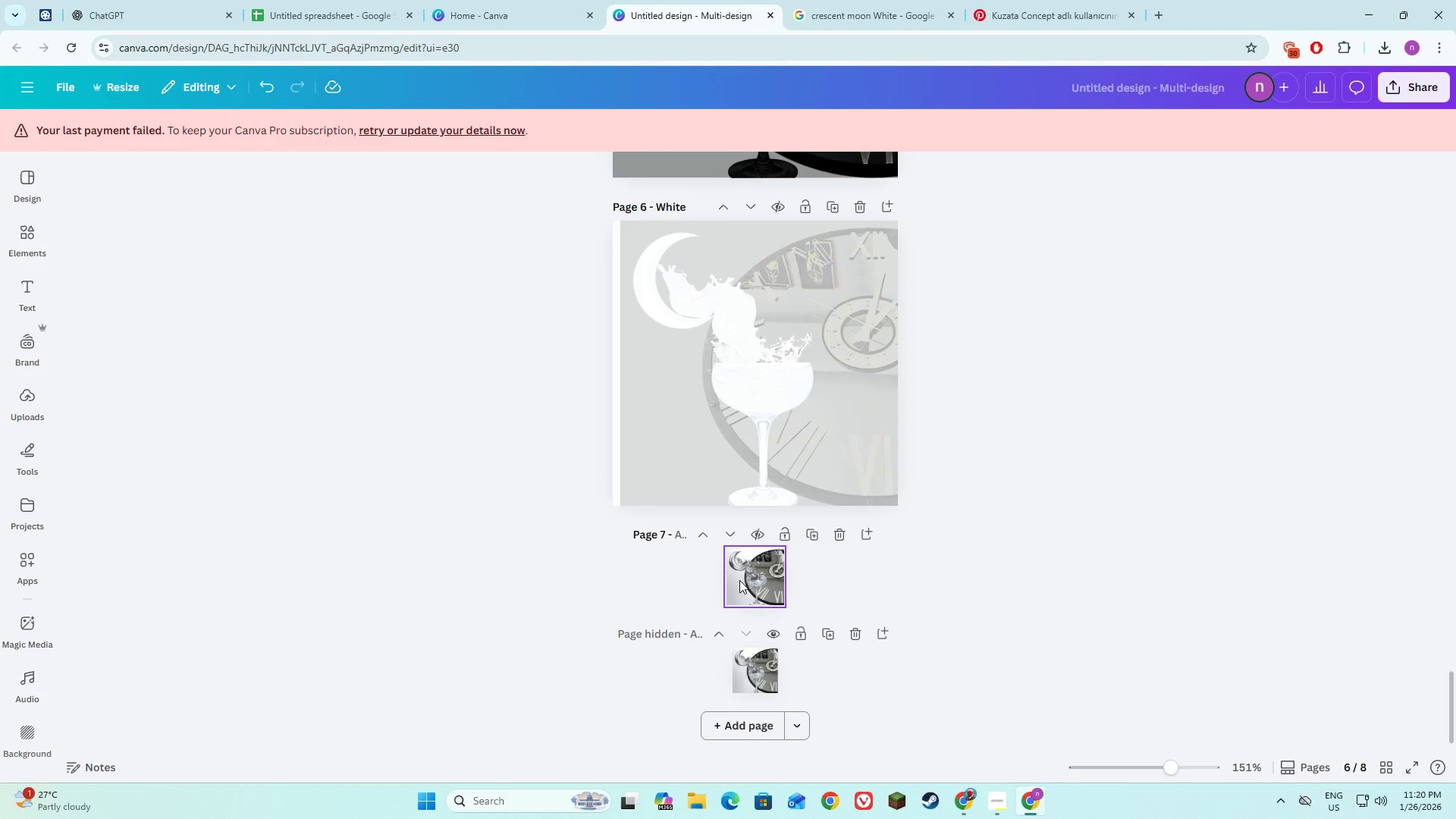 
scroll: coordinate [679, 587], scroll_direction: up, amount: 4.0
 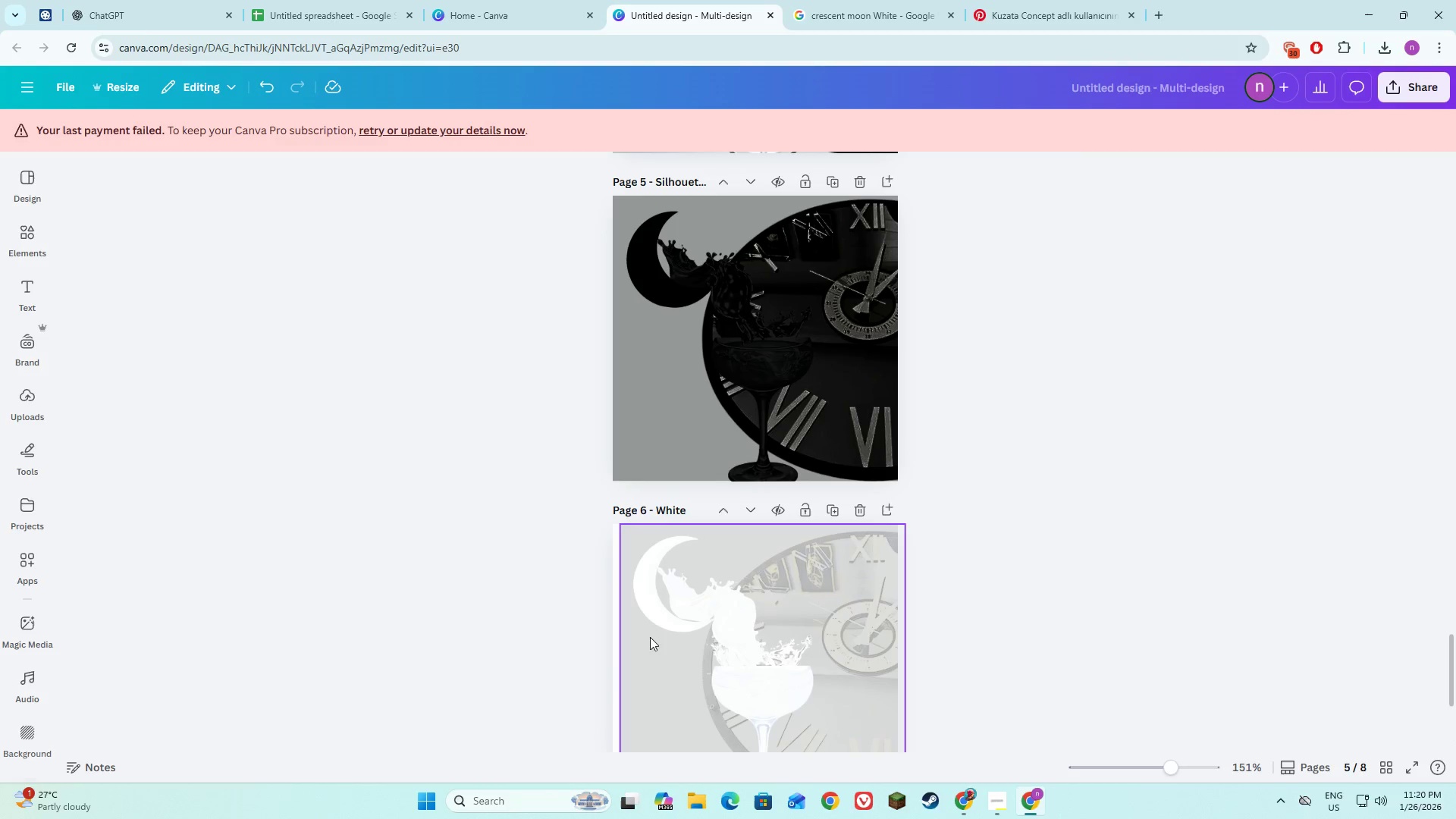 
left_click([651, 652])
 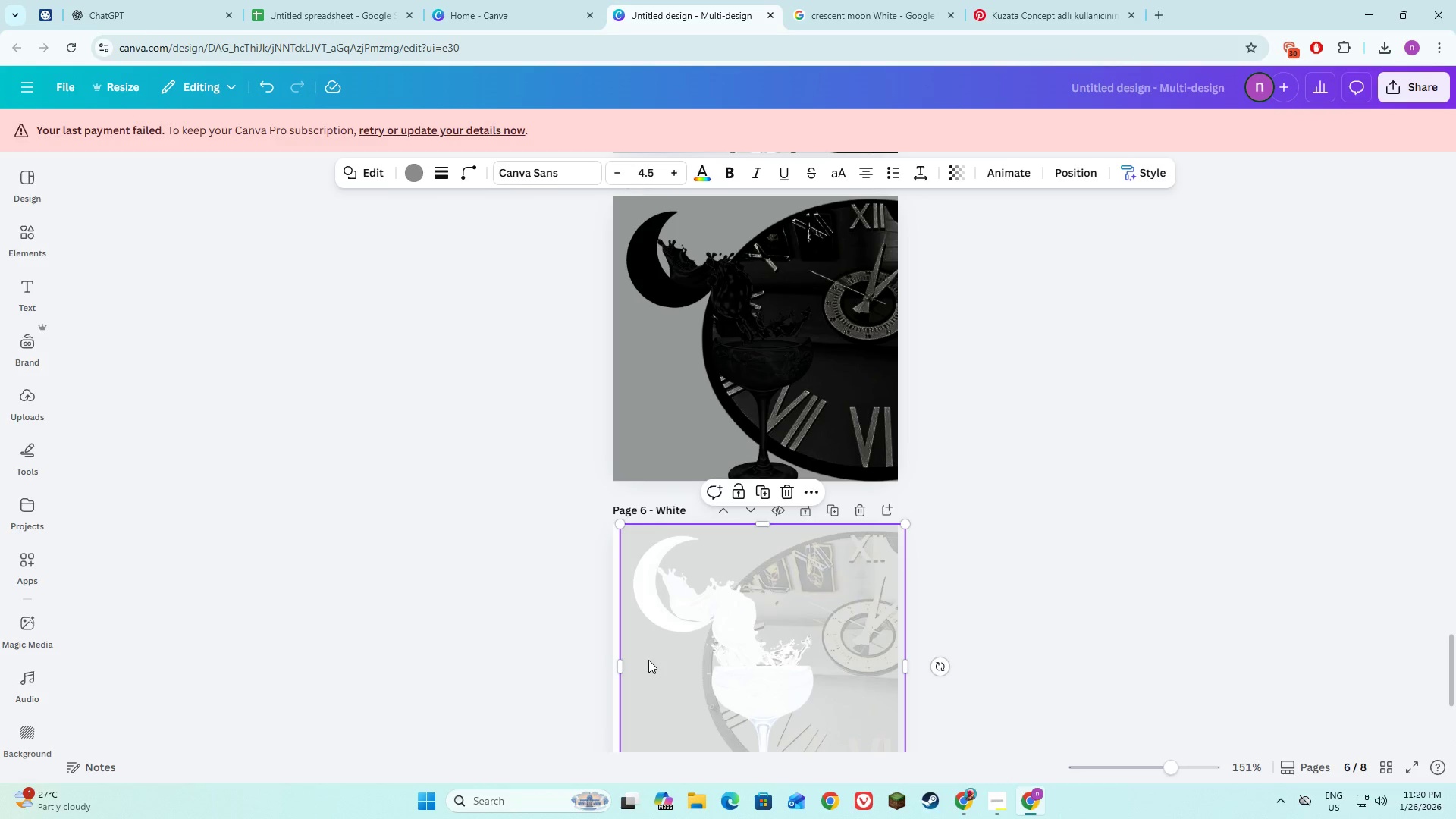 
left_click_drag(start_coordinate=[648, 660], to_coordinate=[641, 661])
 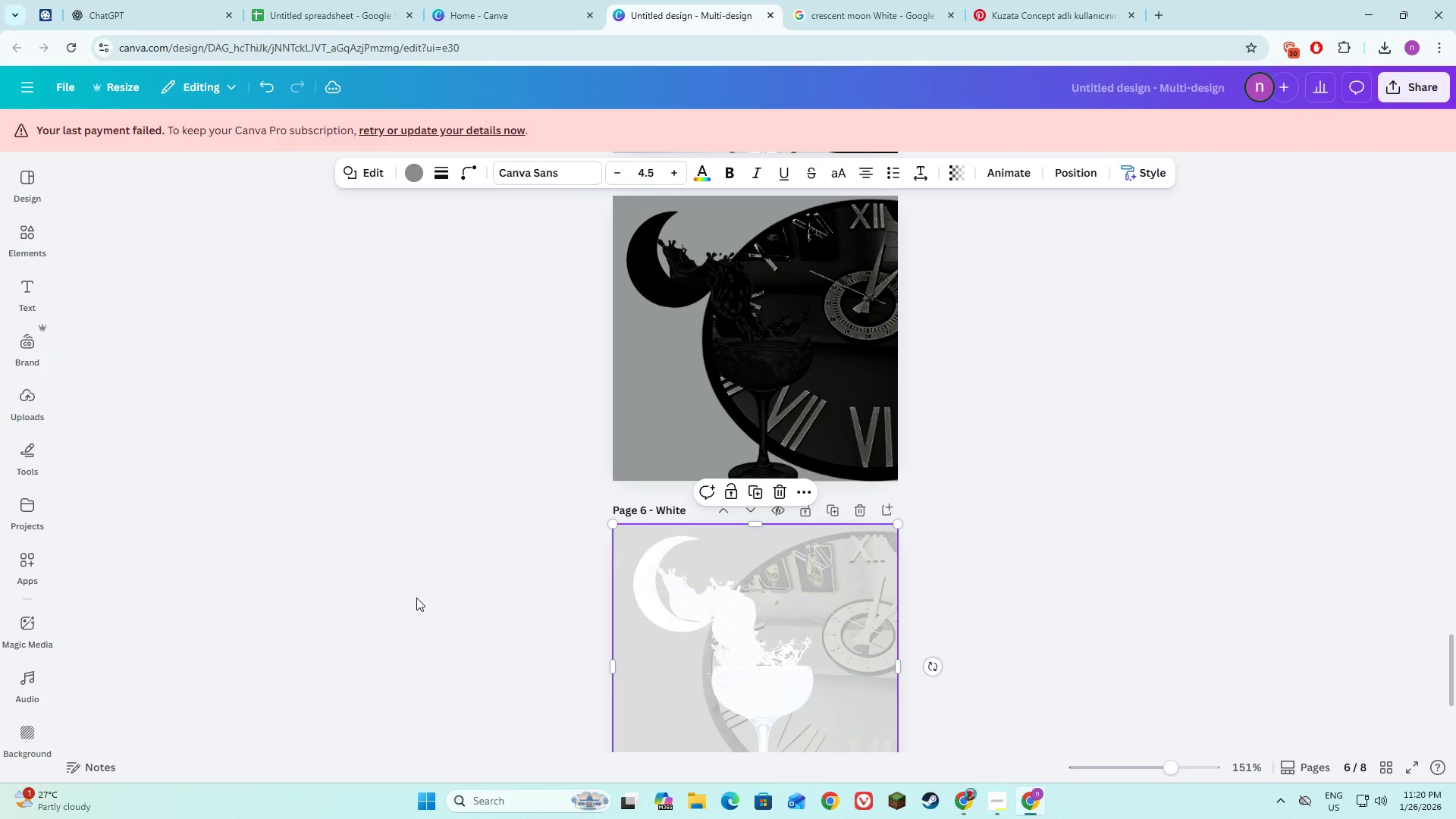 
left_click([416, 598])
 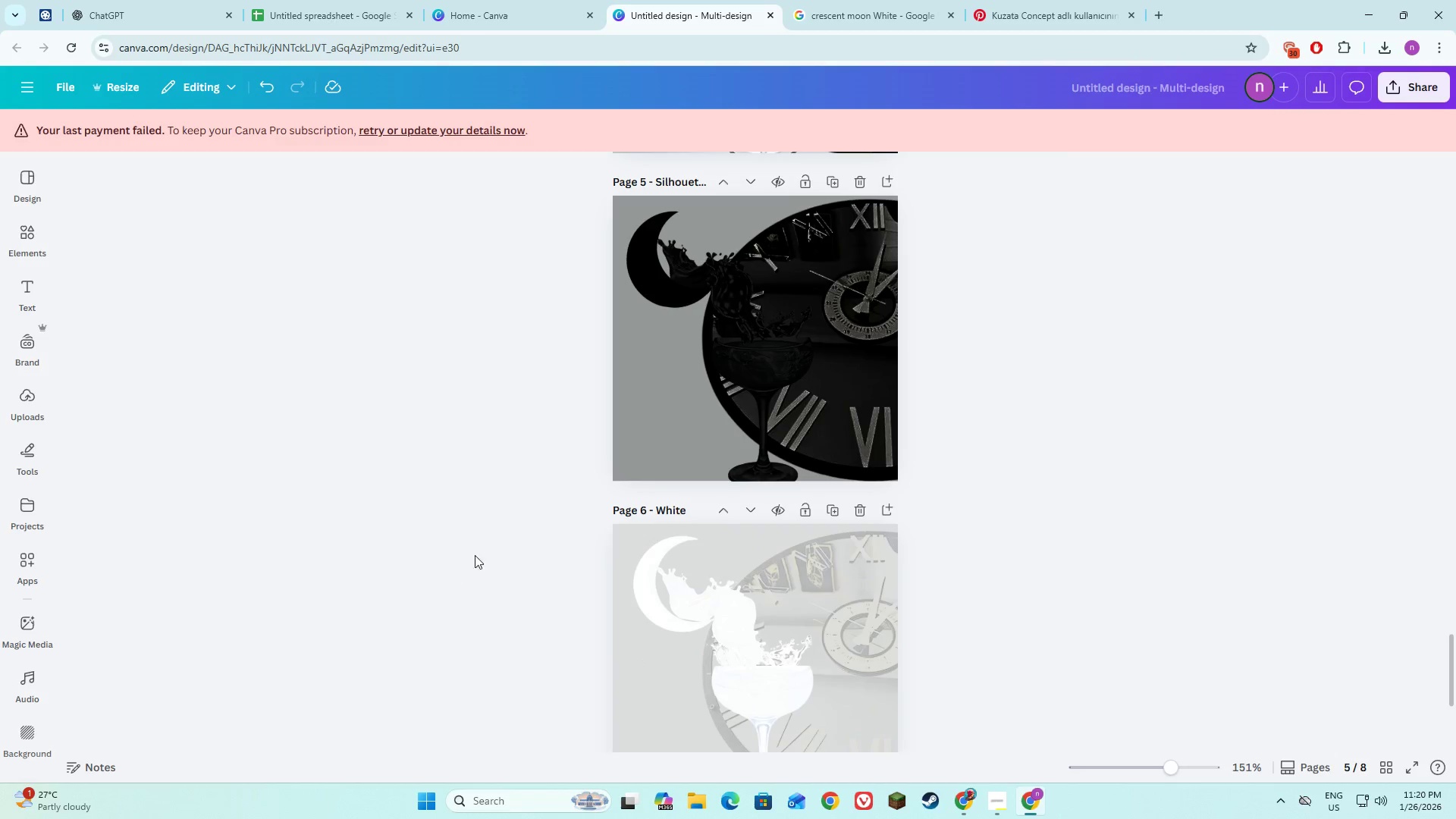 
scroll: coordinate [479, 552], scroll_direction: up, amount: 4.0
 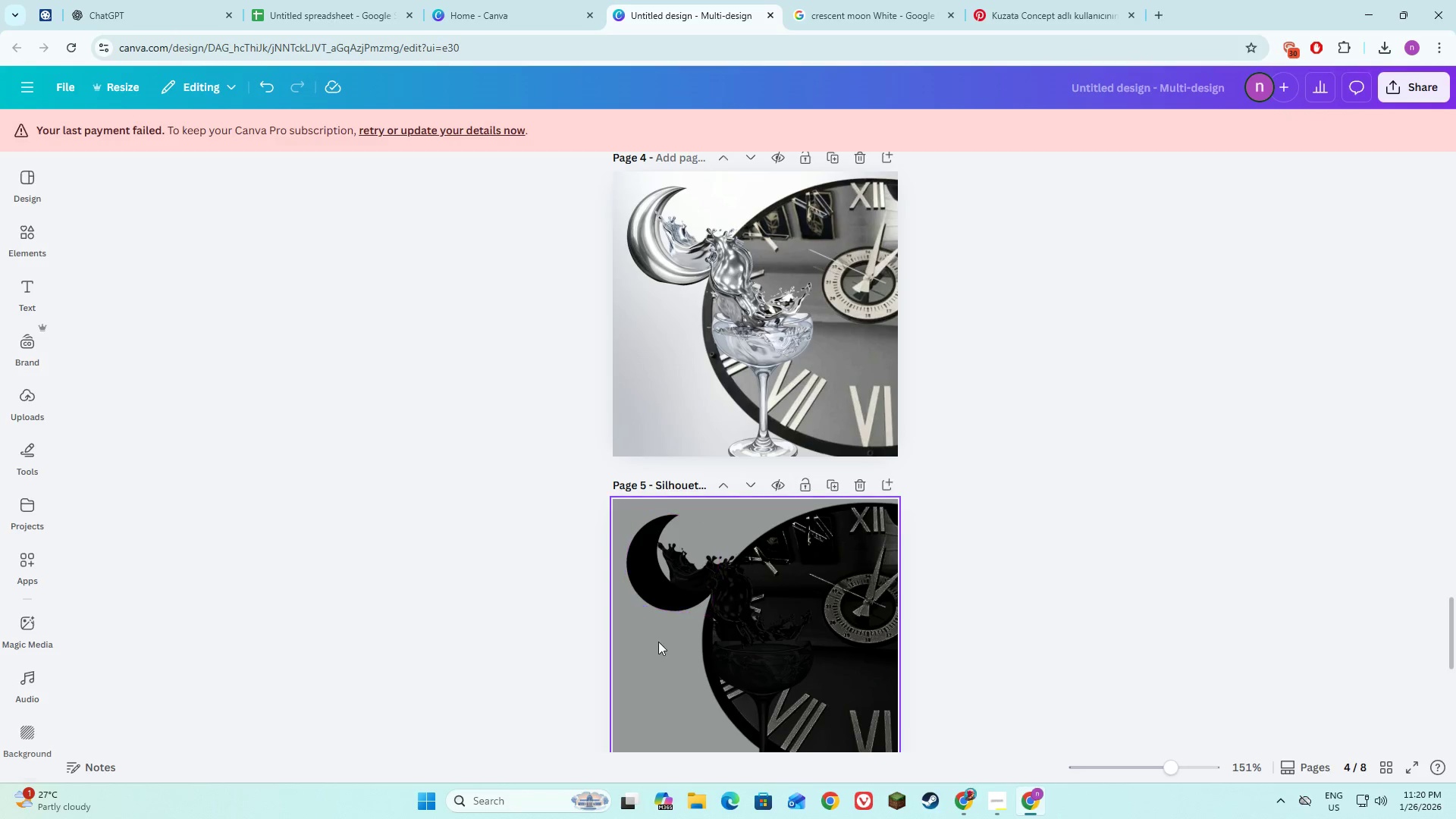 
right_click([657, 652])
 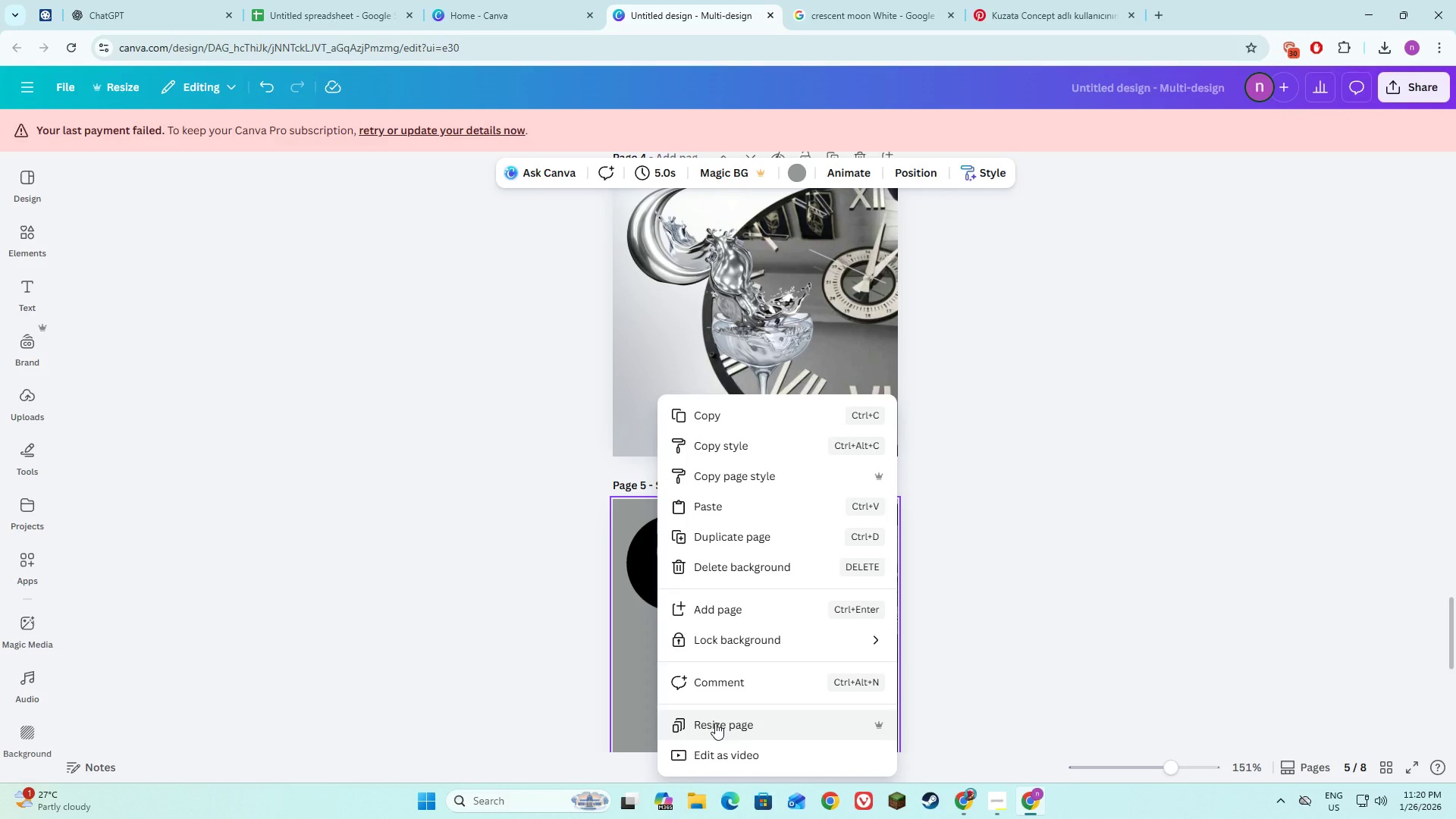 
left_click([715, 723])
 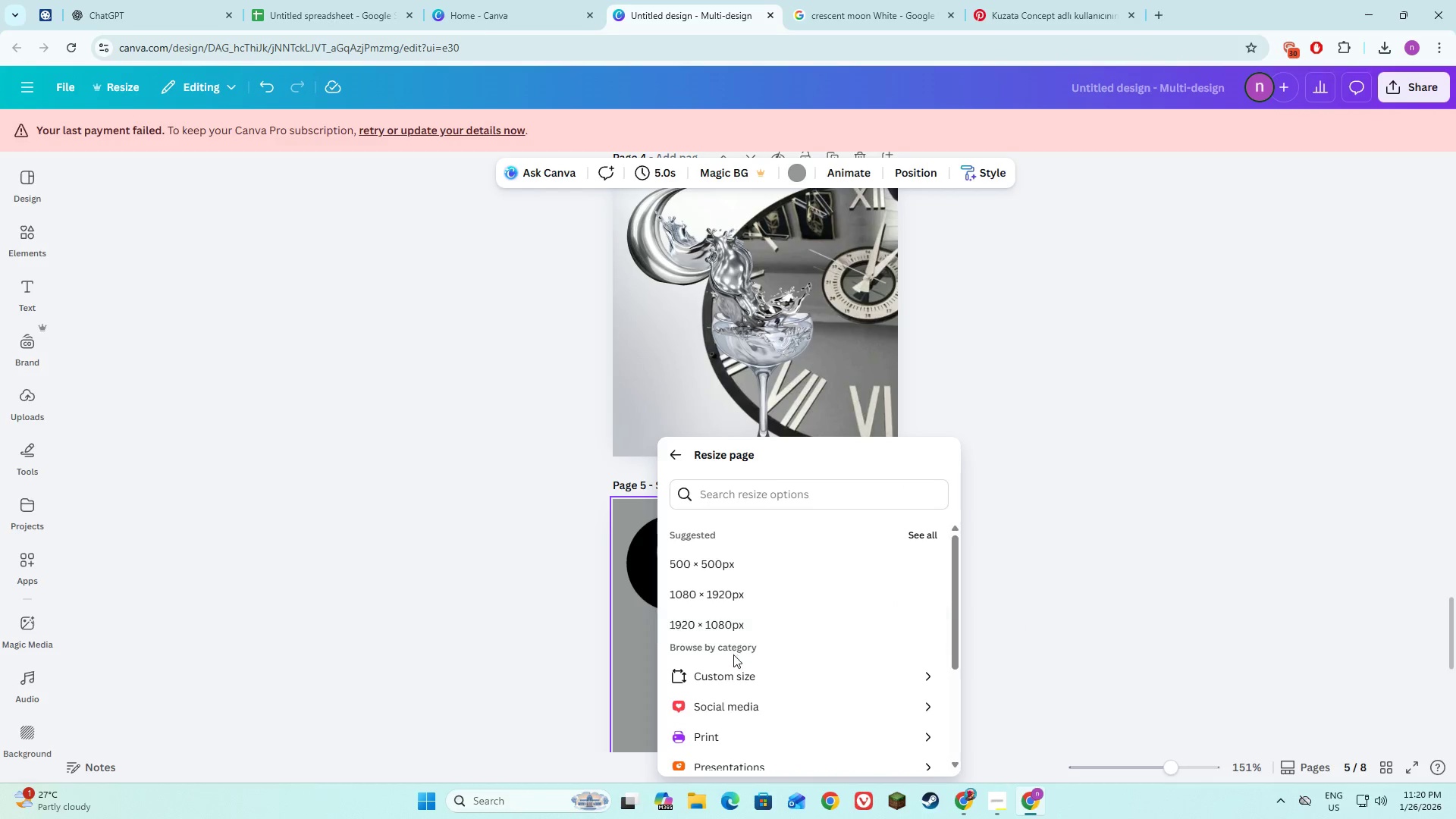 
left_click([734, 673])
 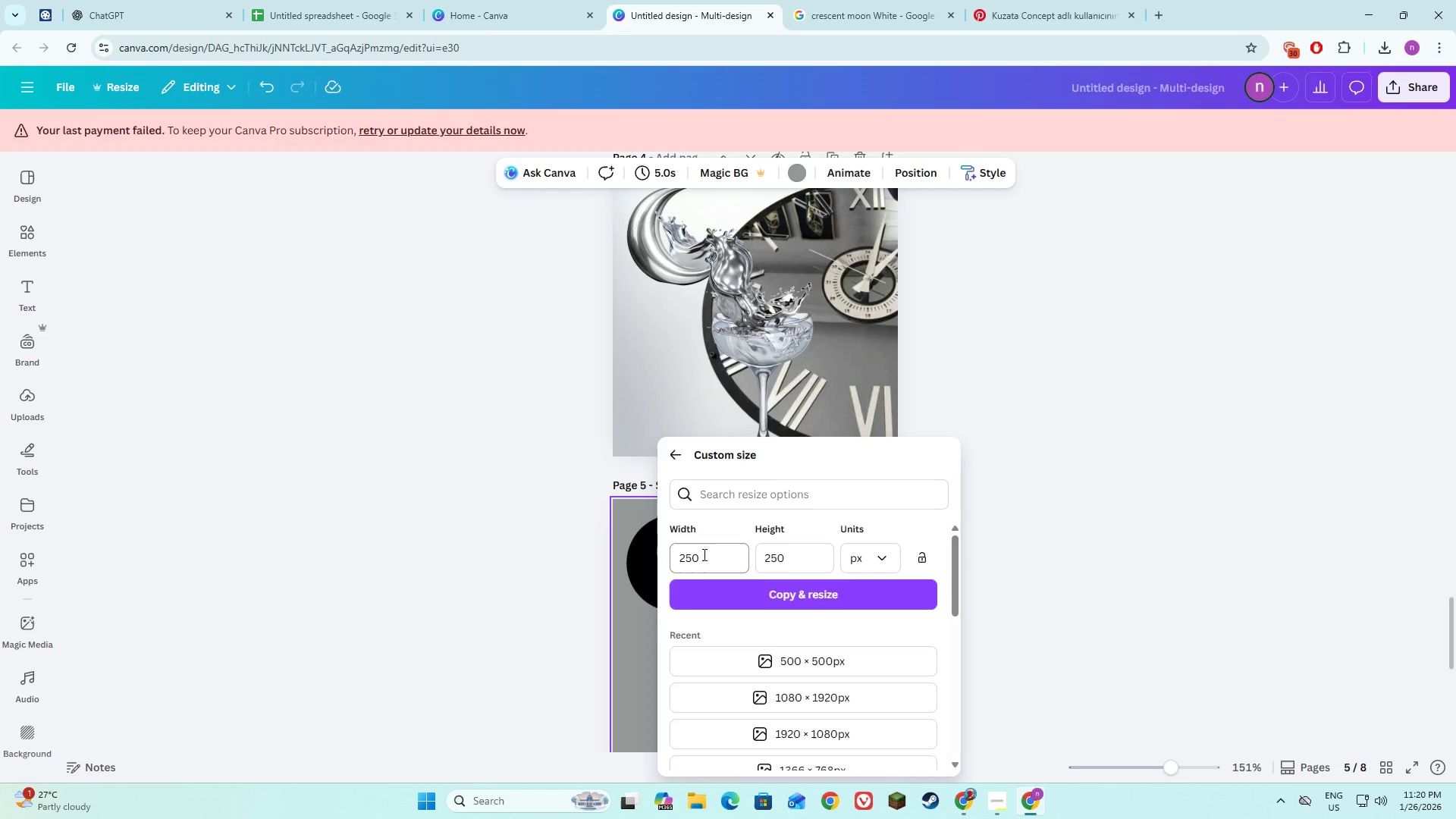 
left_click_drag(start_coordinate=[703, 554], to_coordinate=[674, 559])
 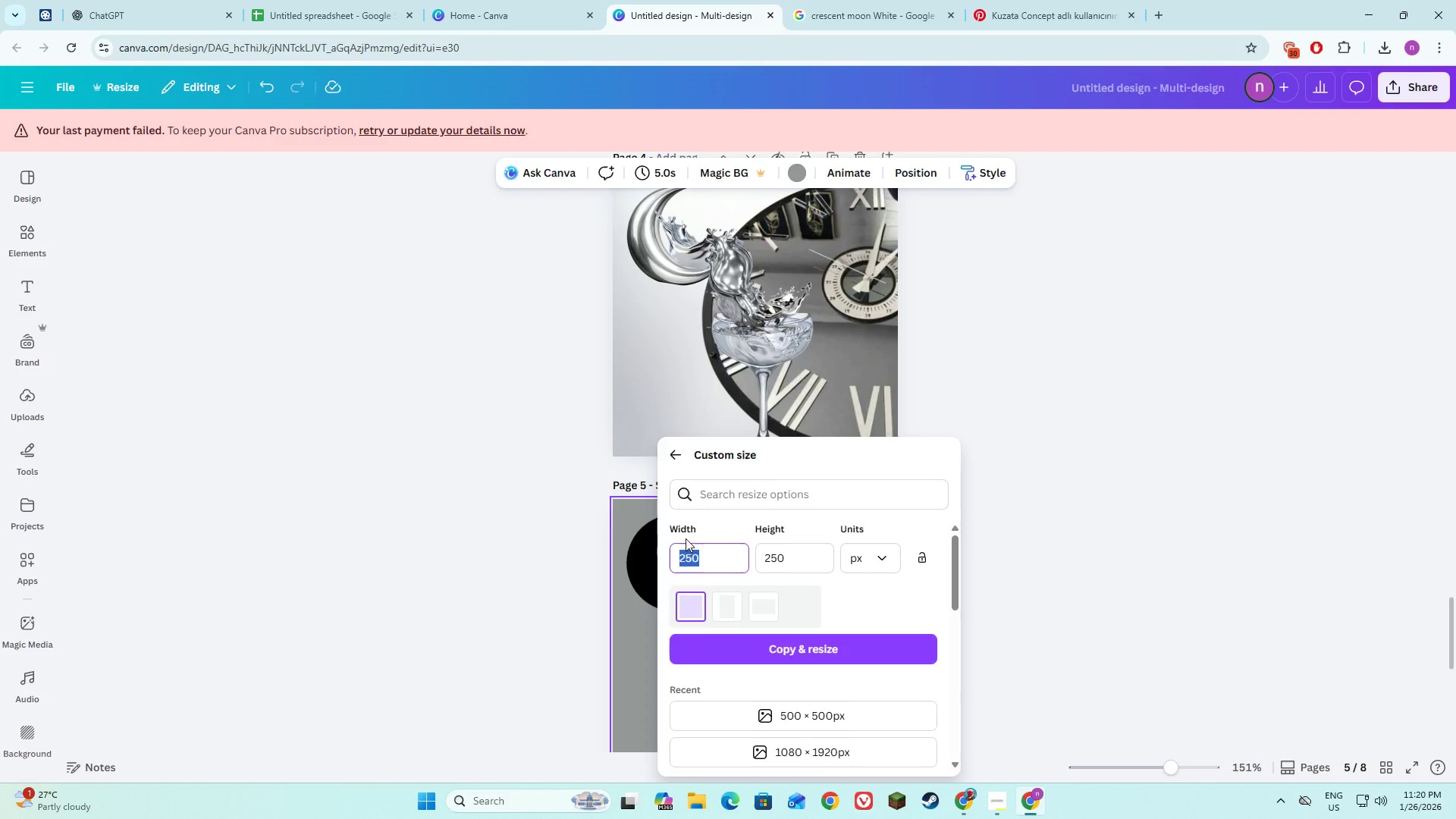 
type(50)
key(Tab)
type(50)
 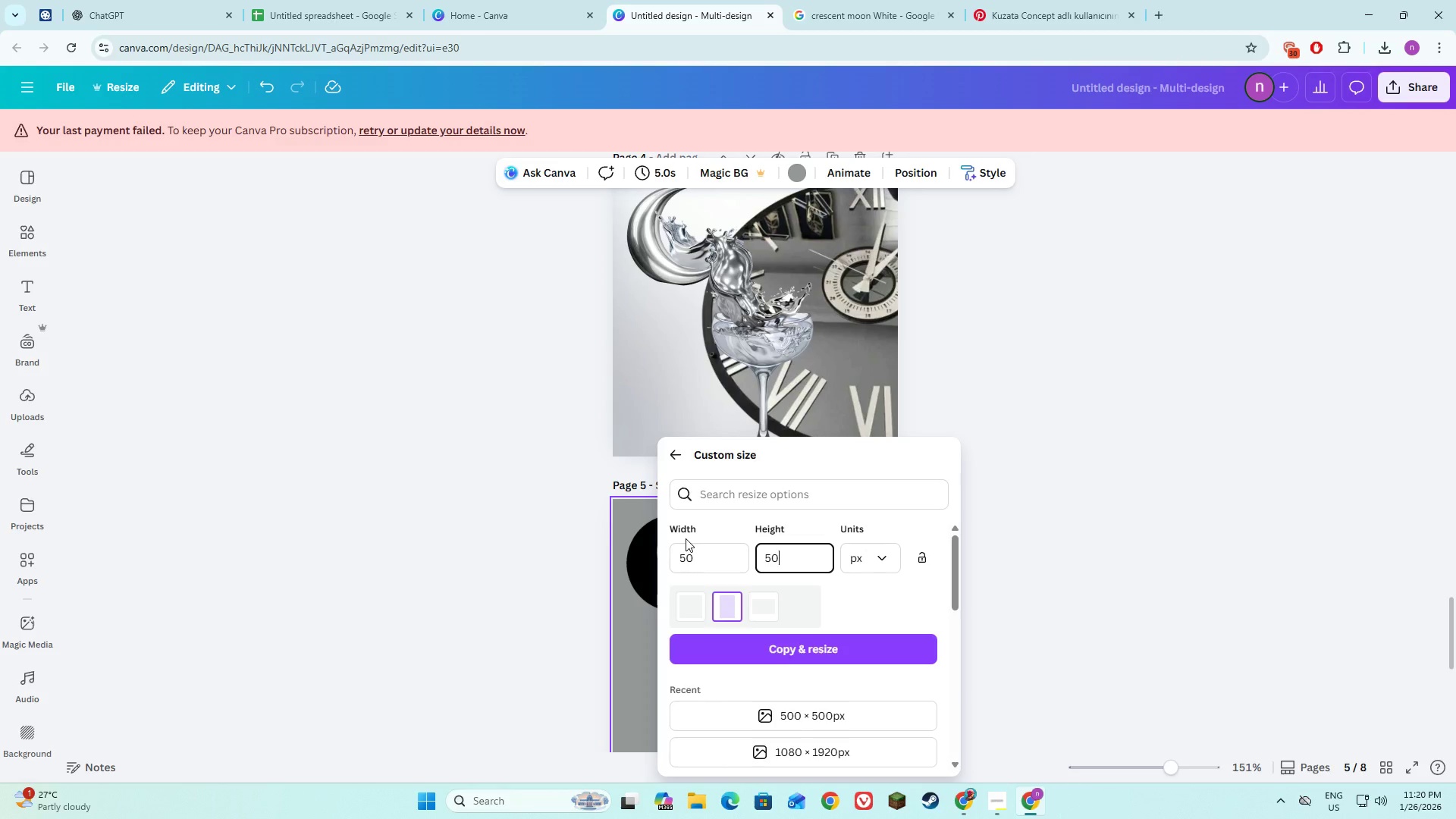 
key(Enter)
 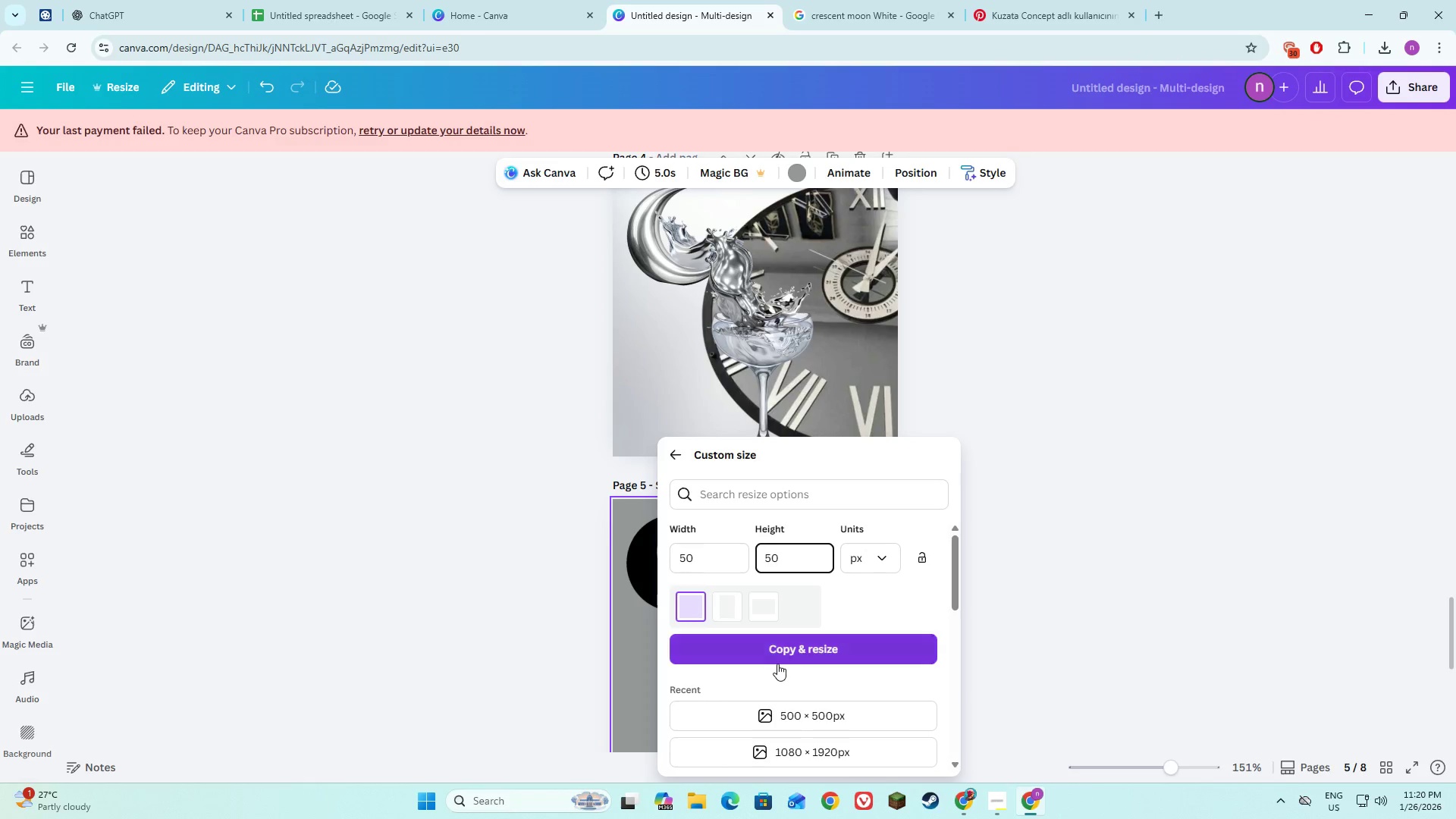 
left_click([784, 657])
 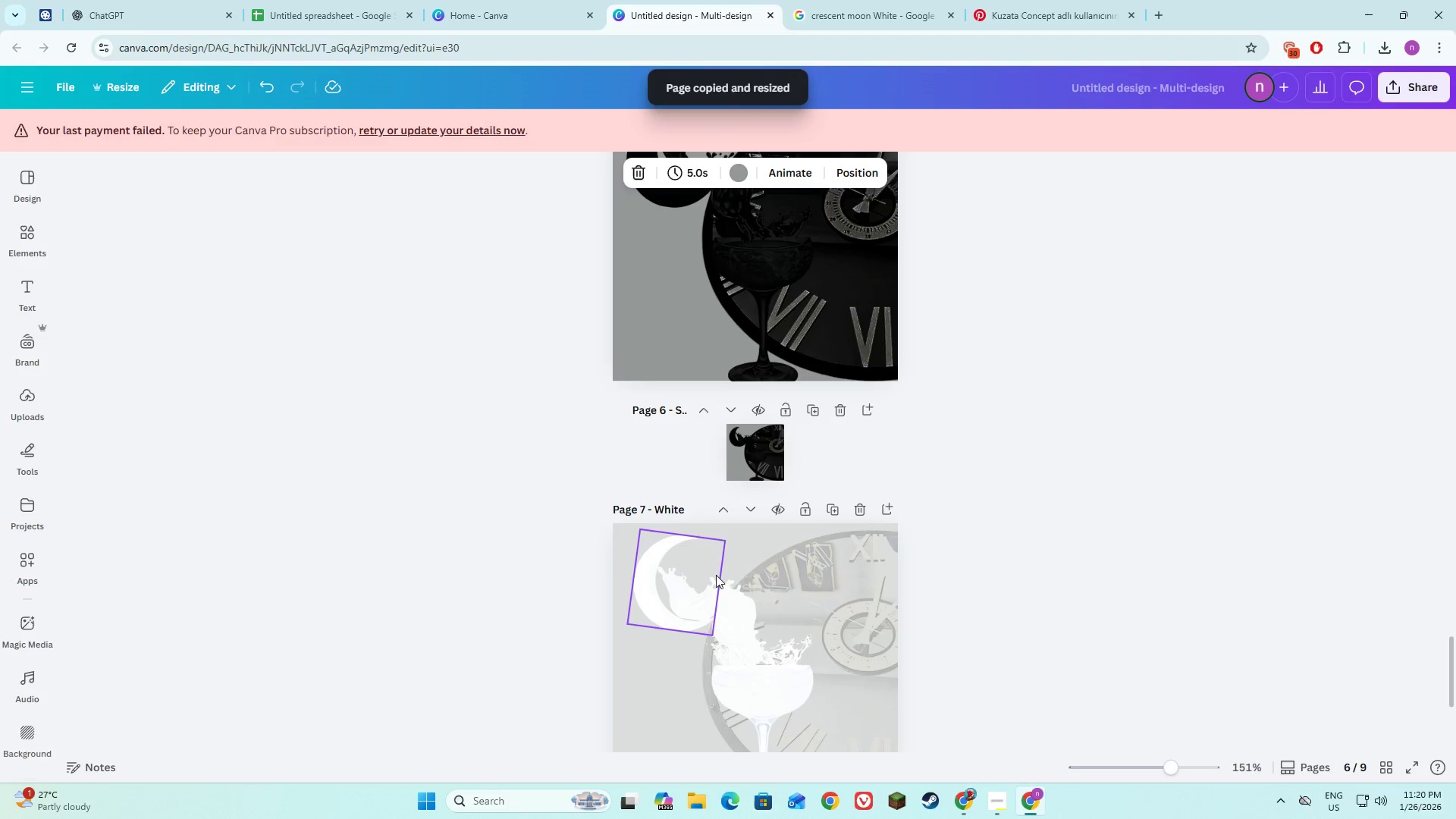 
wait(6.06)
 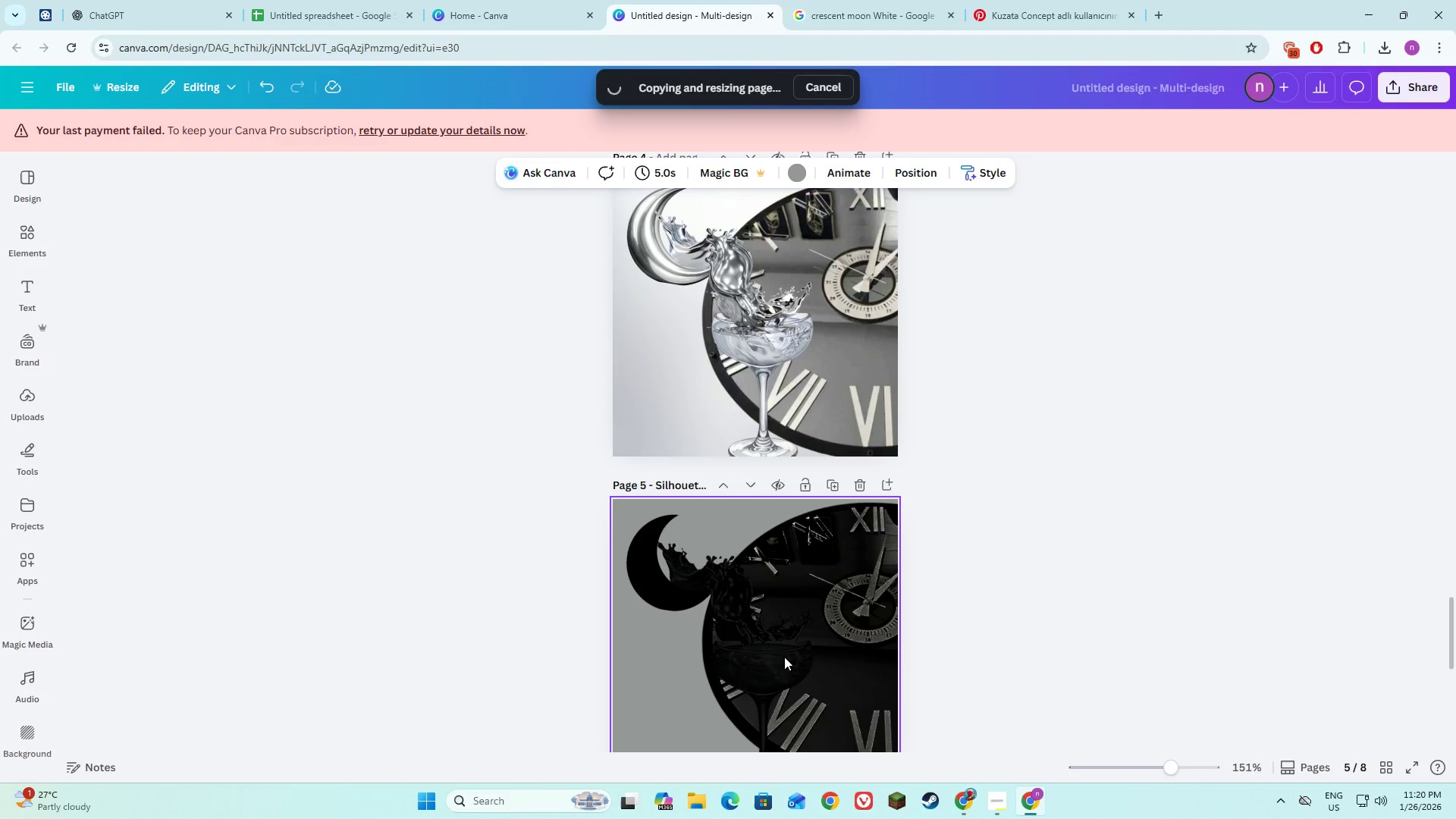 
left_click([733, 415])
 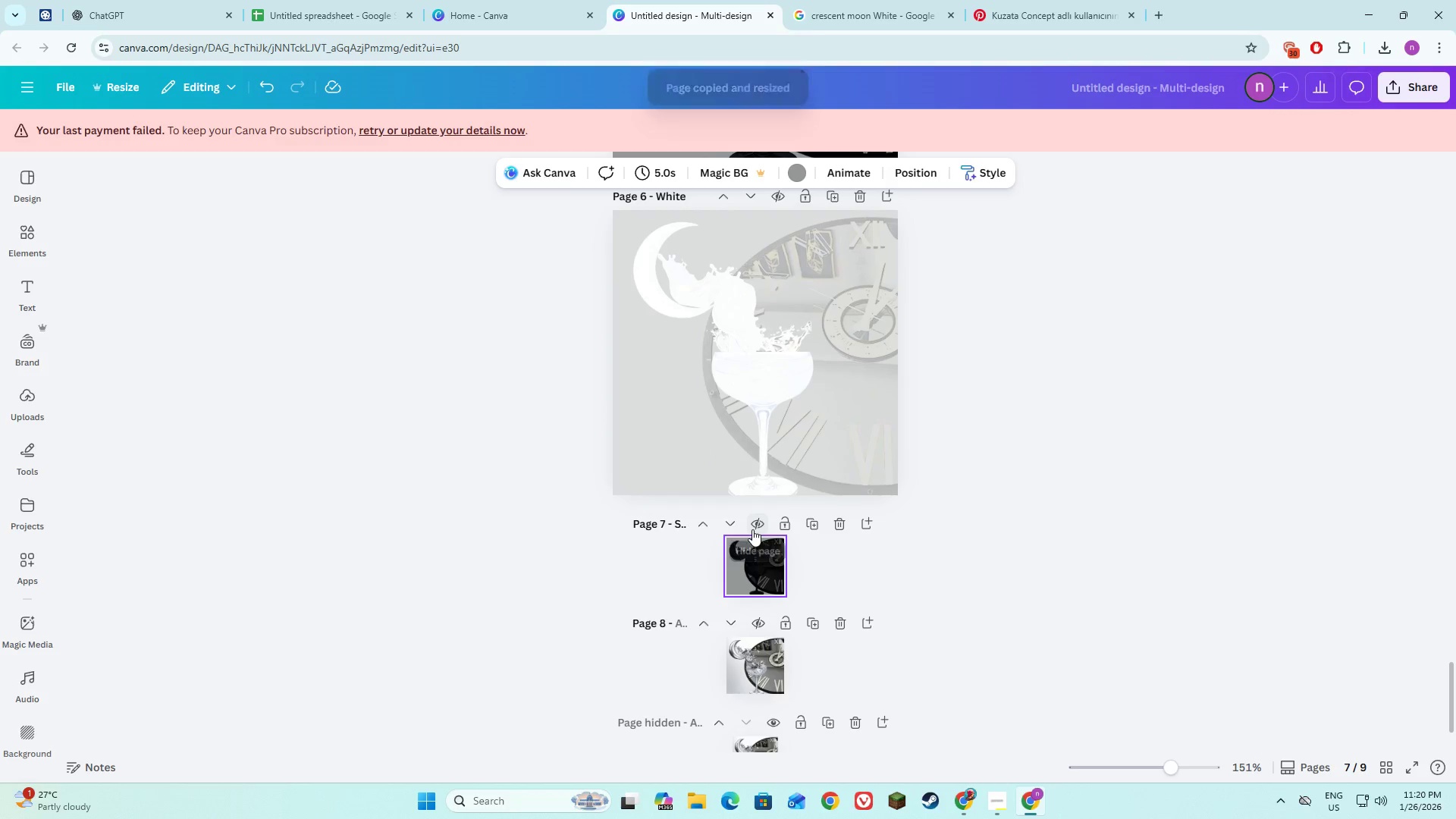 
scroll: coordinate [752, 529], scroll_direction: down, amount: 2.0
 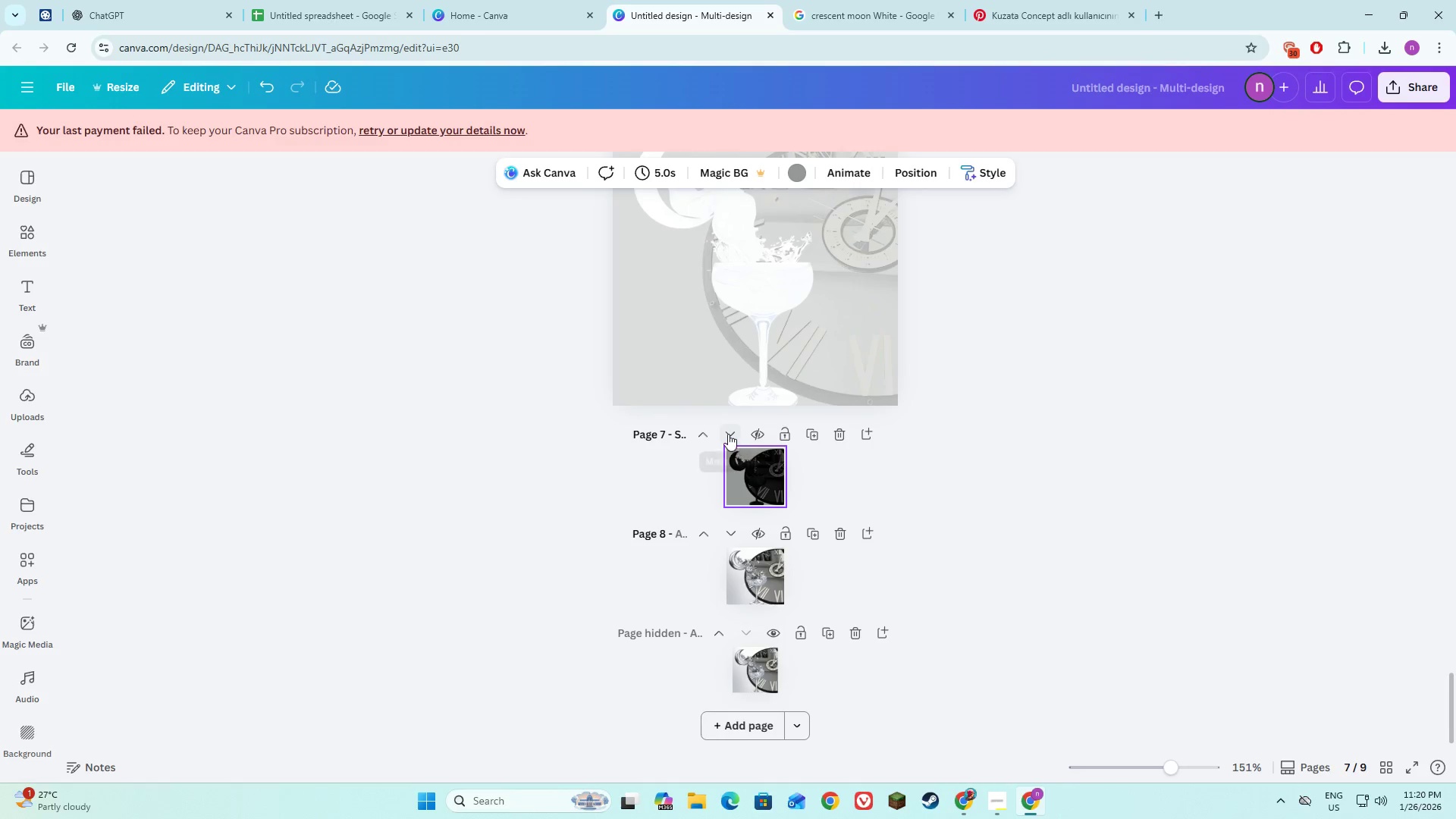 
left_click([728, 434])
 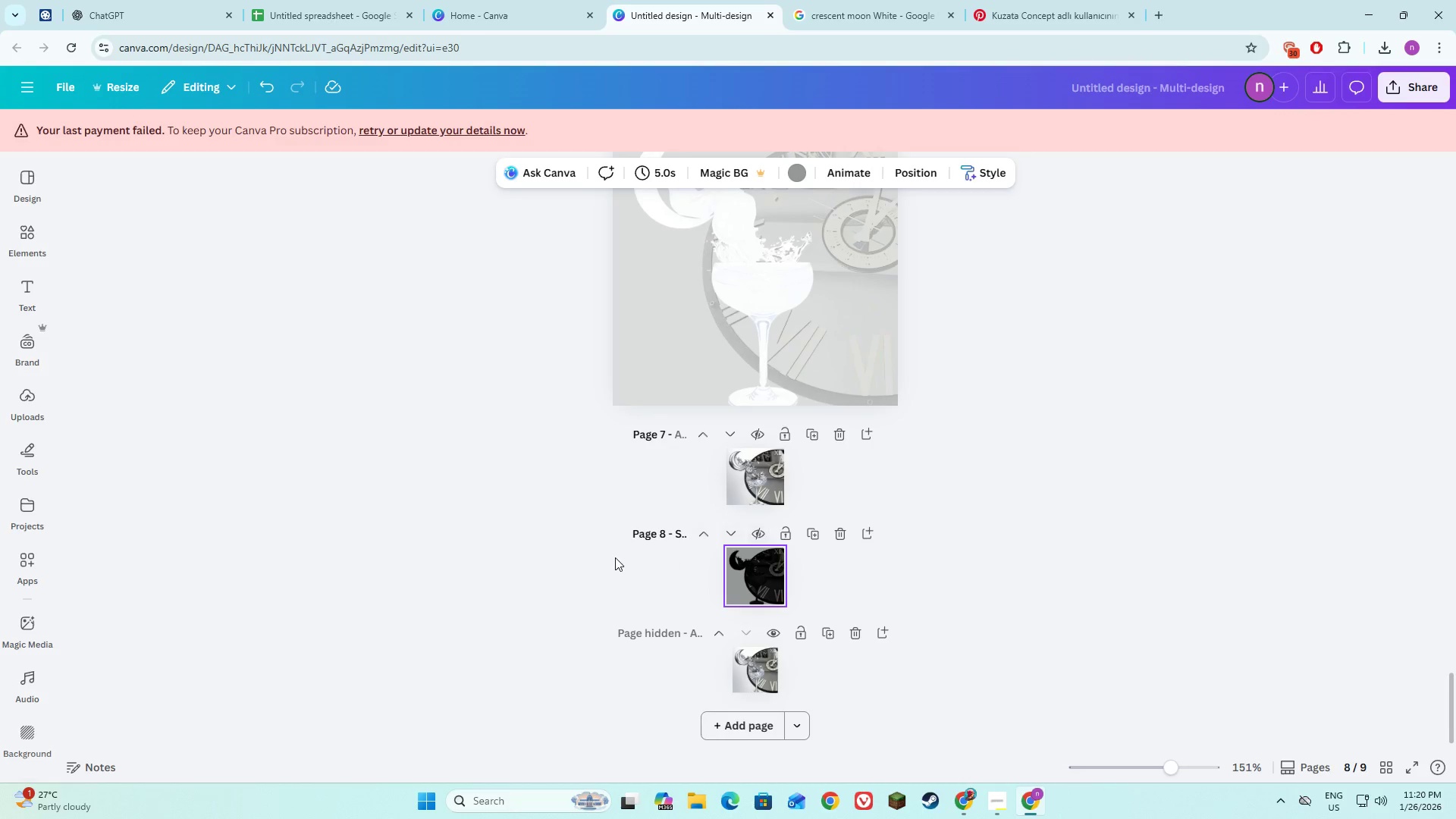 
left_click([611, 562])
 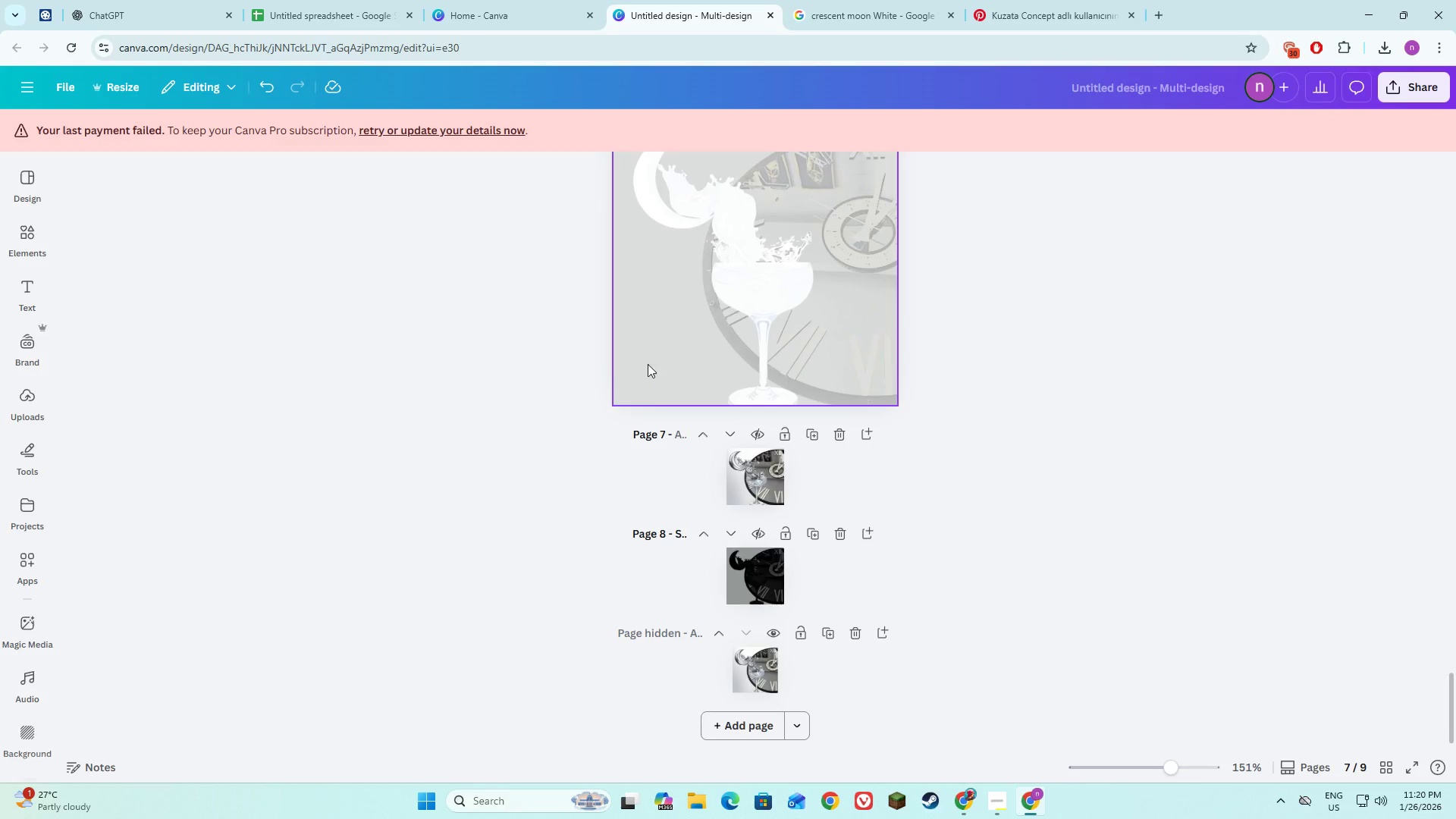 
left_click_drag(start_coordinate=[643, 357], to_coordinate=[651, 359])
 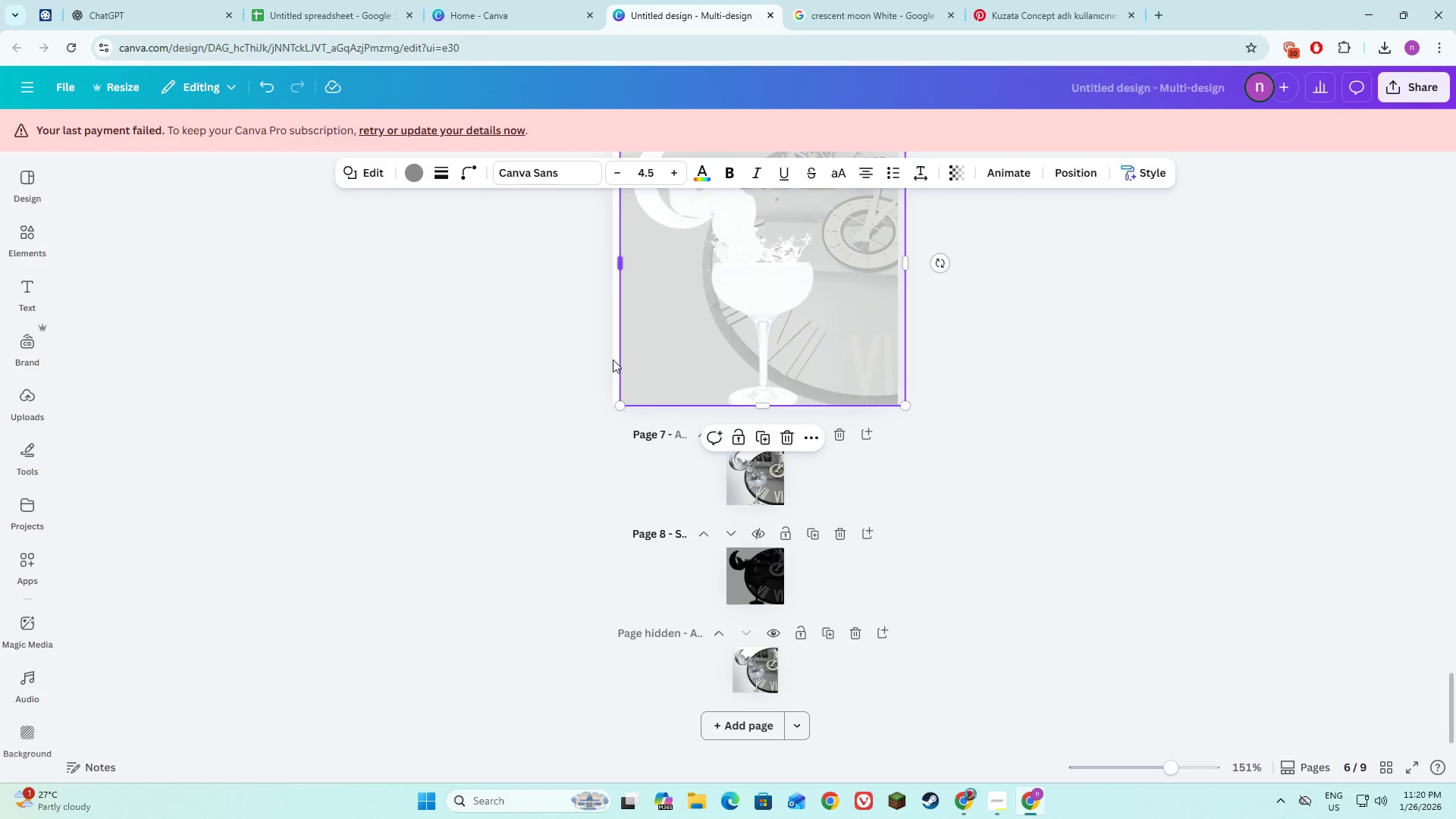 
left_click([613, 359])
 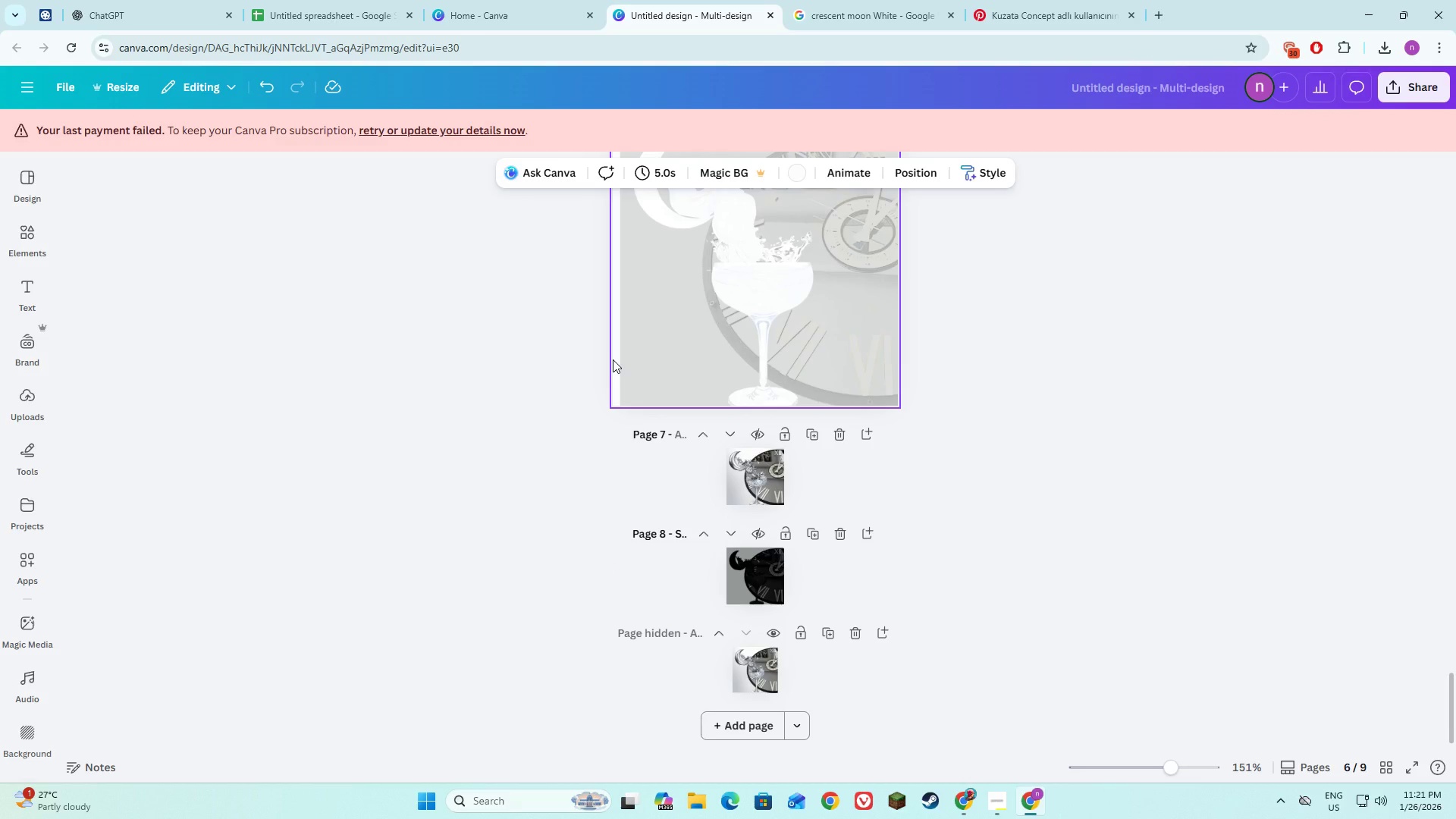 
right_click([613, 359])
 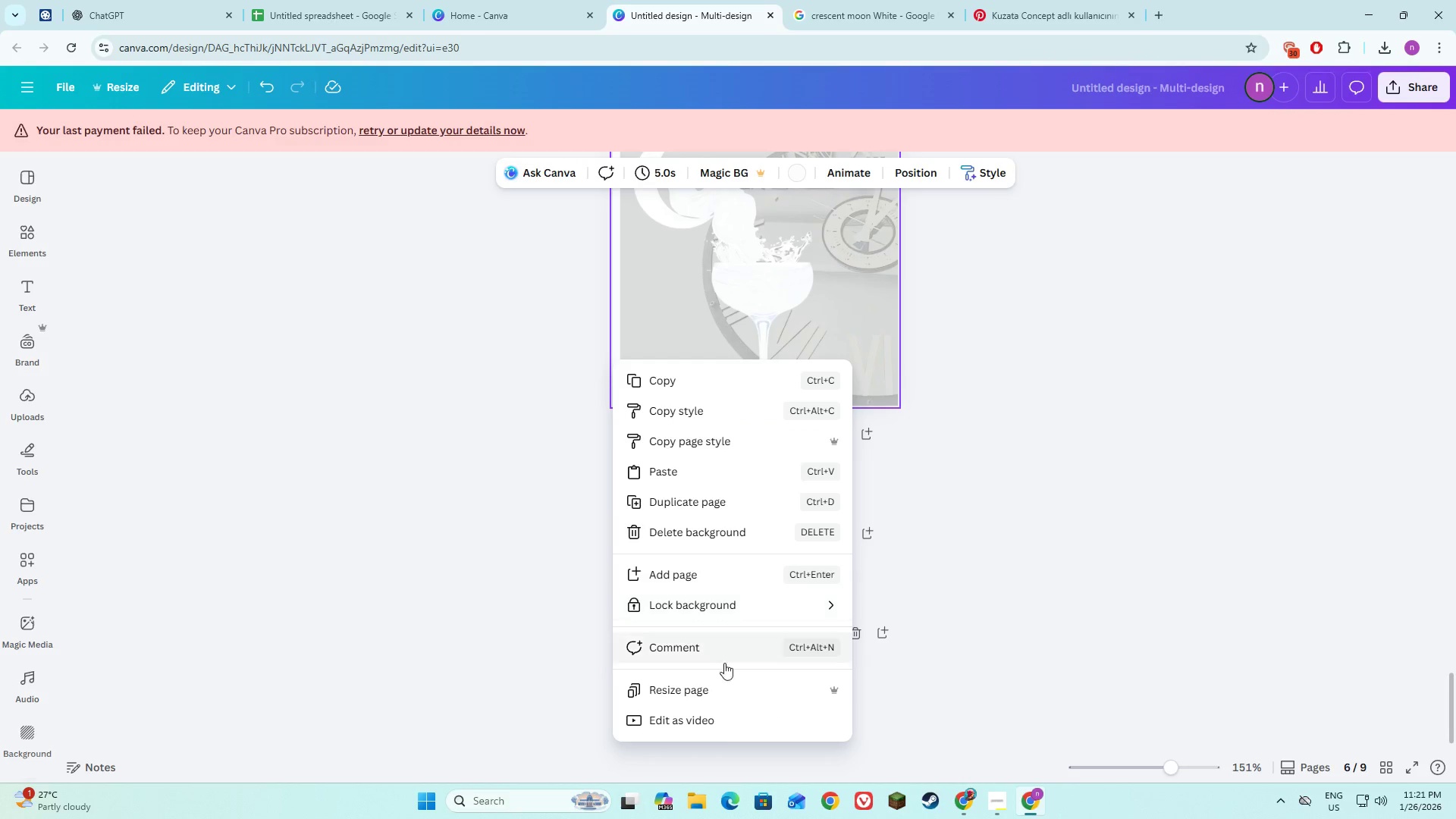 
left_click([735, 692])
 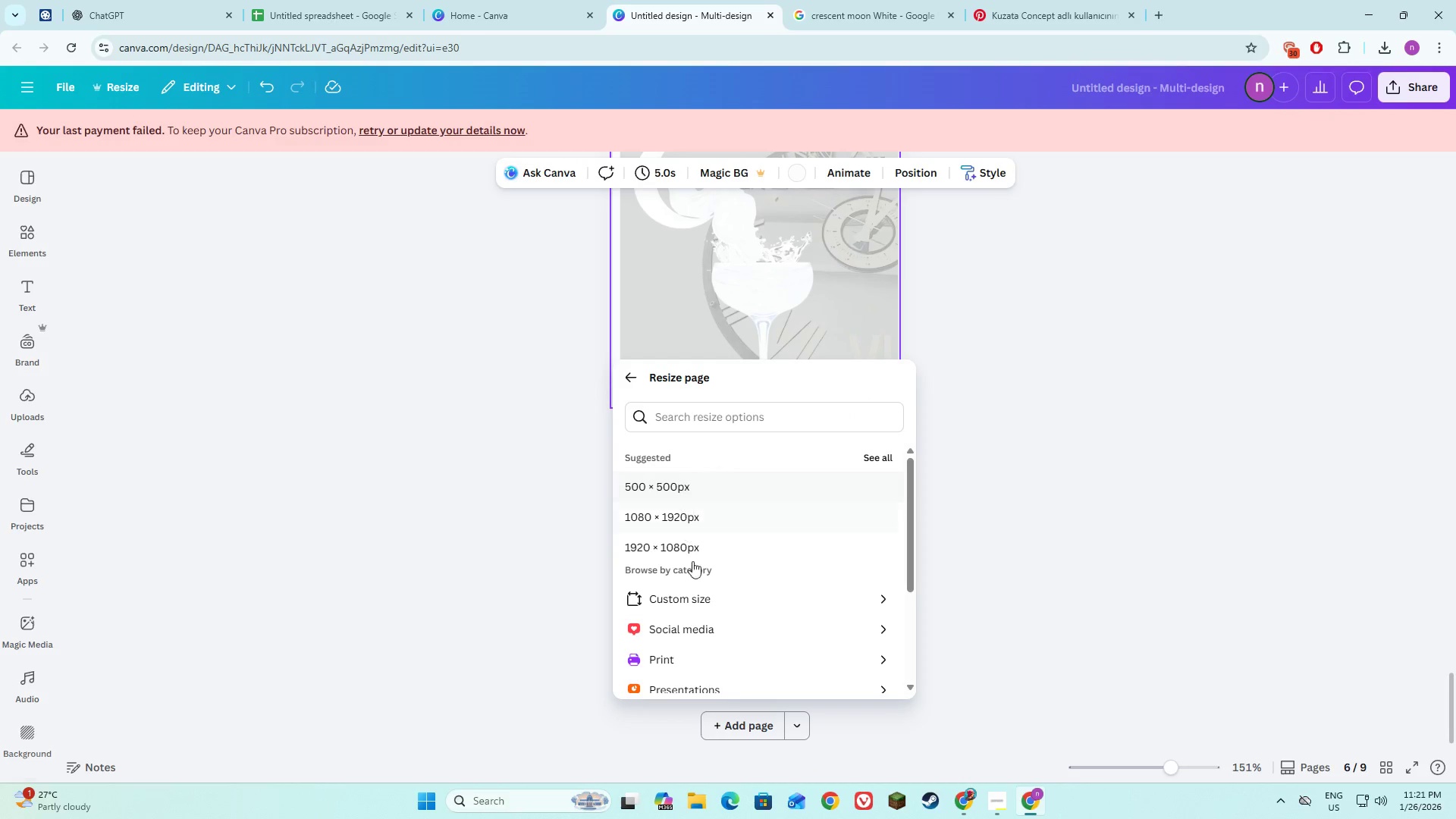 
left_click([694, 604])
 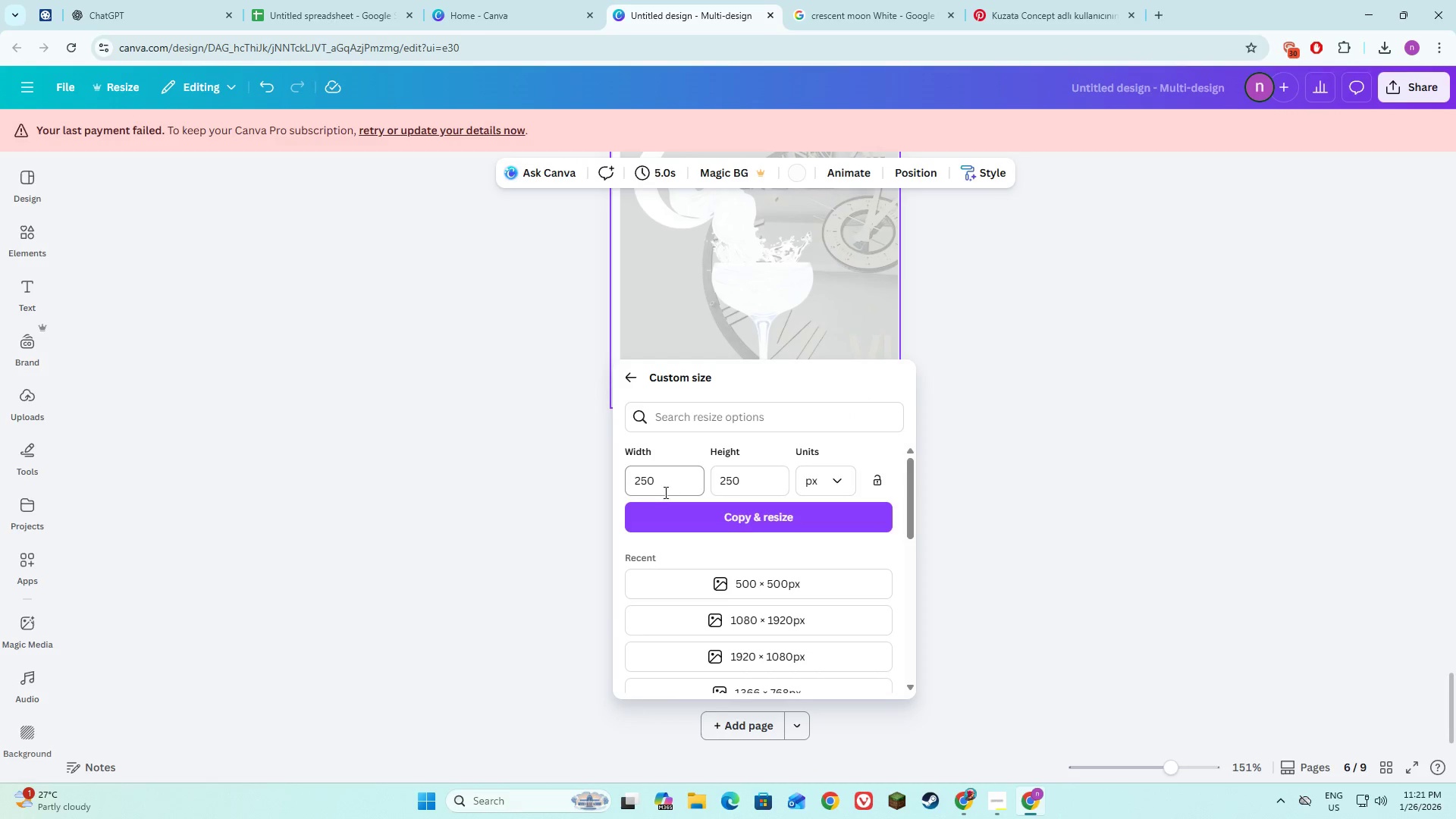 
left_click_drag(start_coordinate=[664, 488], to_coordinate=[631, 485])
 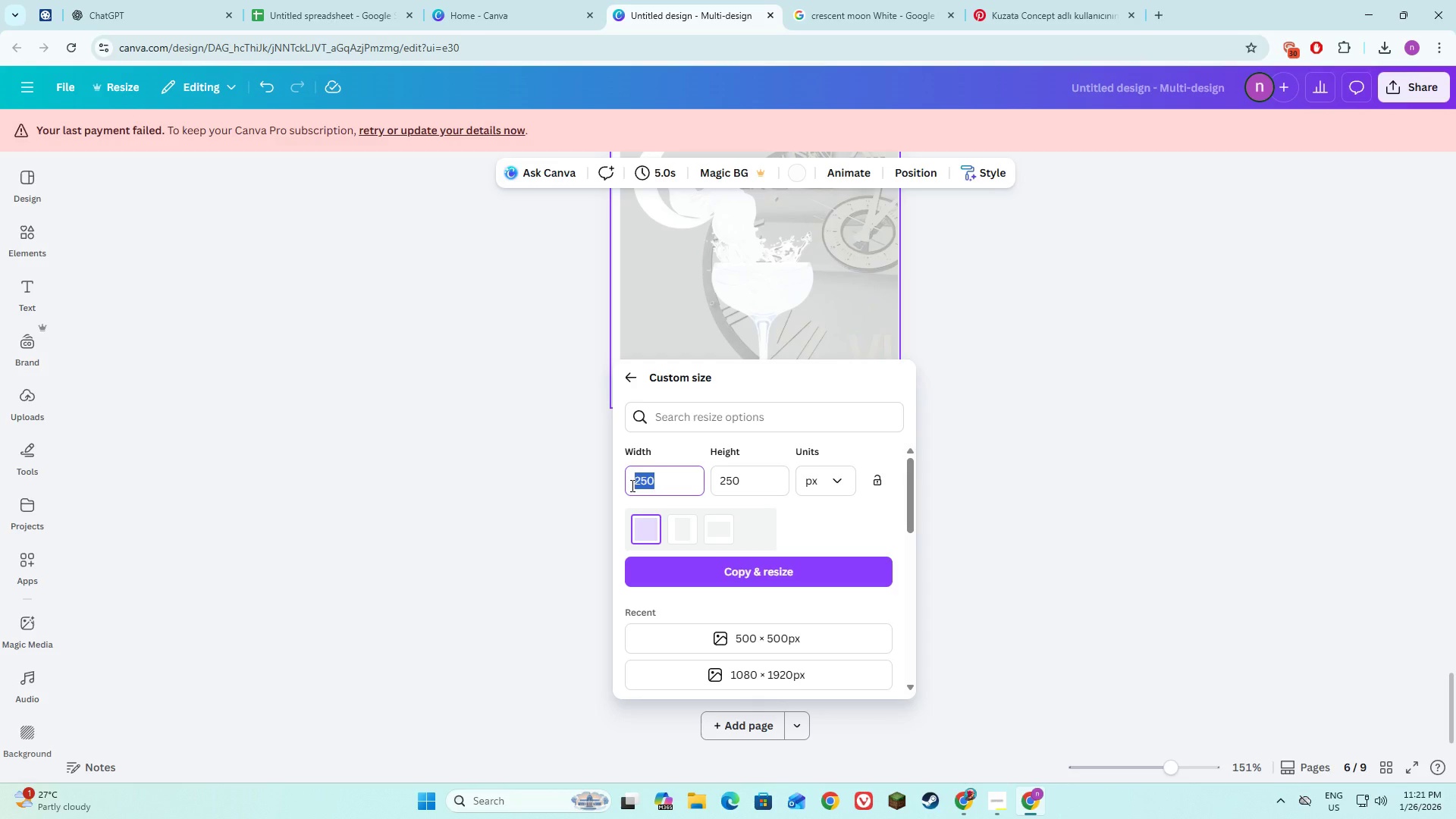 
type(50`)
key(Tab)
type(50)
 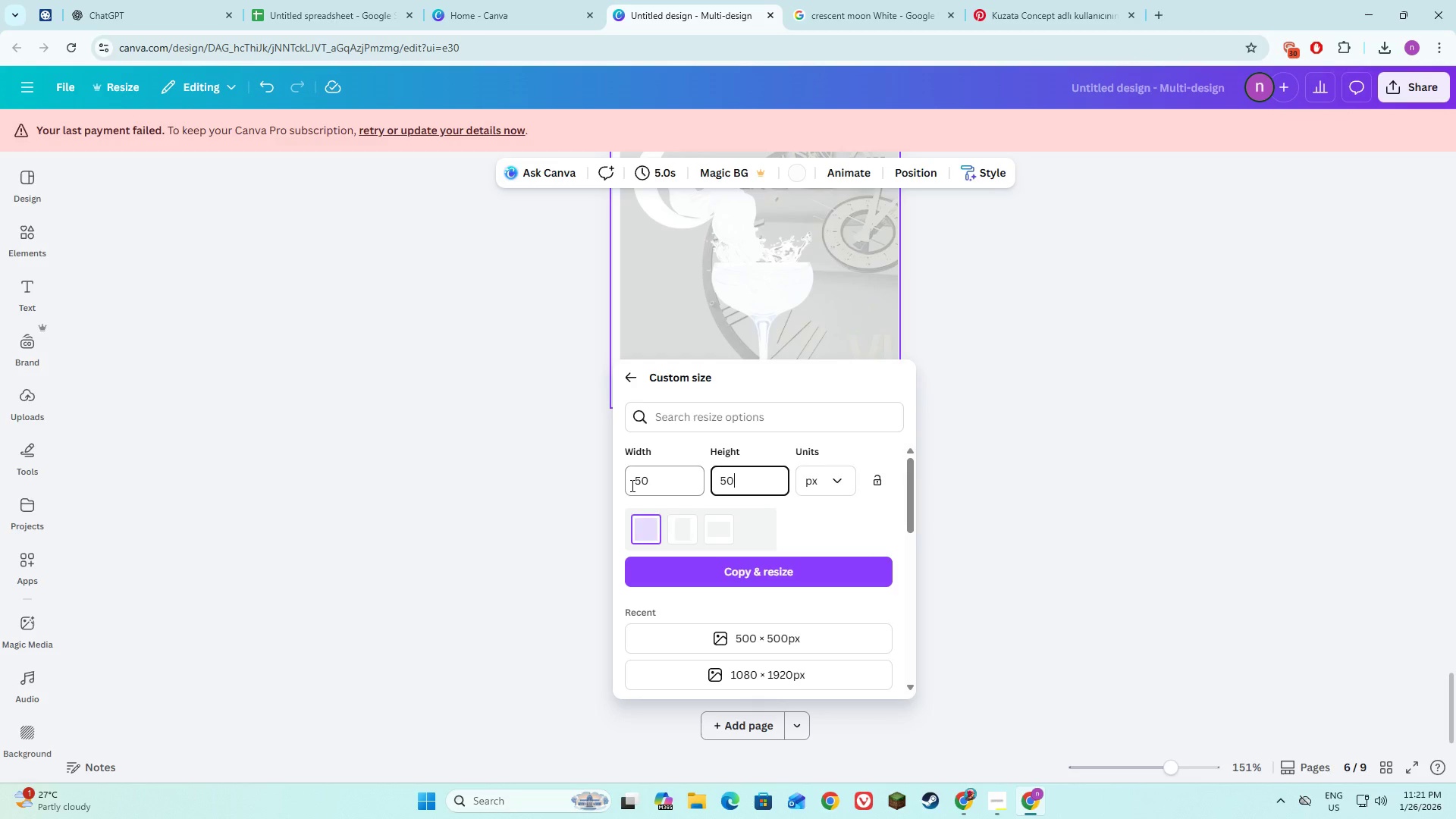 
key(Enter)
 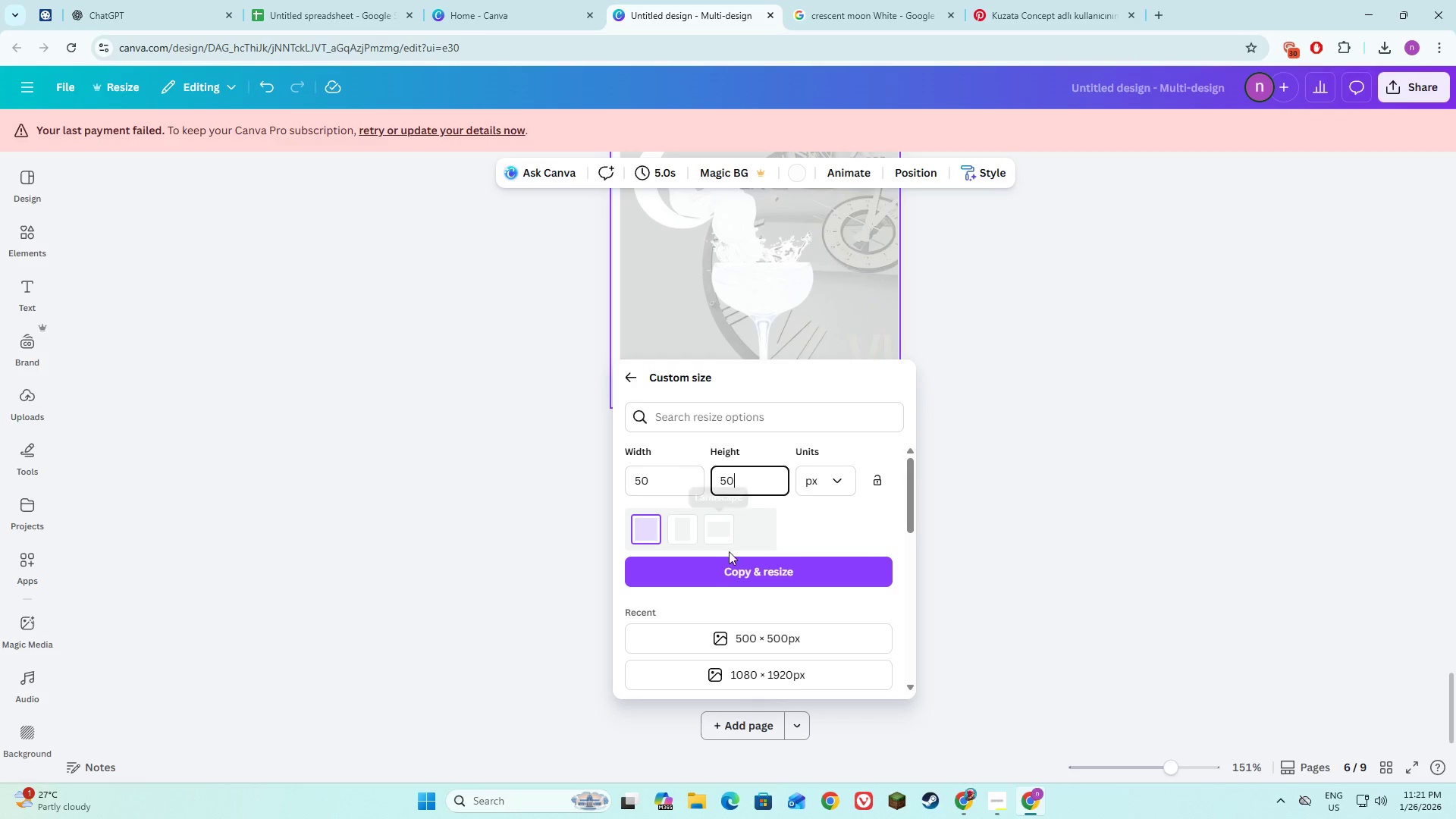 
left_click([733, 567])
 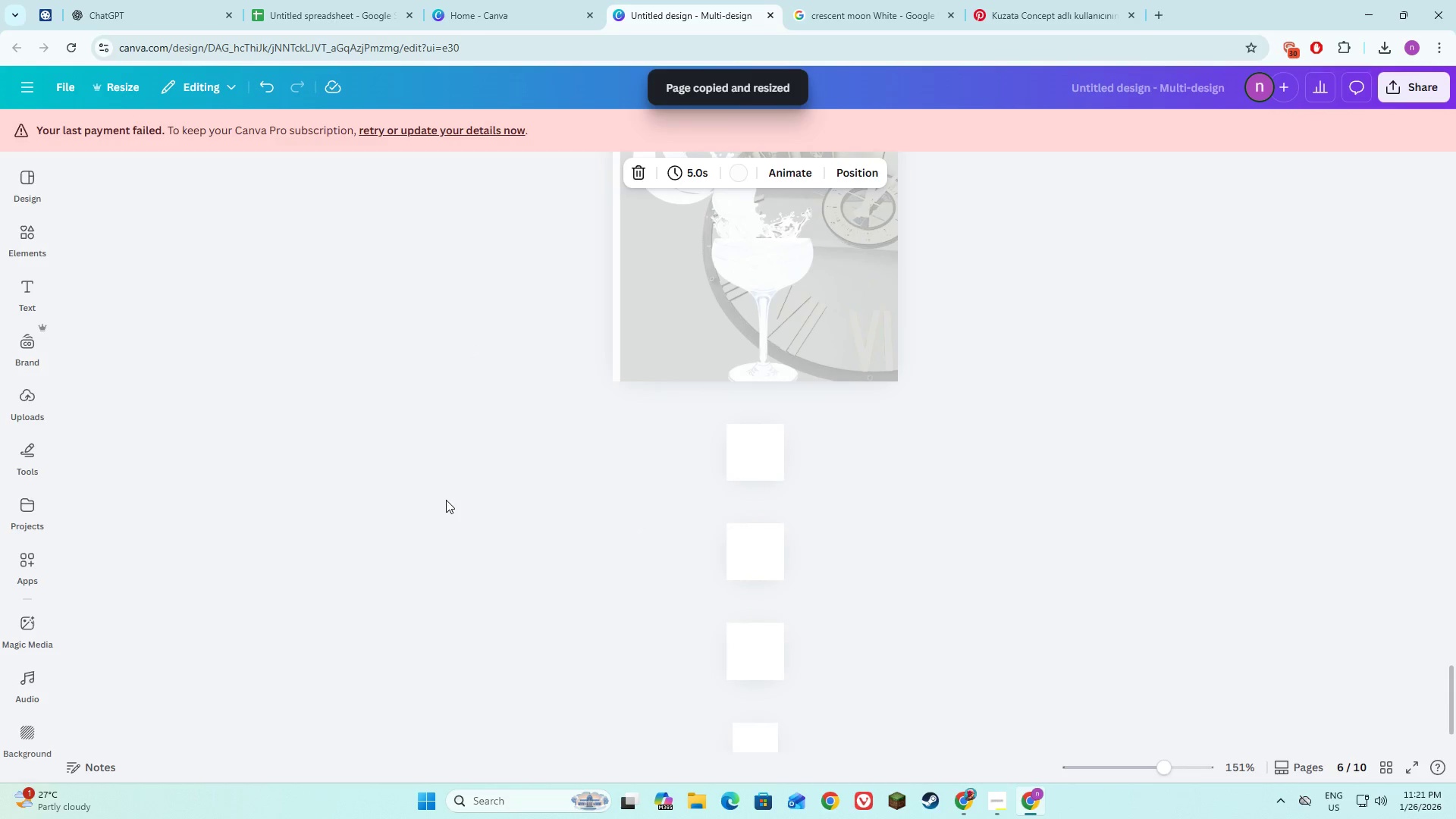 
scroll: coordinate [412, 454], scroll_direction: down, amount: 4.0
 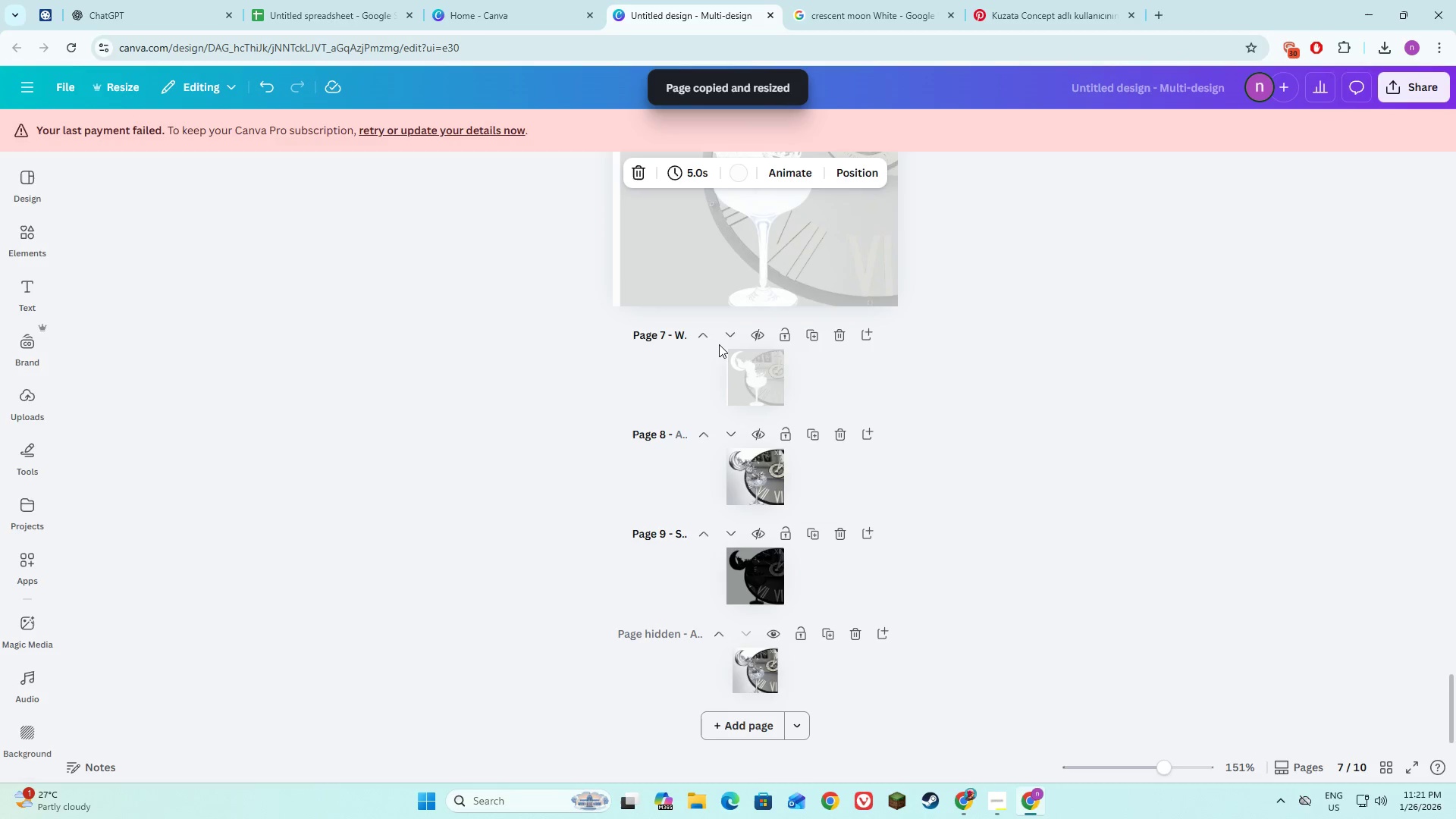 
left_click([733, 378])
 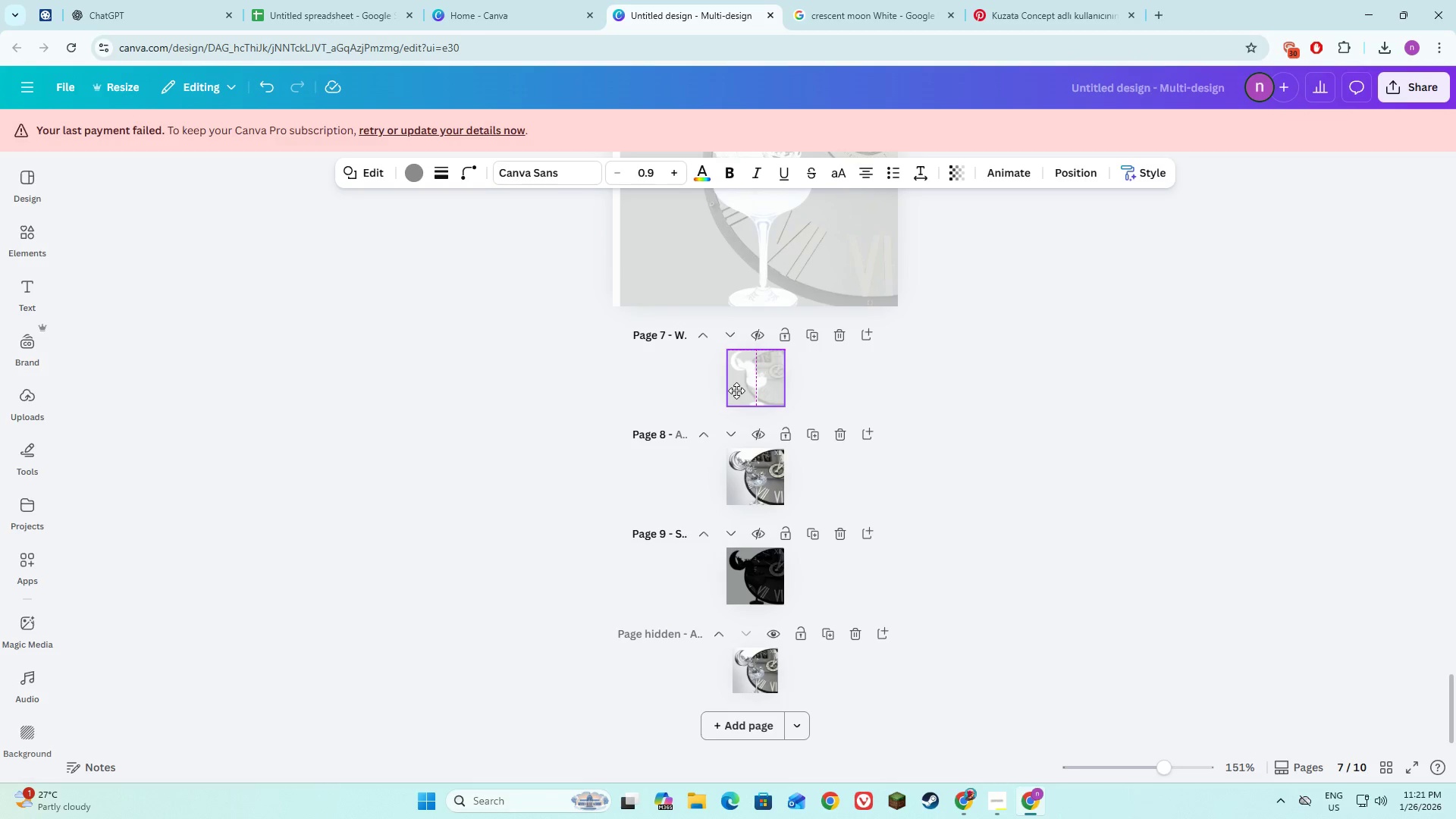 
left_click([727, 337])
 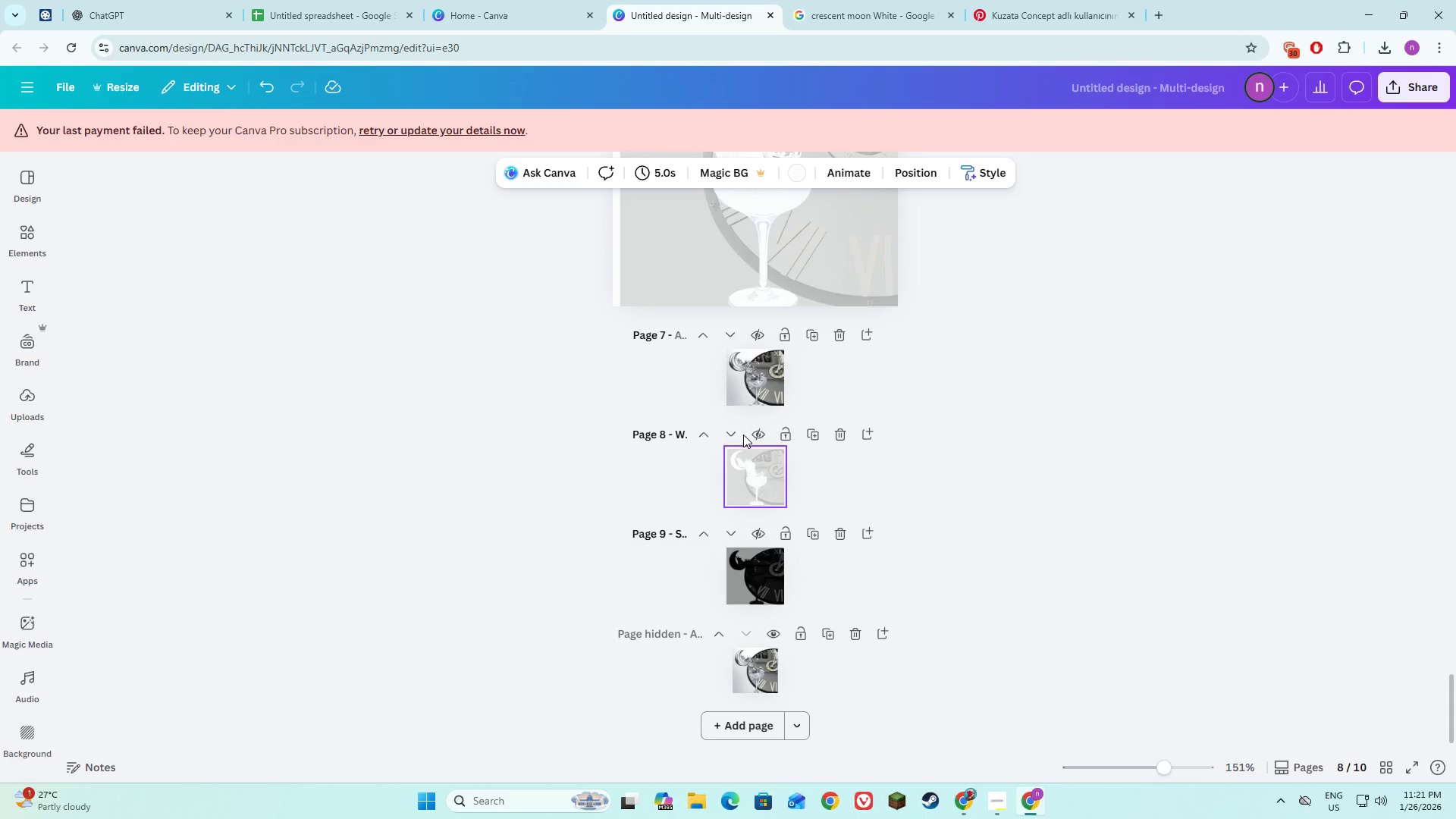 
left_click([734, 435])
 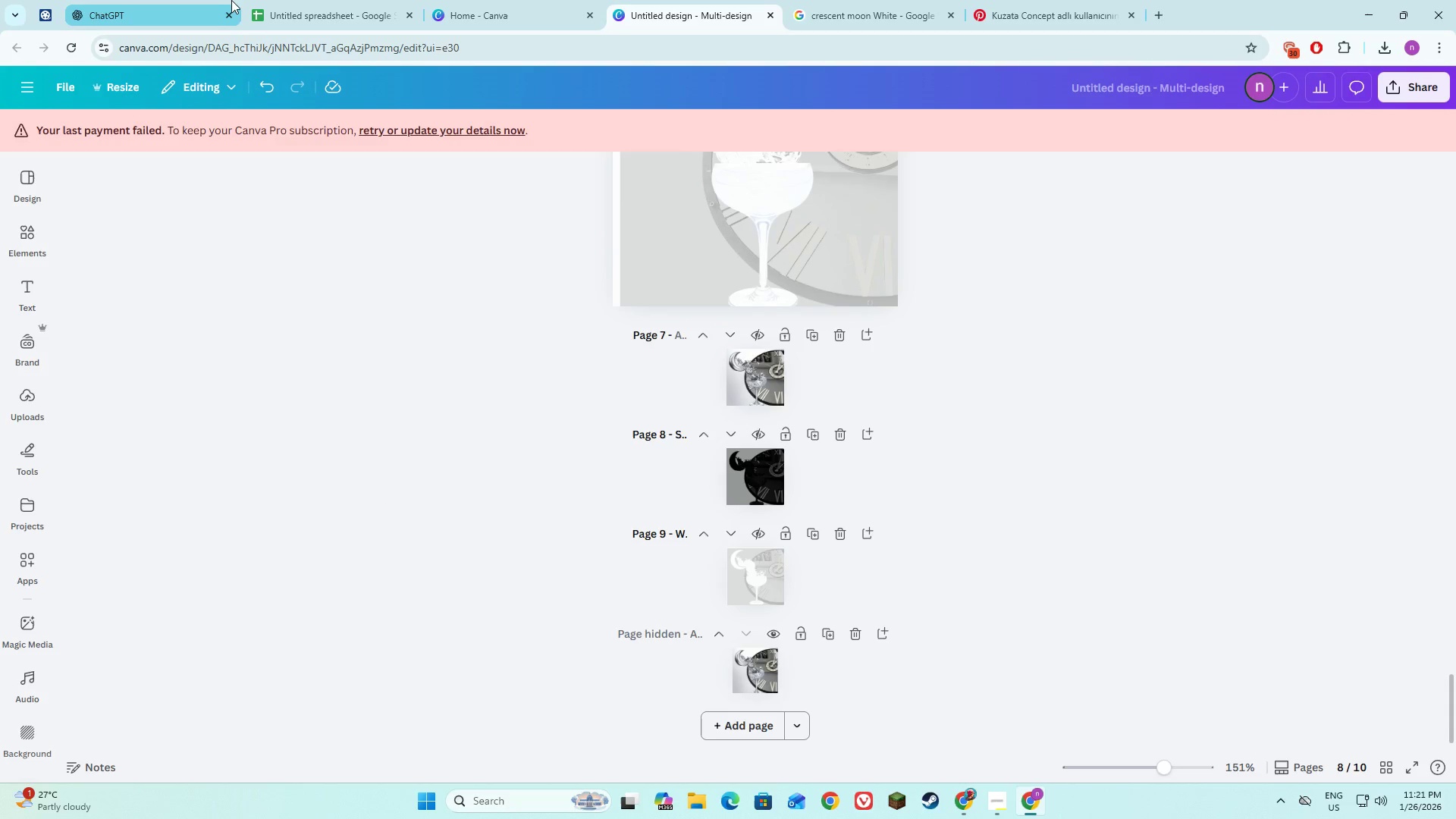 
left_click([200, 0])
 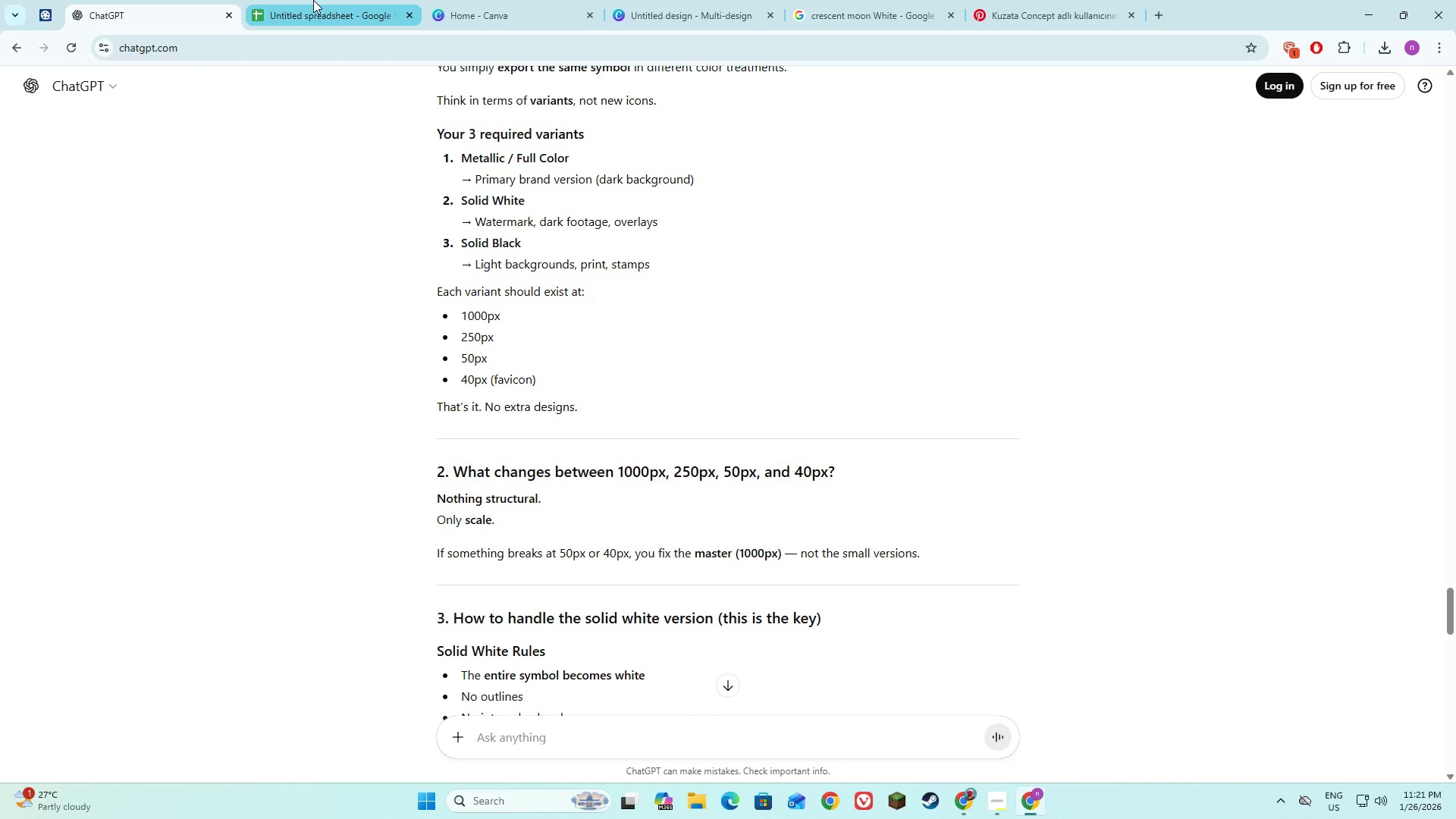 
left_click([632, 0])
 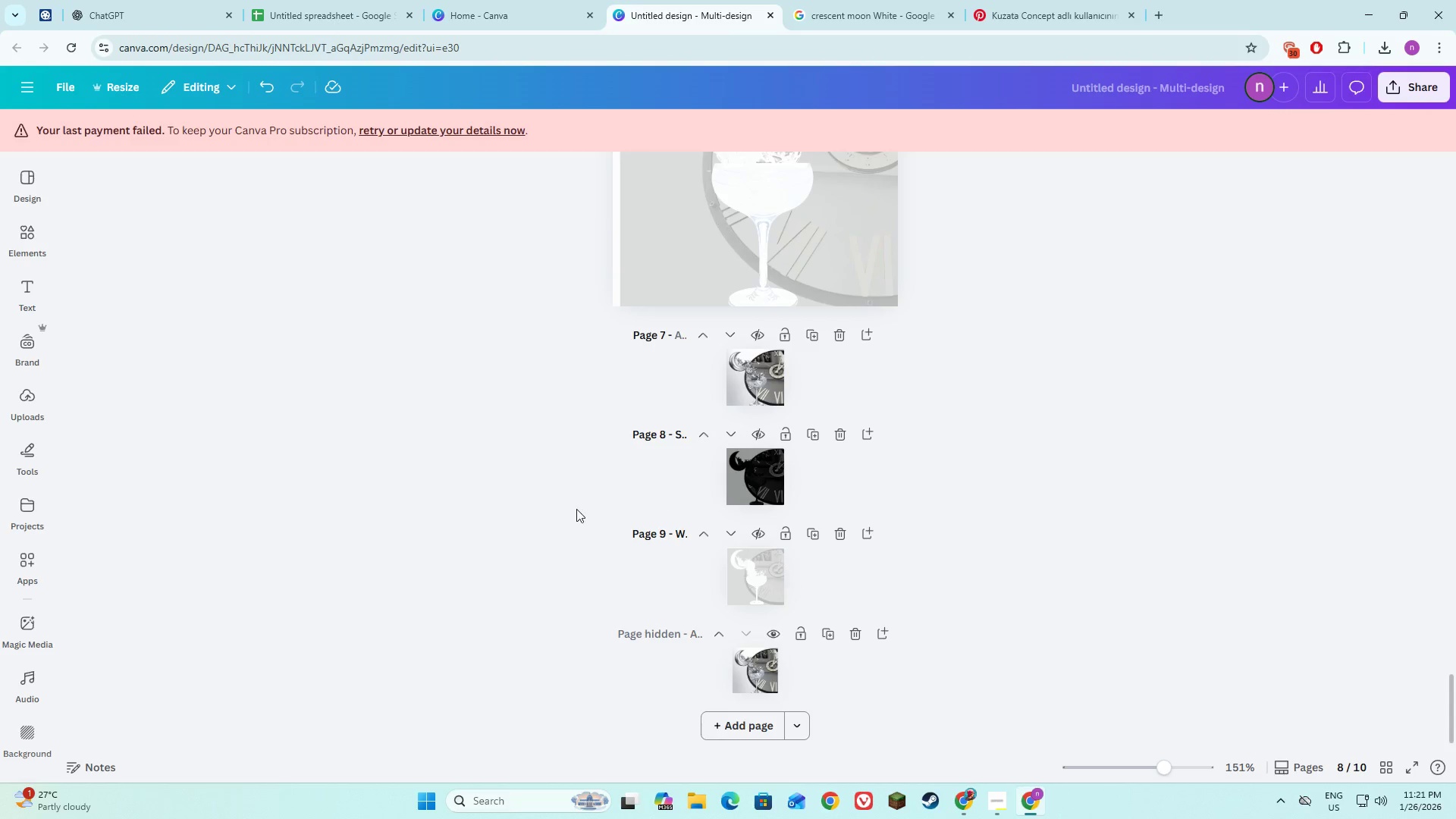 
scroll: coordinate [535, 510], scroll_direction: down, amount: 3.0
 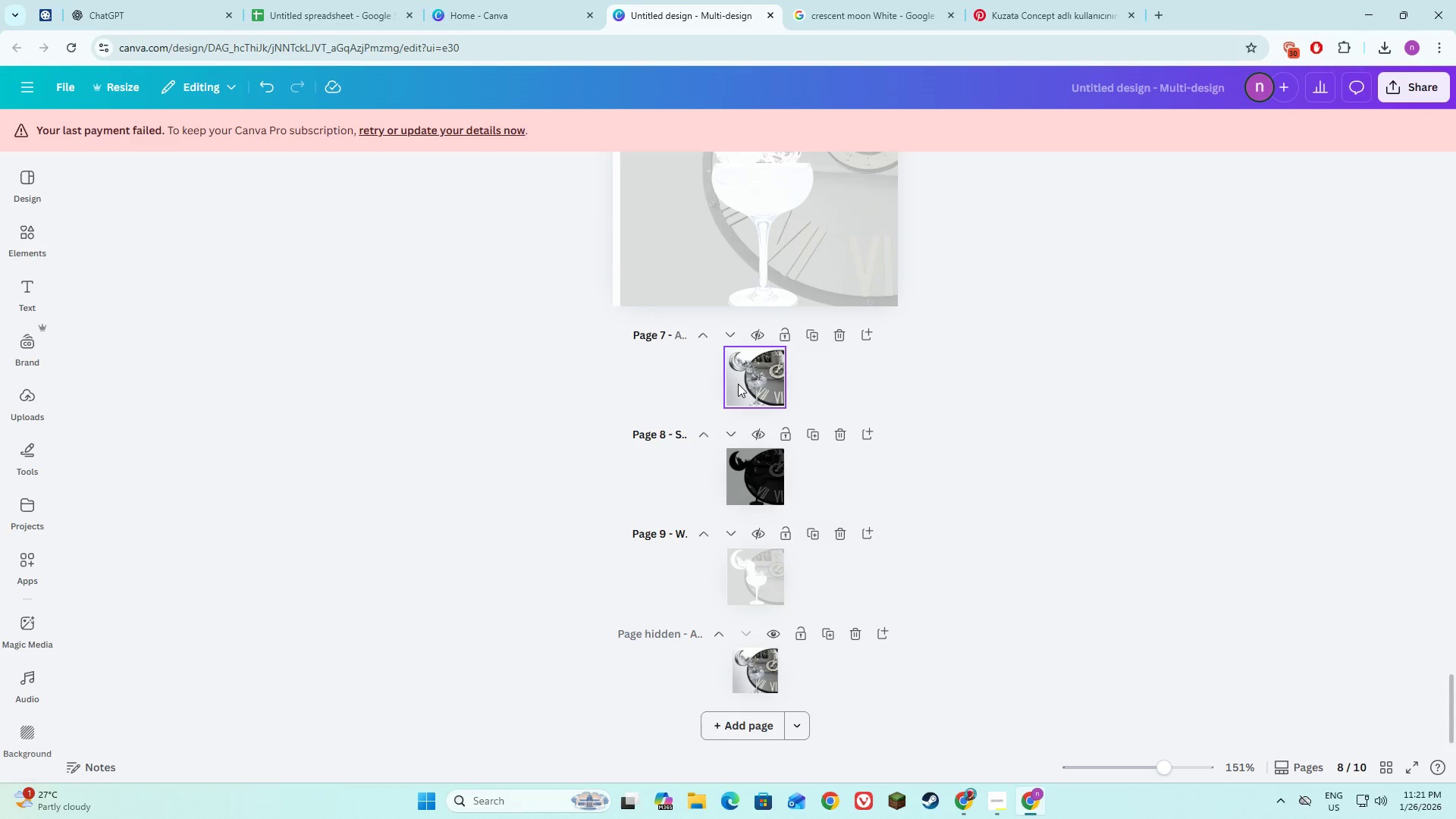 
right_click([728, 388])
 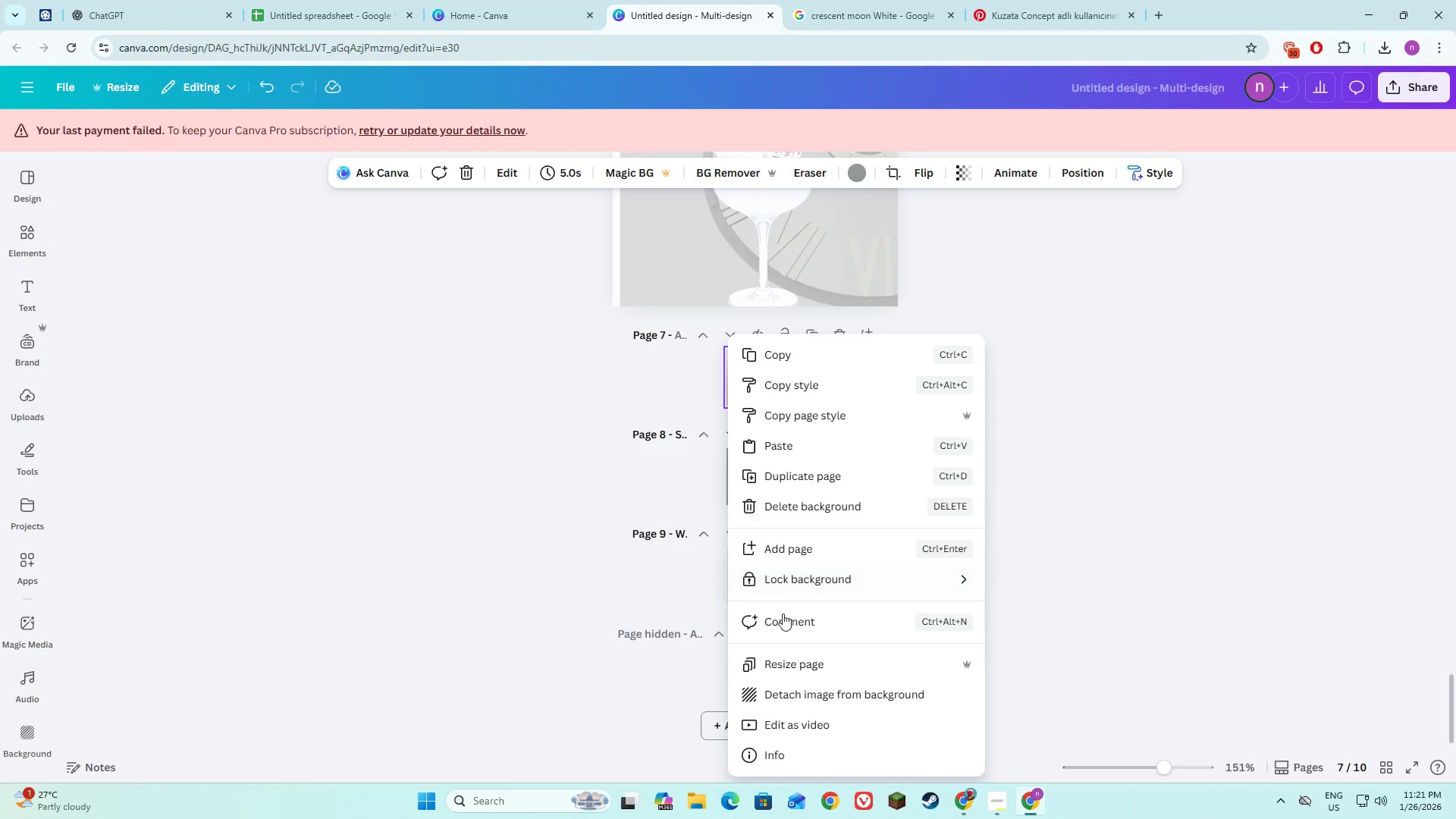 
left_click([790, 657])
 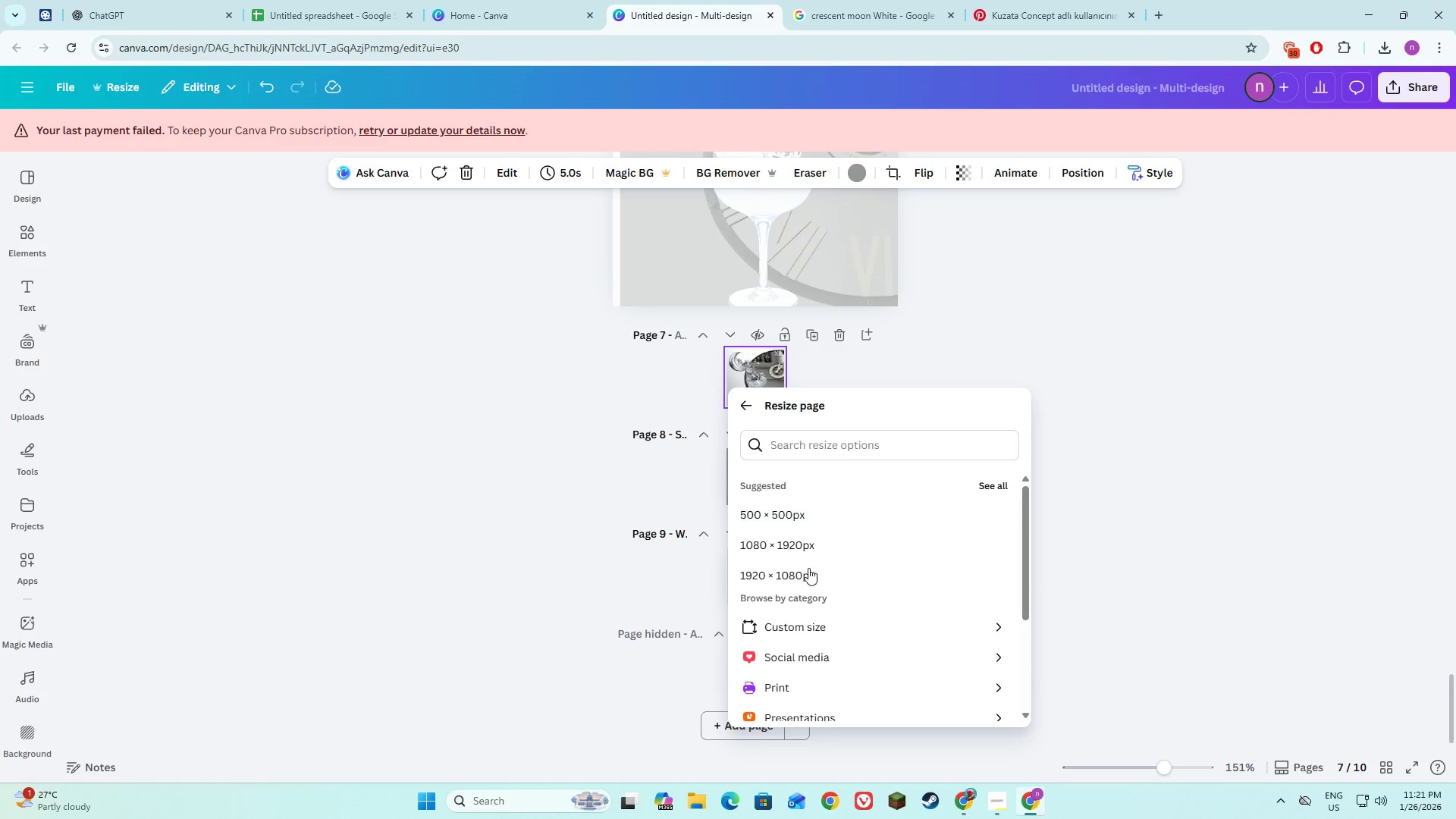 
left_click([810, 627])
 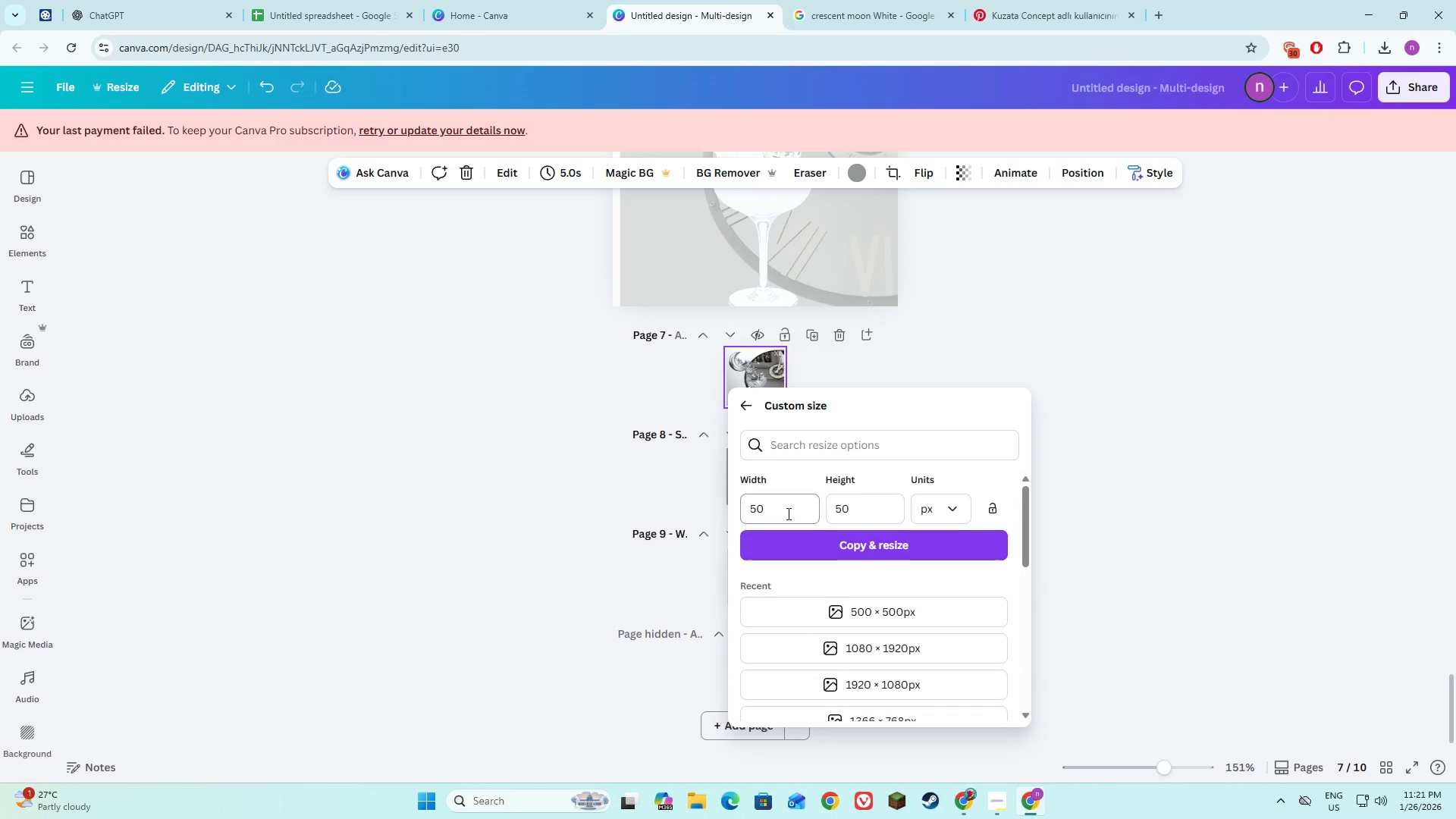 
left_click_drag(start_coordinate=[786, 512], to_coordinate=[748, 509])
 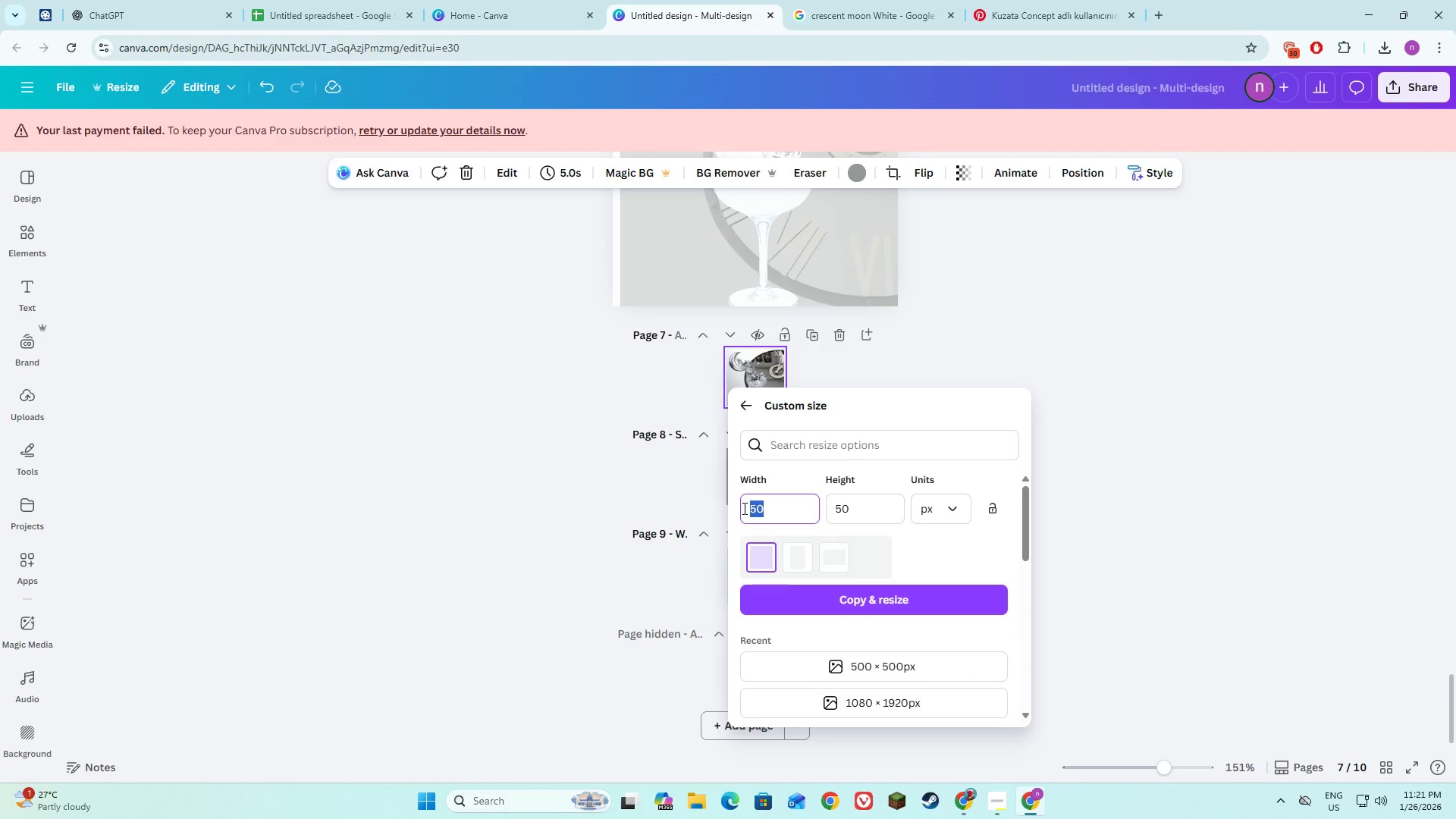 
type(40)
 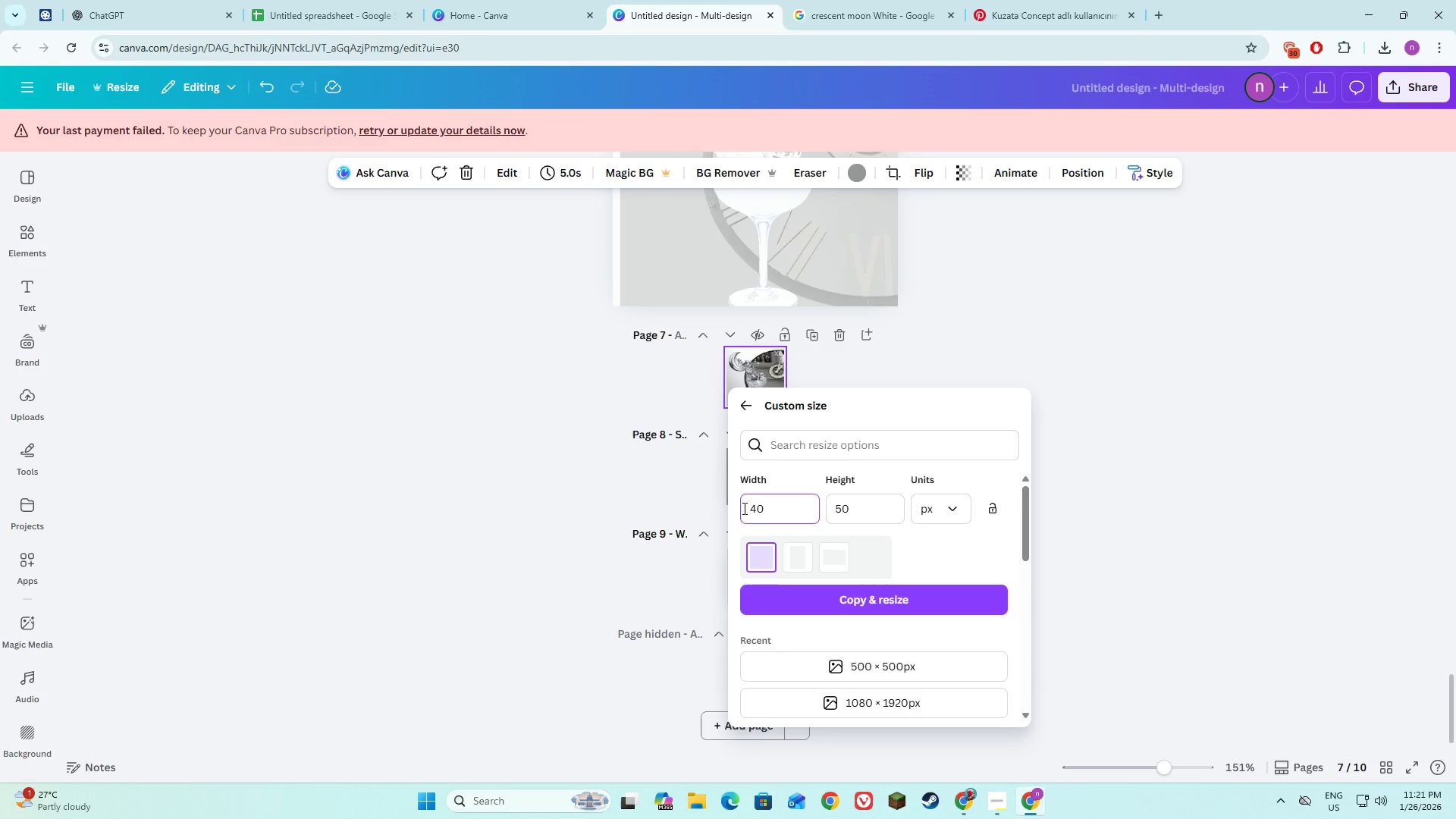 
key(Enter)
 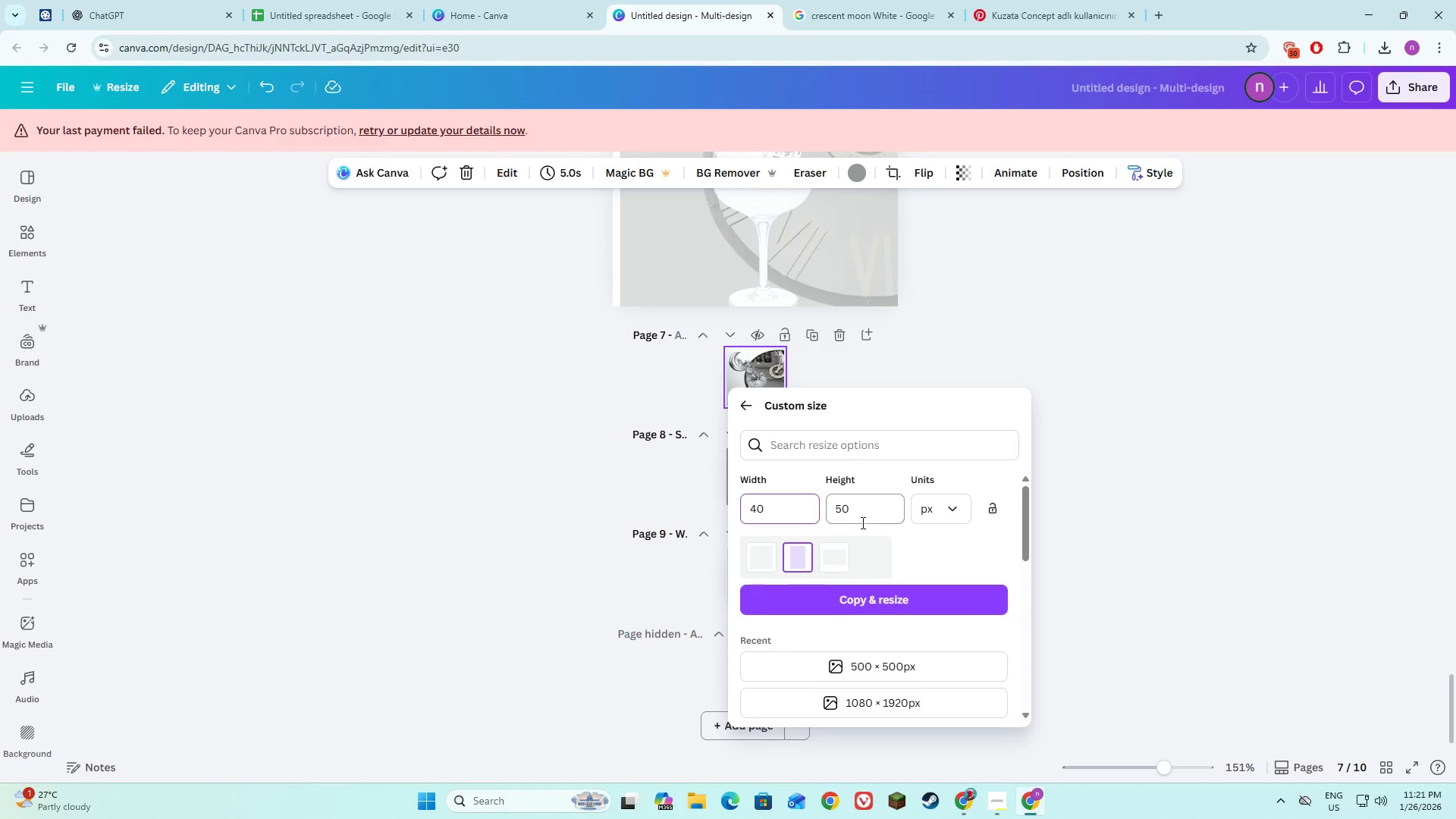 
left_click_drag(start_coordinate=[858, 510], to_coordinate=[836, 513])
 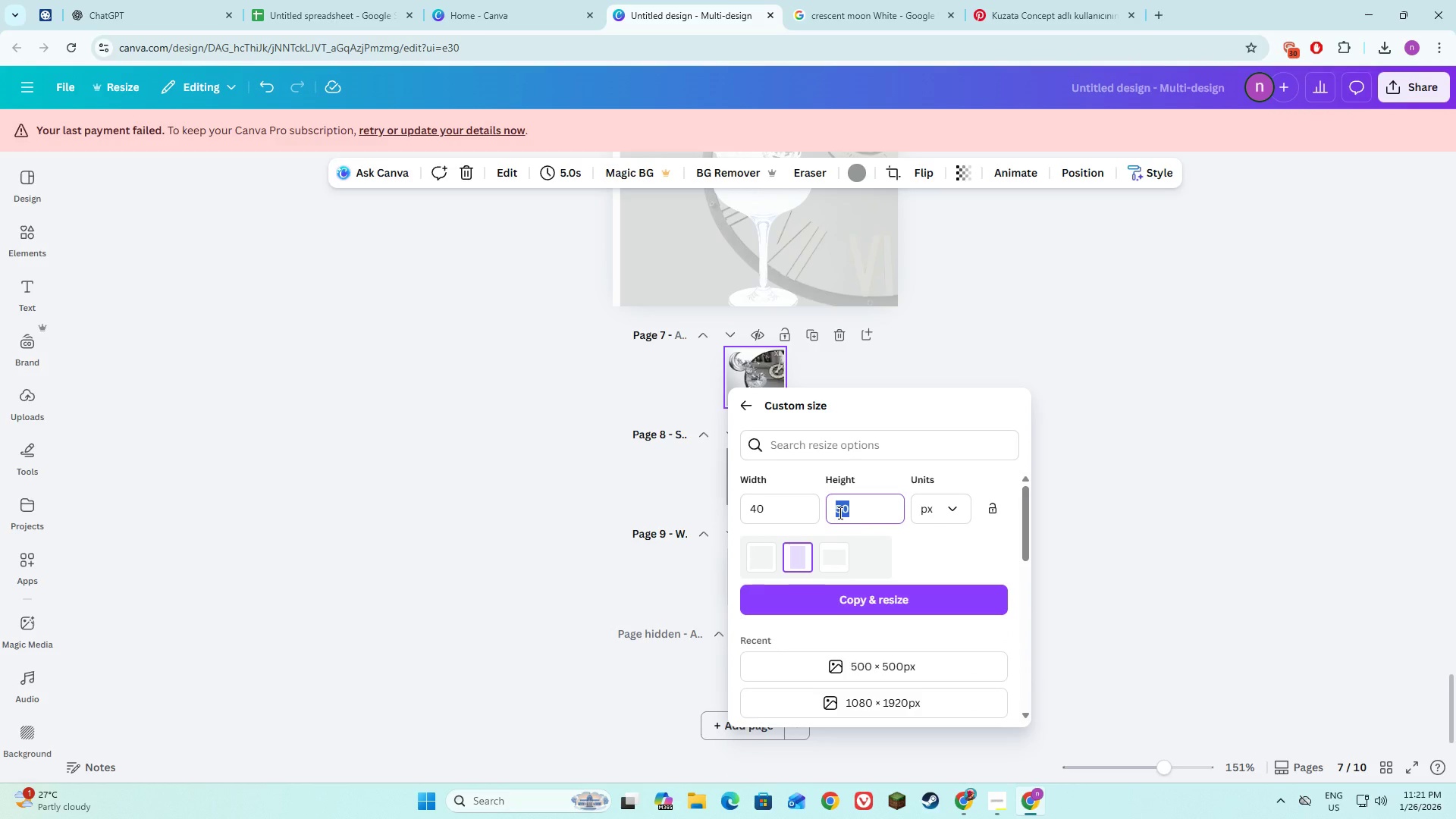 
type(40)
 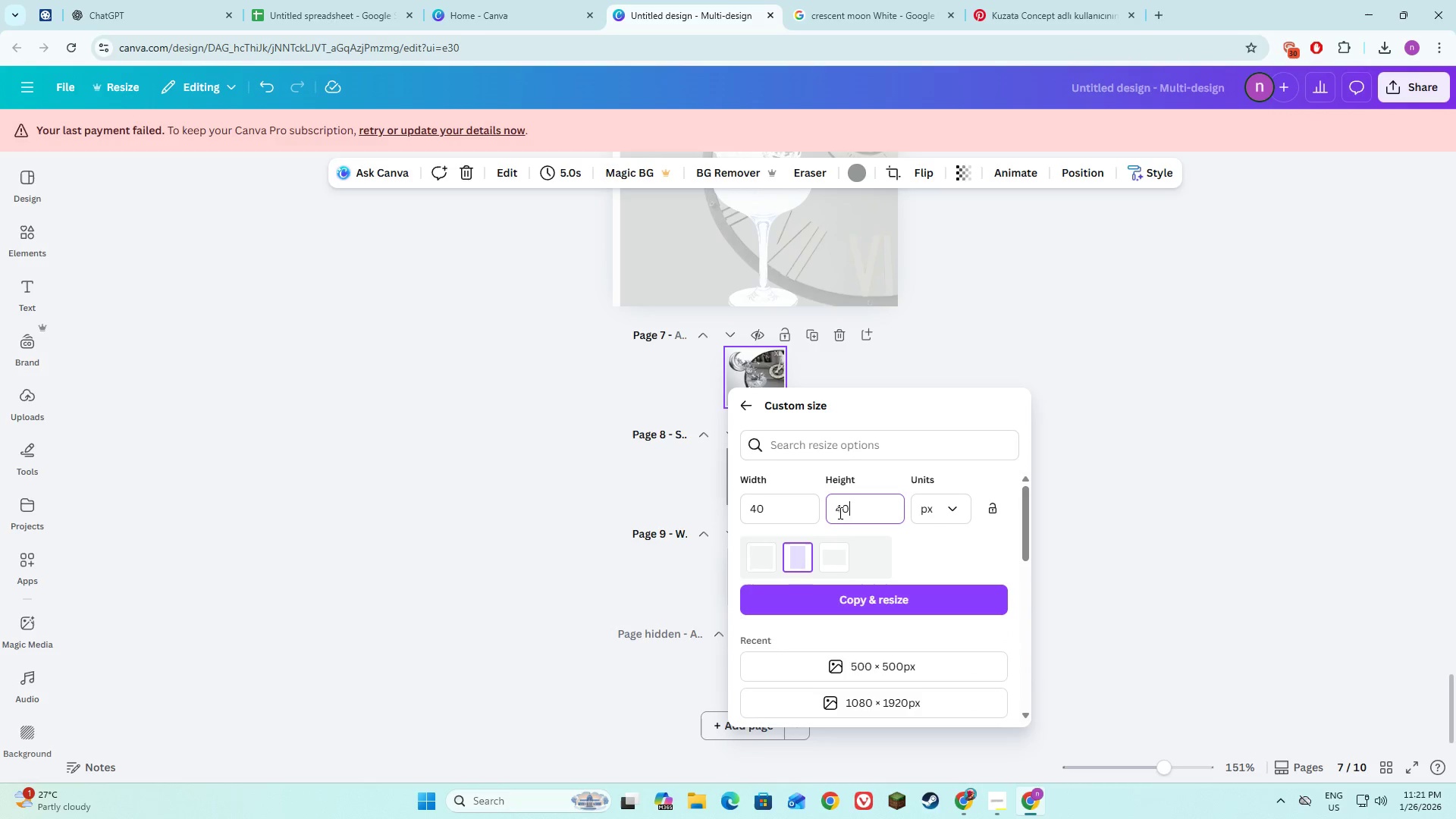 
key(Enter)
 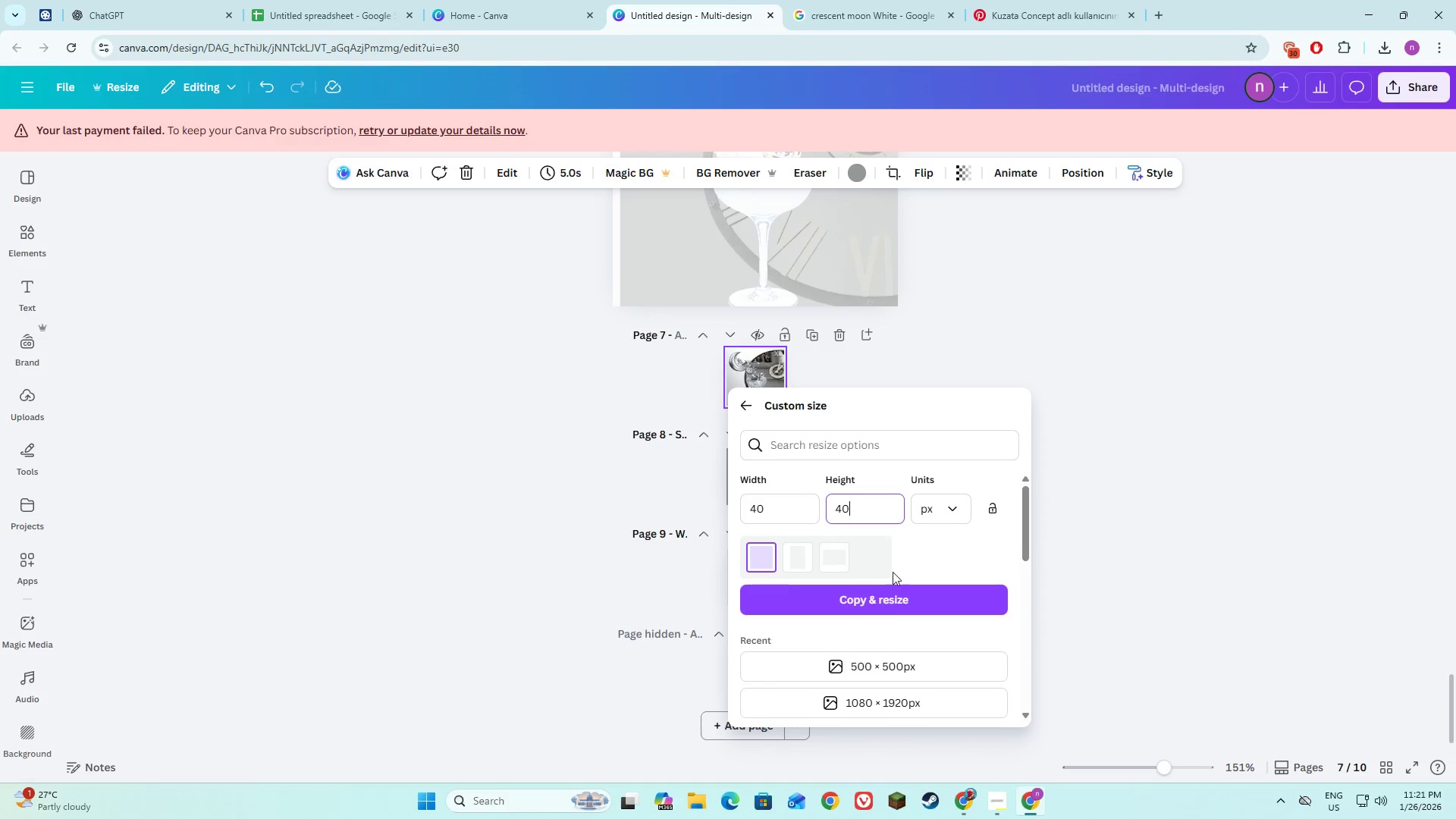 
left_click([899, 604])
 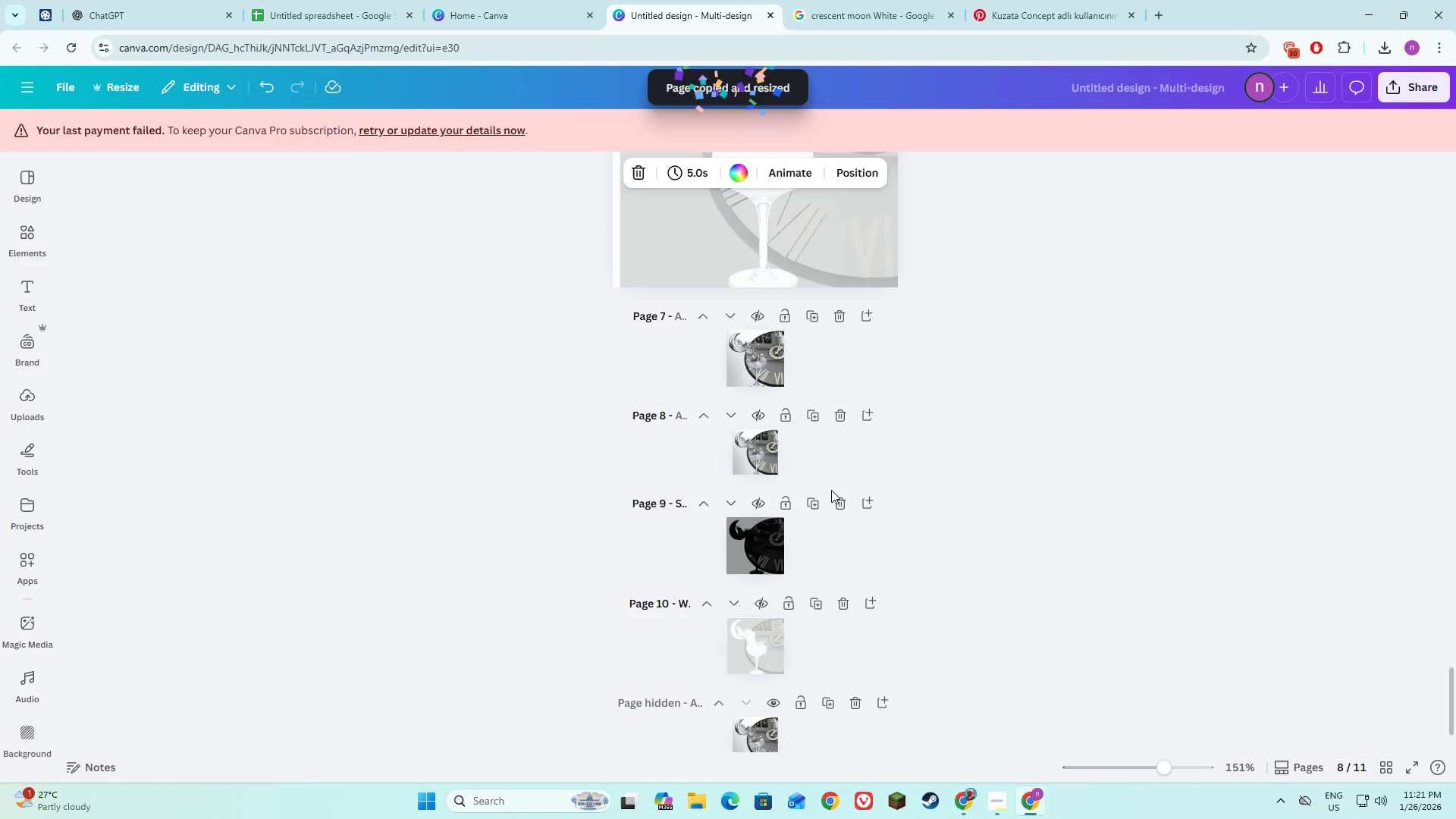 
left_click([729, 417])
 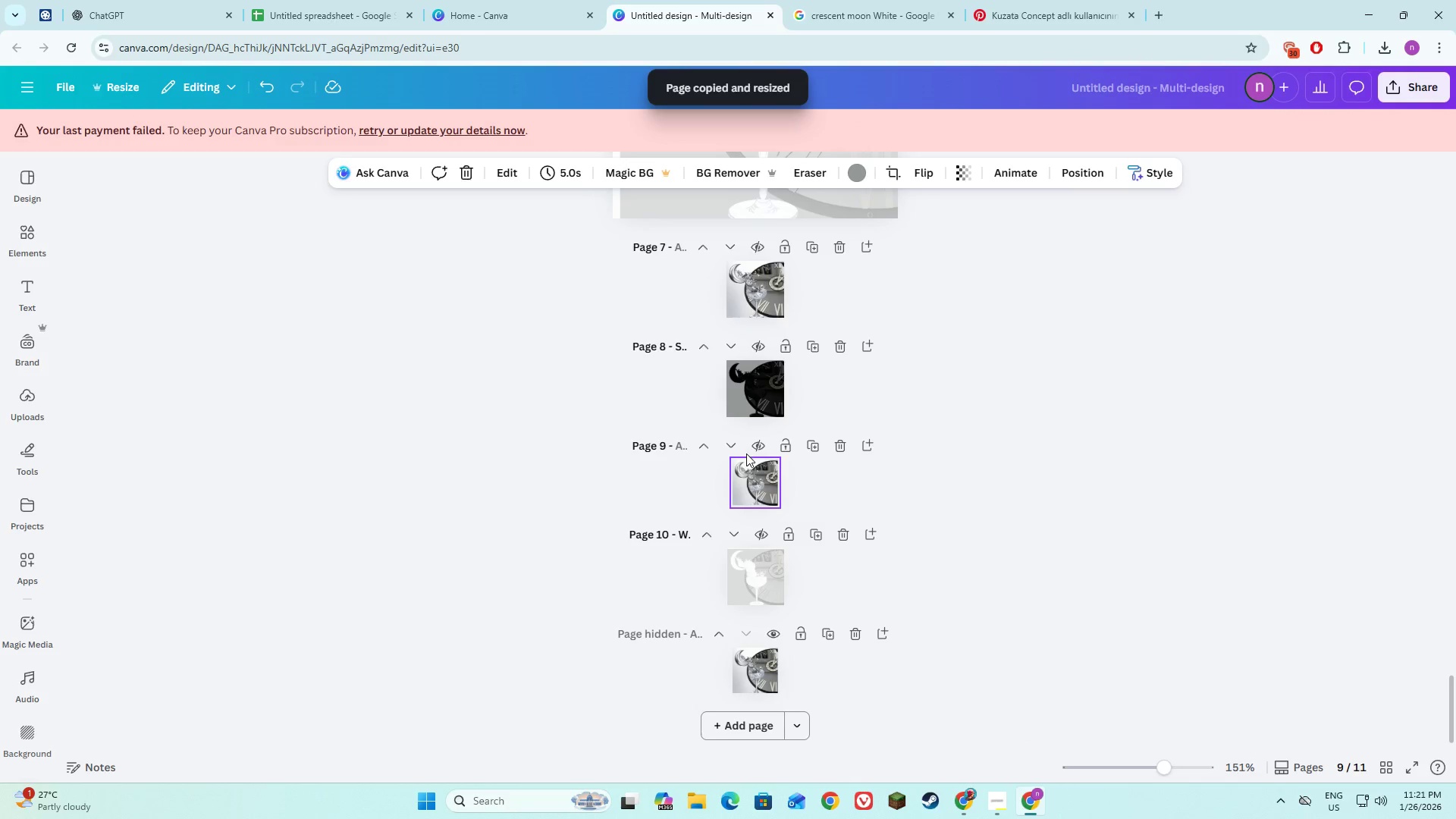 
left_click([733, 447])
 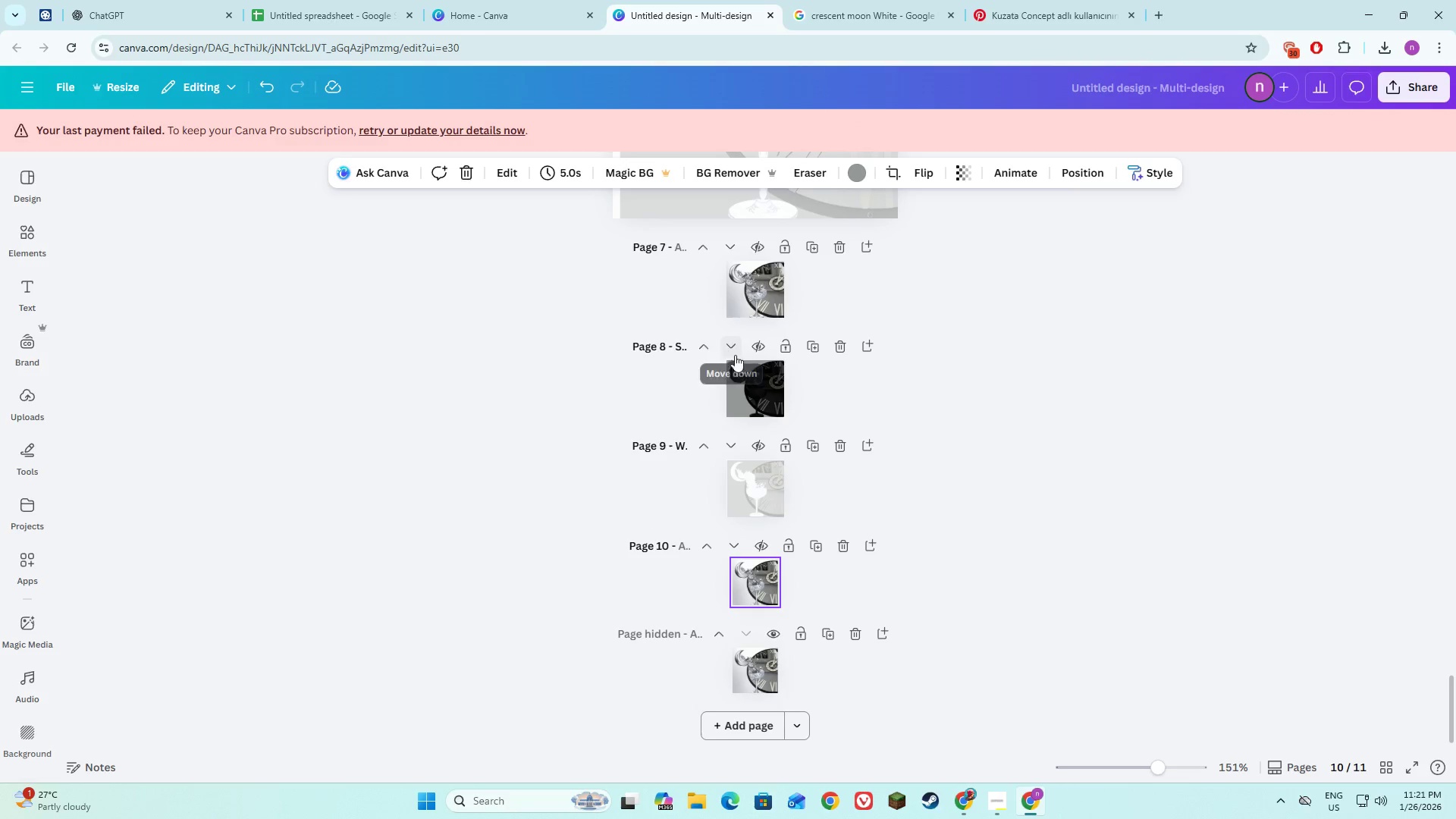 
right_click([730, 402])
 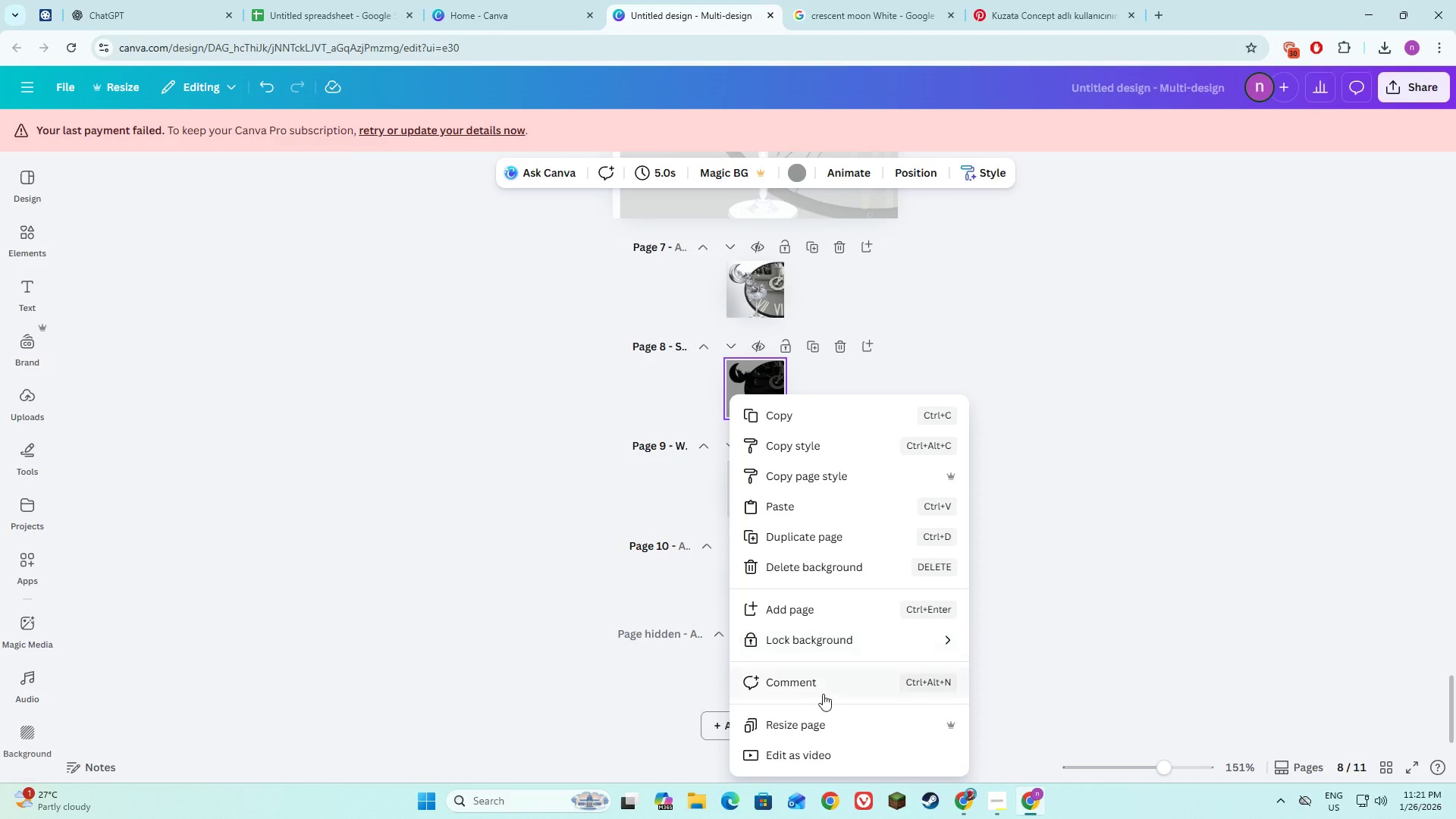 
left_click([830, 721])
 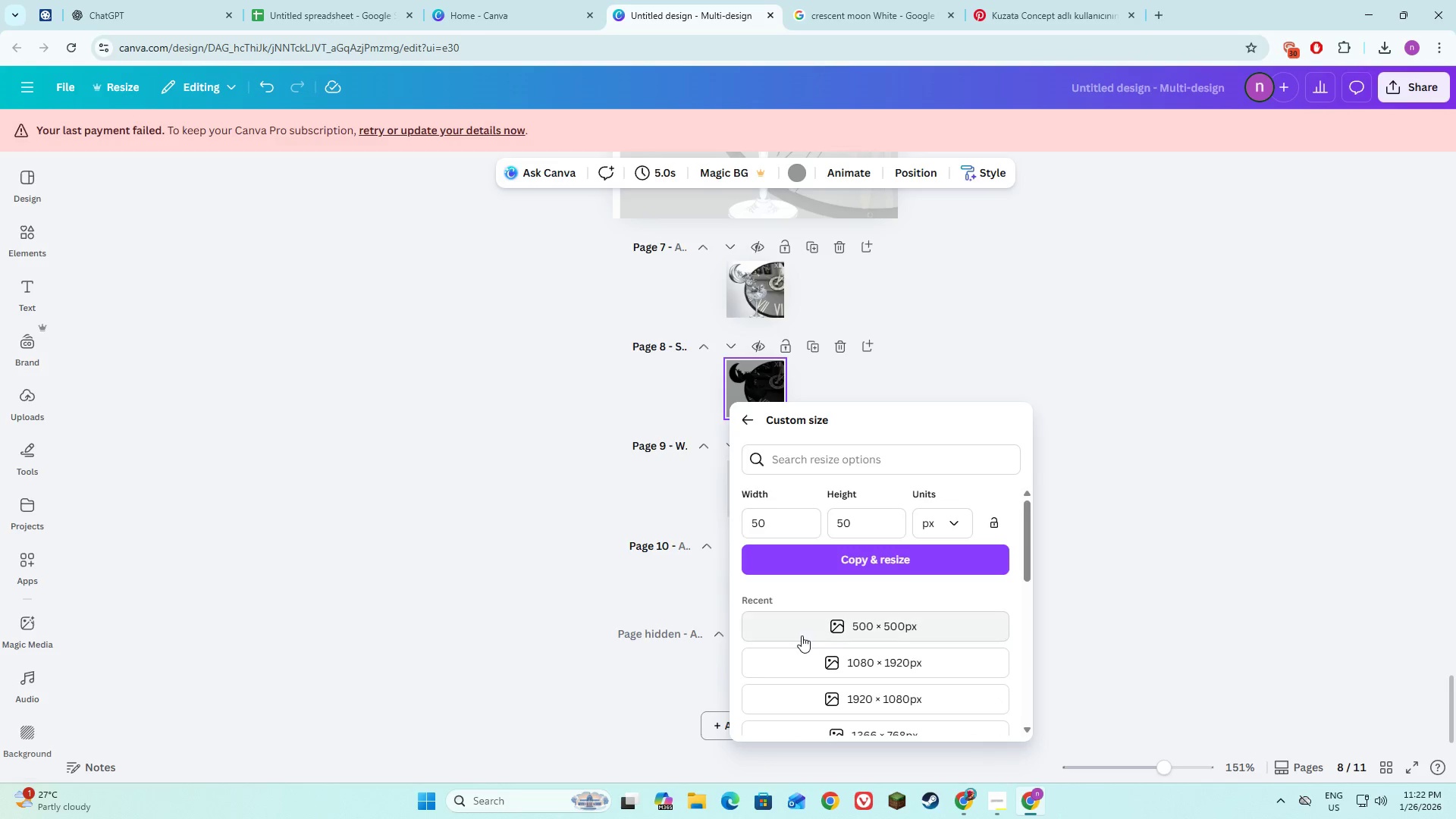 
left_click_drag(start_coordinate=[781, 520], to_coordinate=[751, 518])
 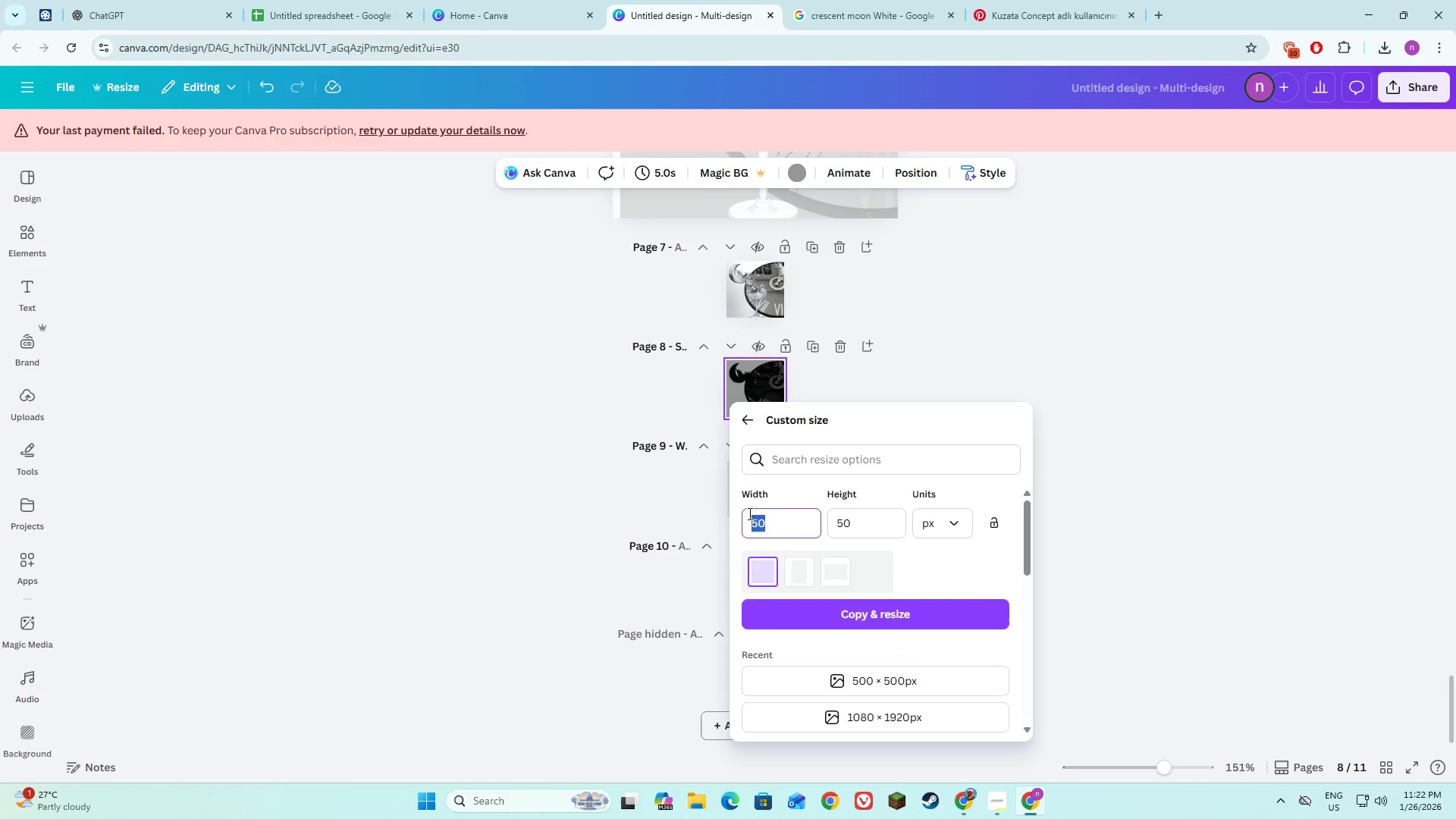 
type(40)
key(Tab)
type(40)
 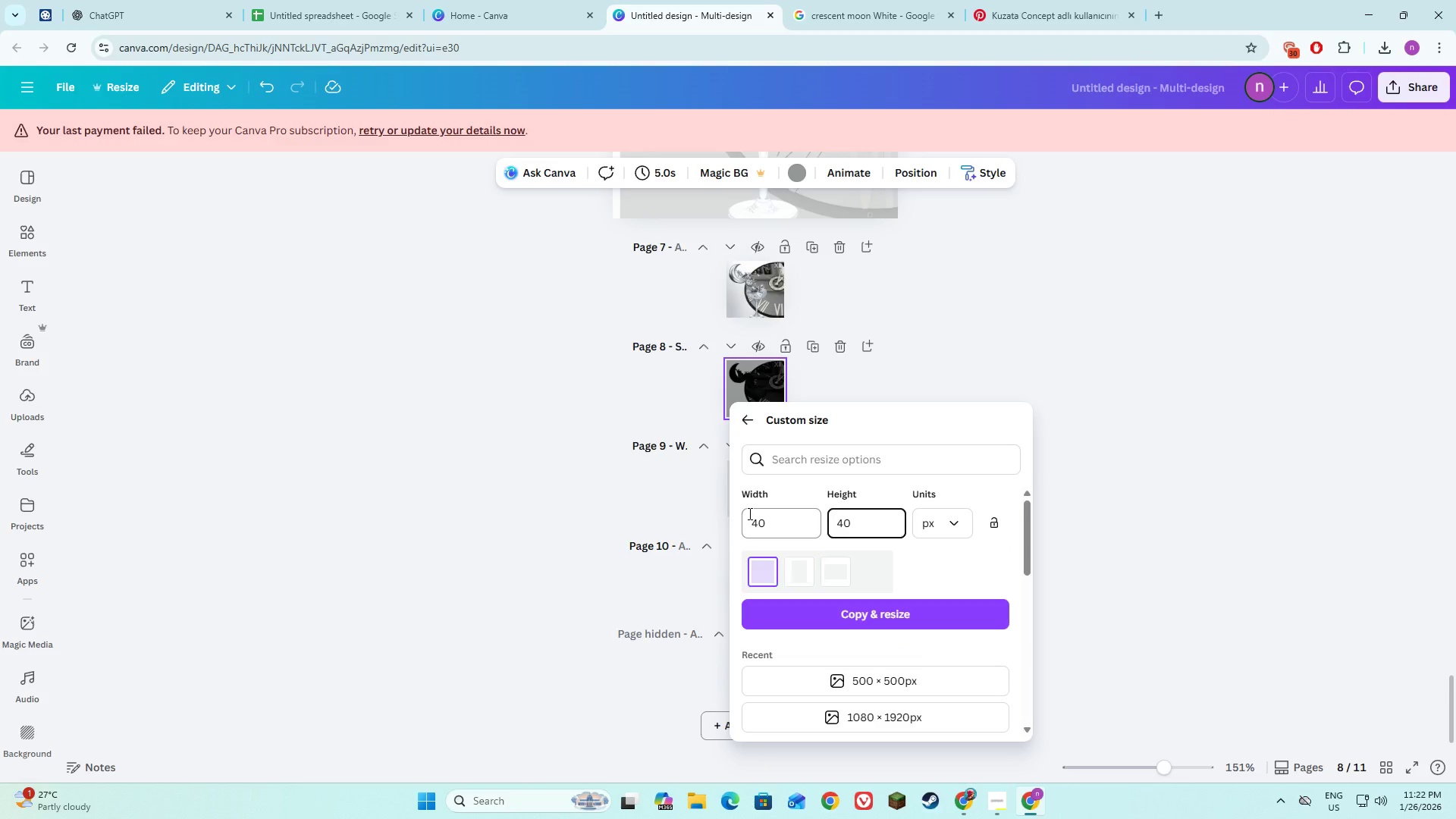 
key(Enter)
 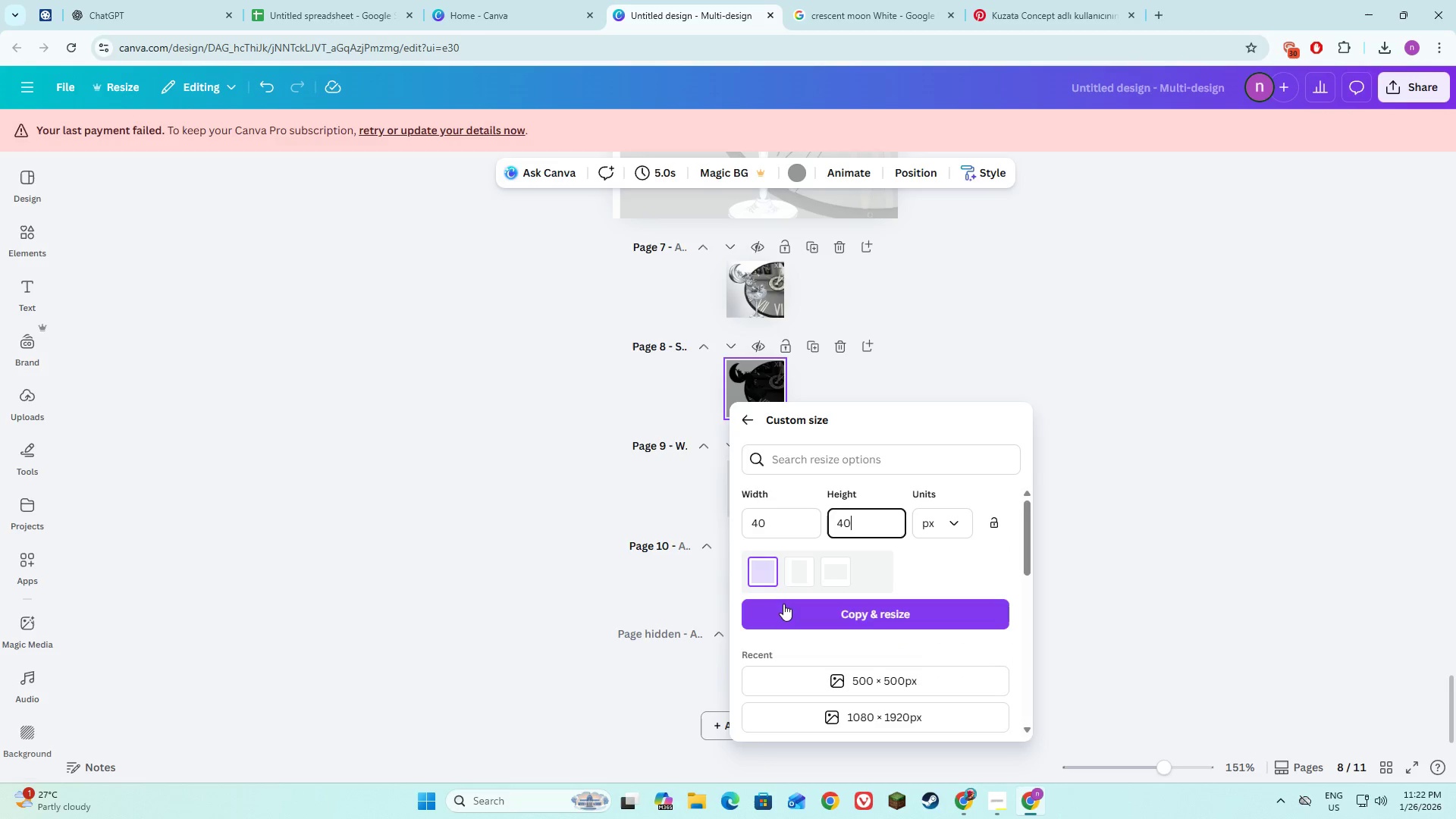 
left_click([787, 606])
 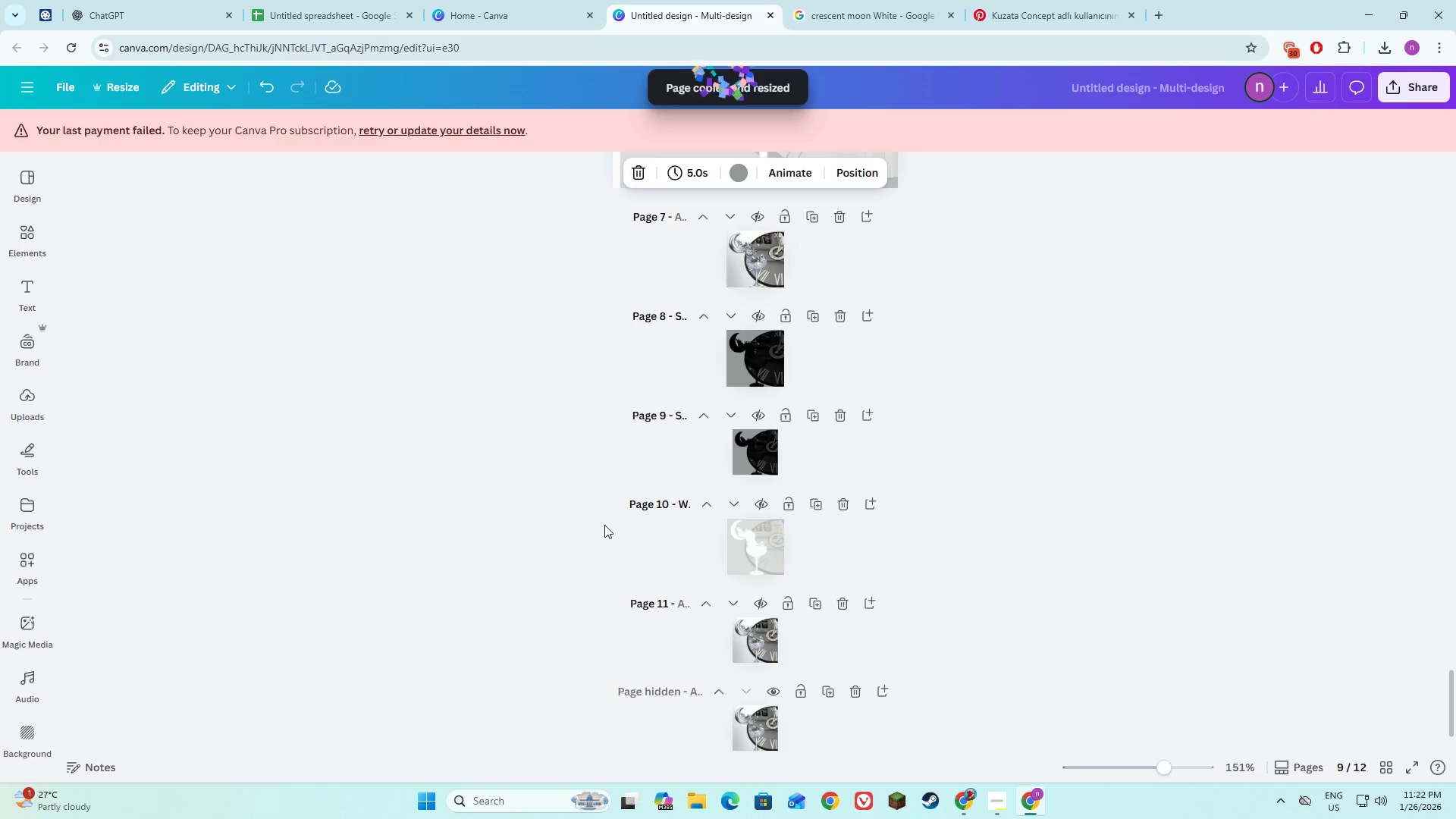 
scroll: coordinate [528, 441], scroll_direction: up, amount: 8.0
 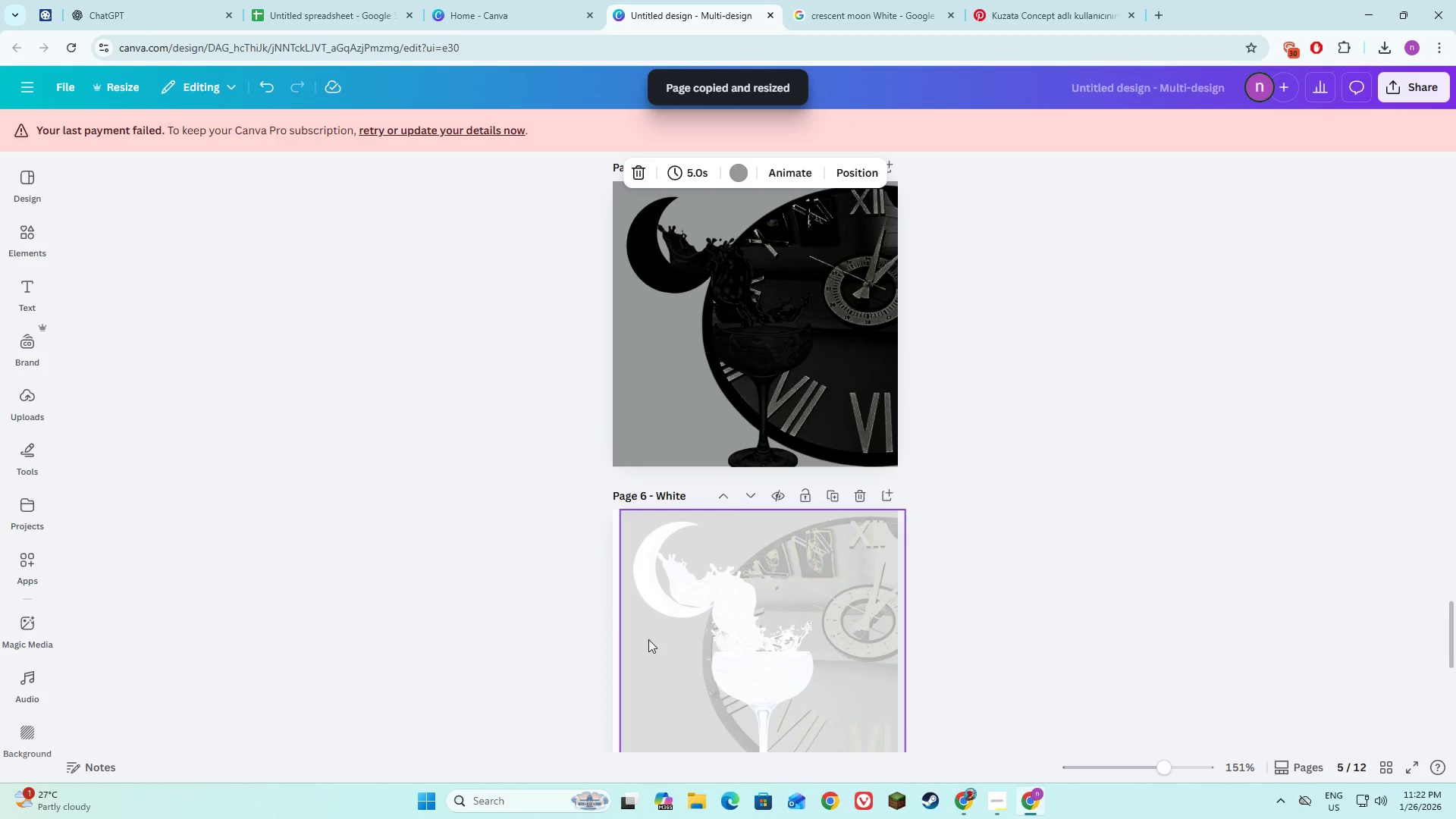 
left_click_drag(start_coordinate=[648, 642], to_coordinate=[642, 642])
 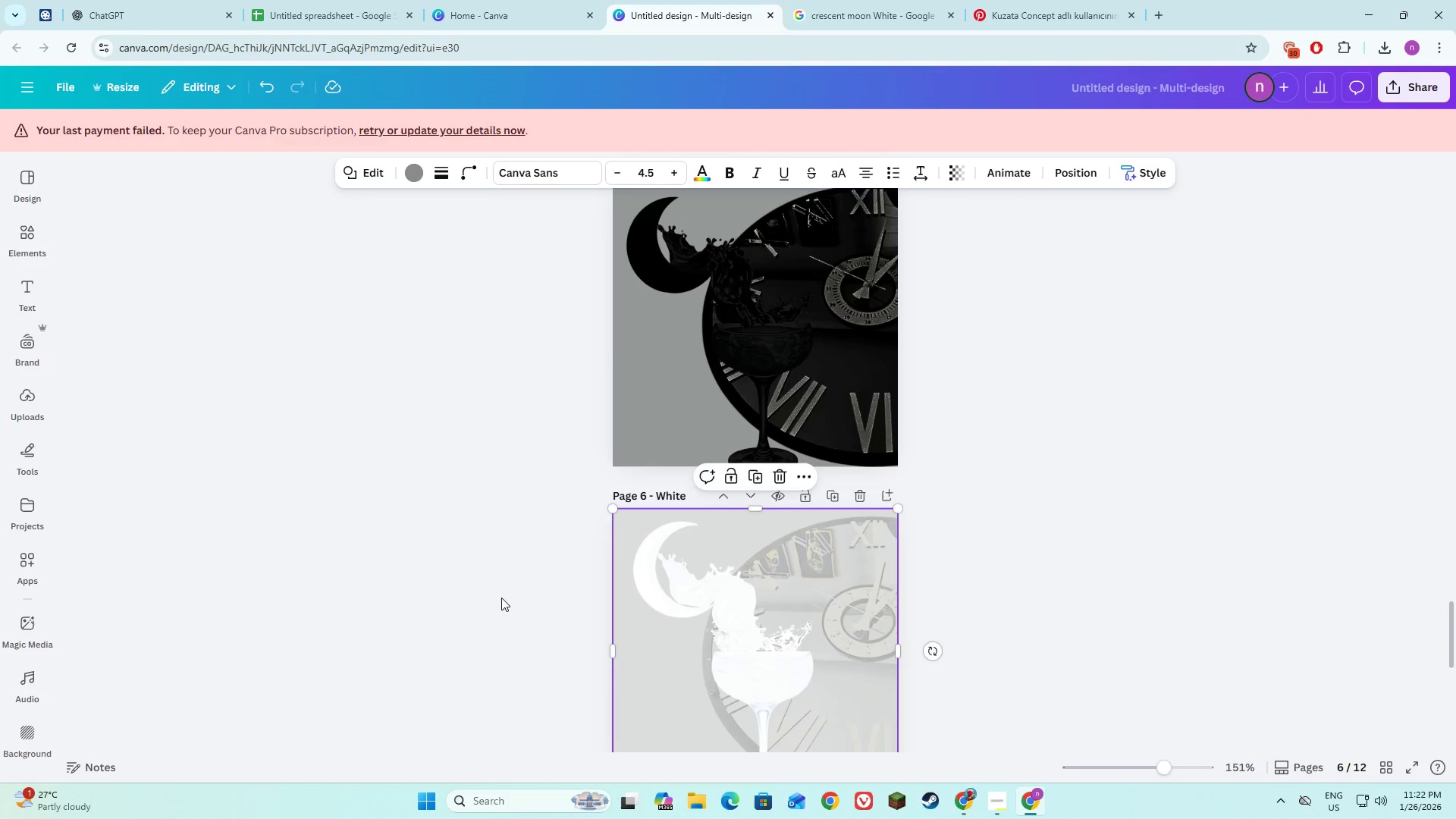 
scroll: coordinate [441, 568], scroll_direction: down, amount: 7.0
 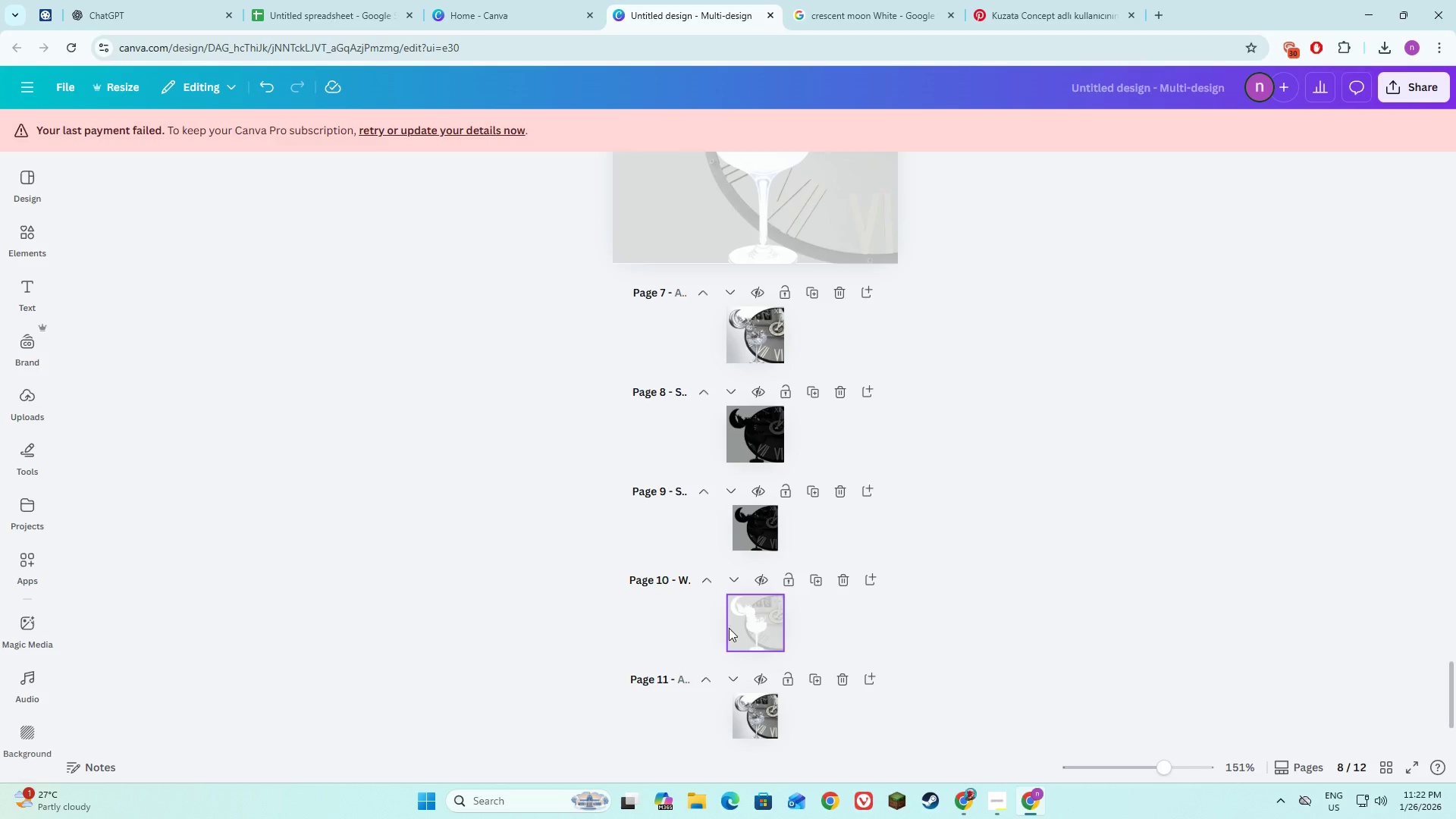 
left_click([730, 633])
 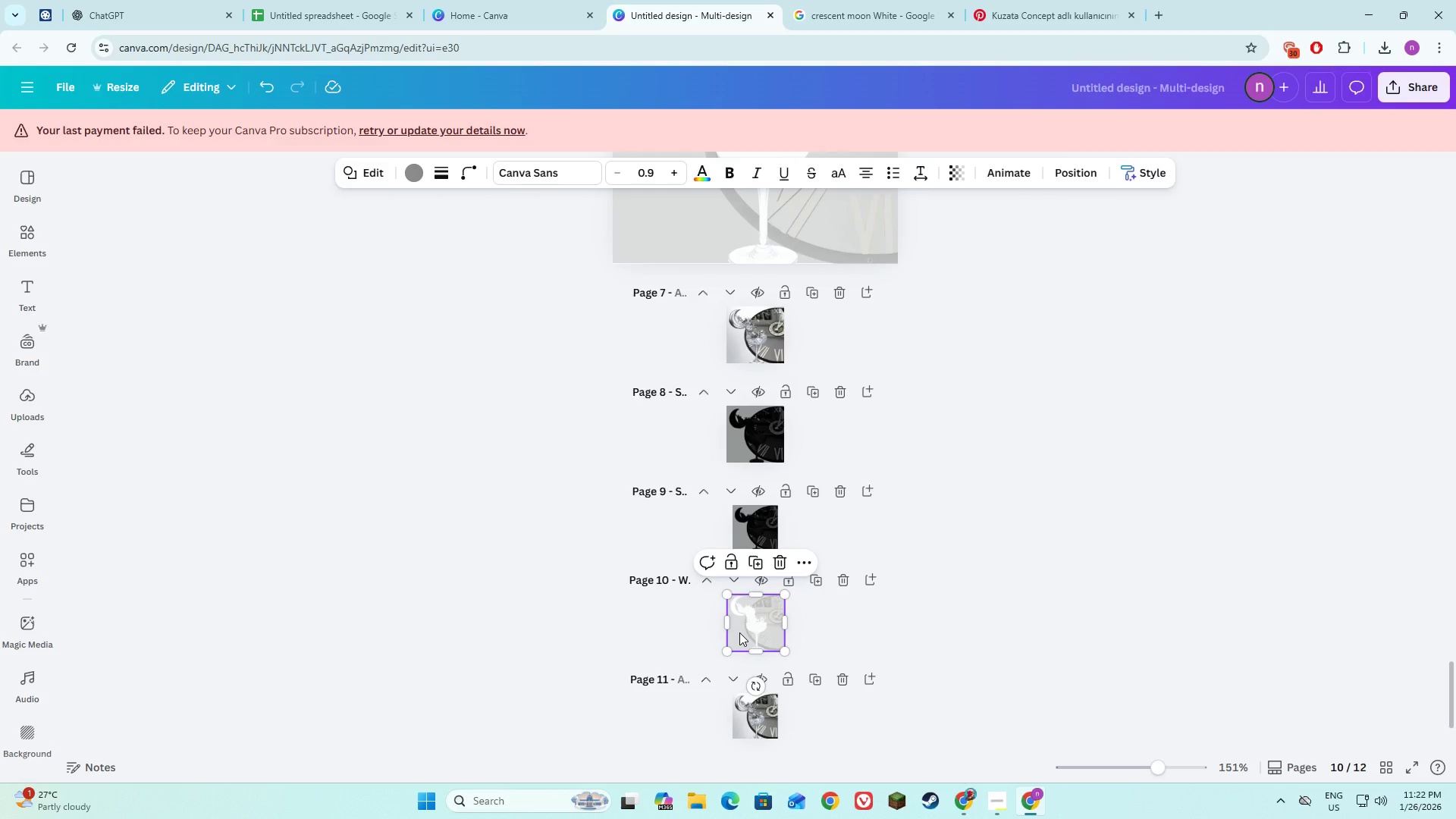 
left_click([504, 598])
 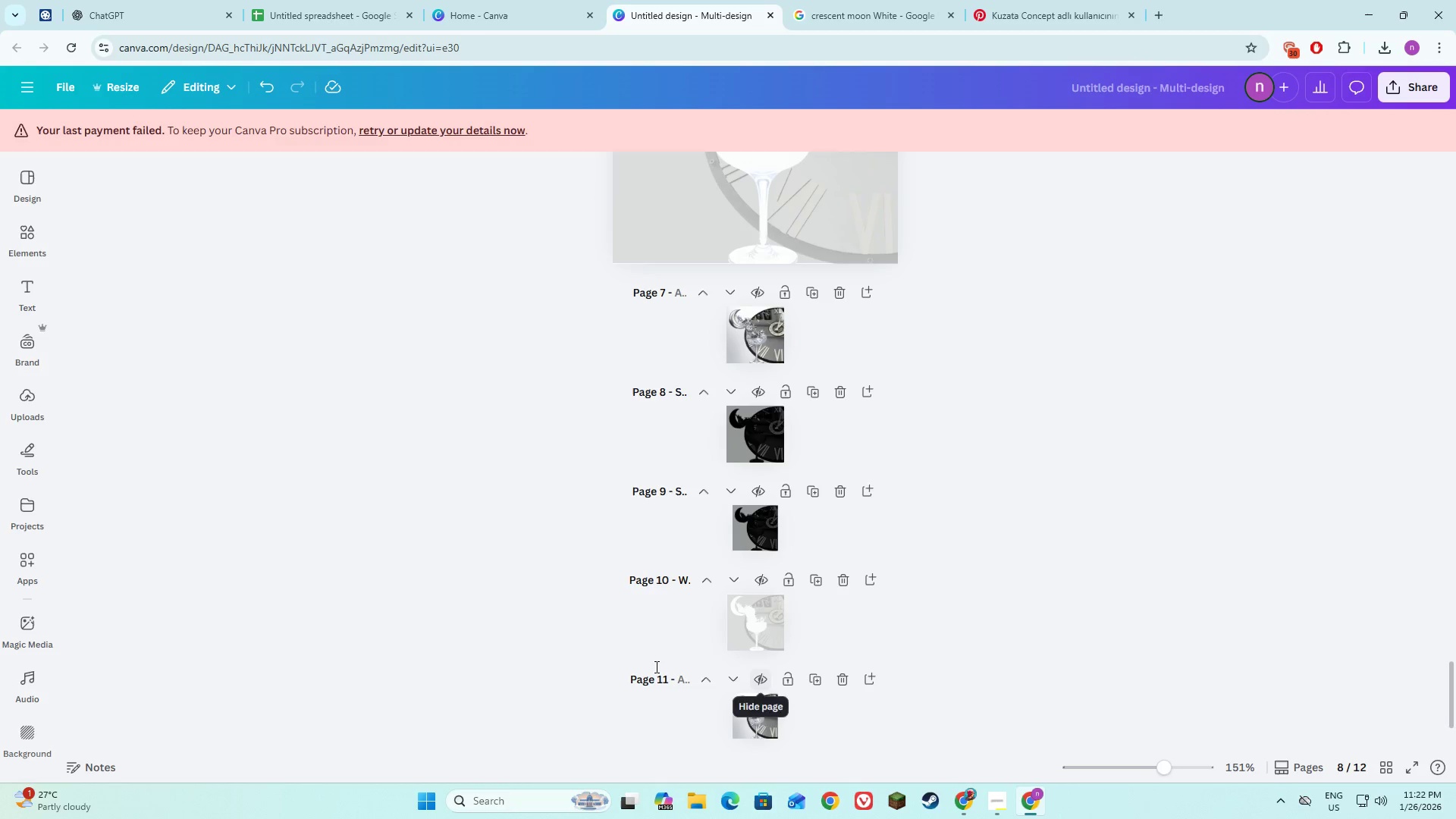 
left_click([450, 626])
 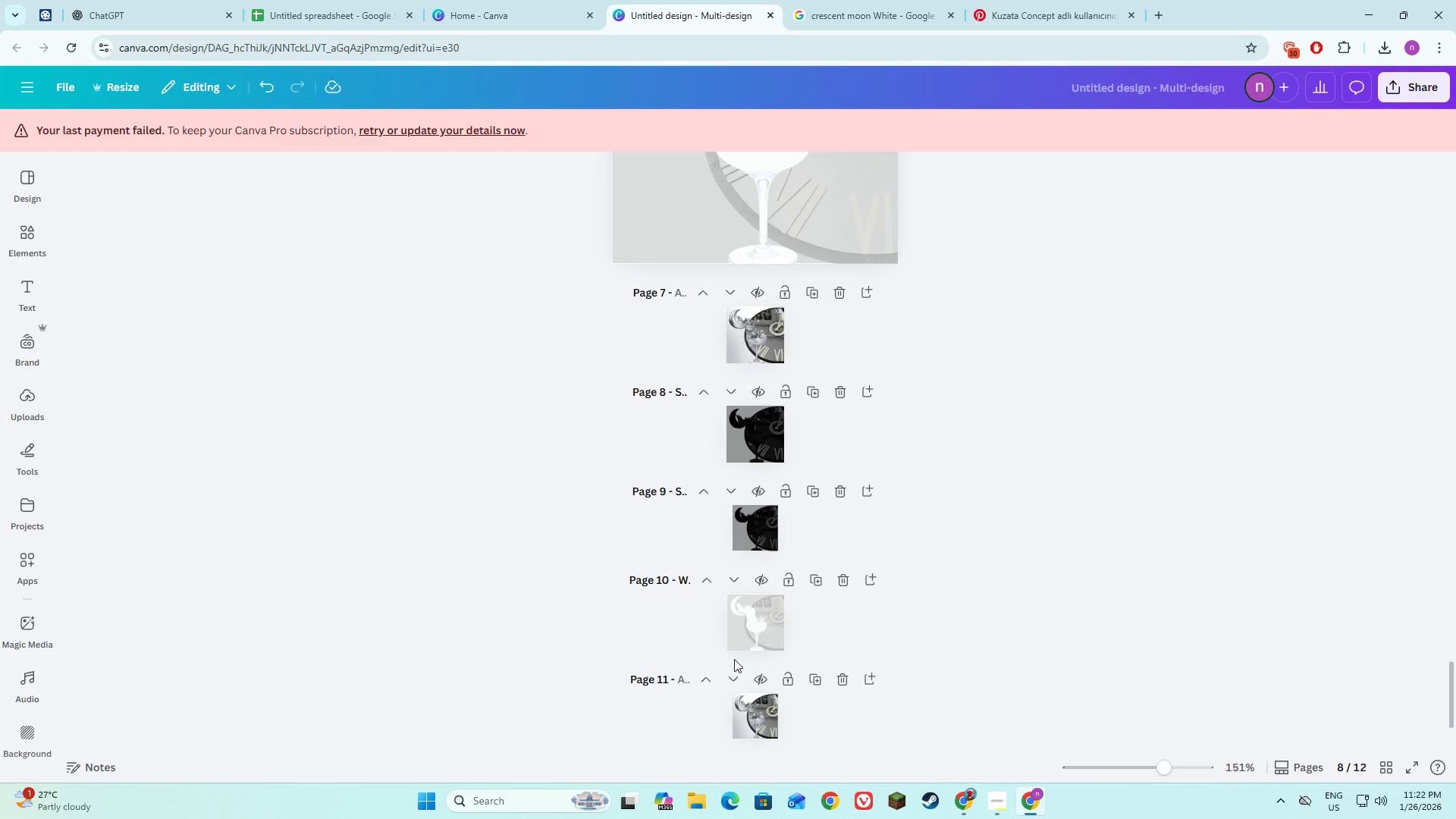 
mouse_move([762, 653])
 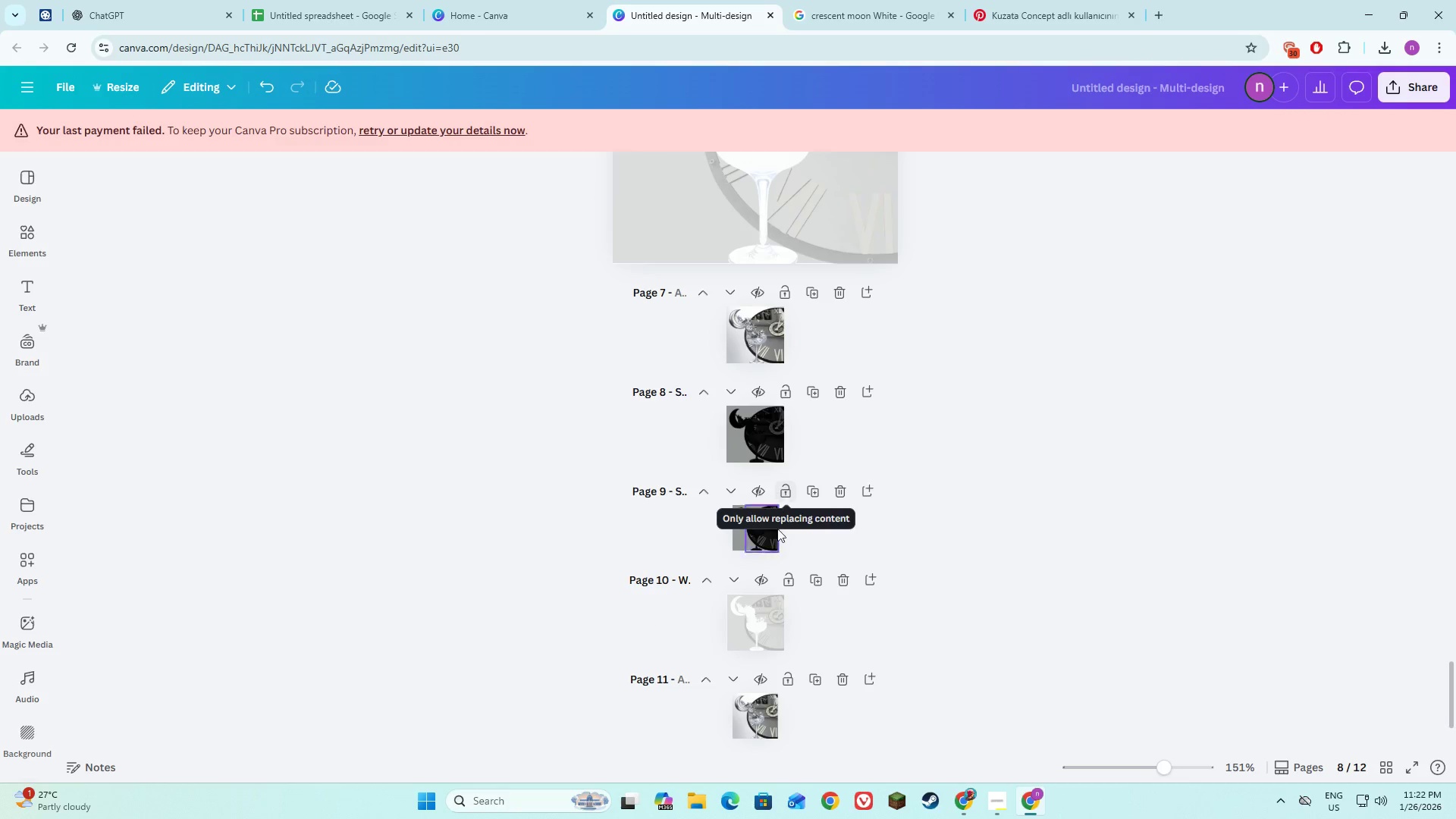 
mouse_move([743, 635])
 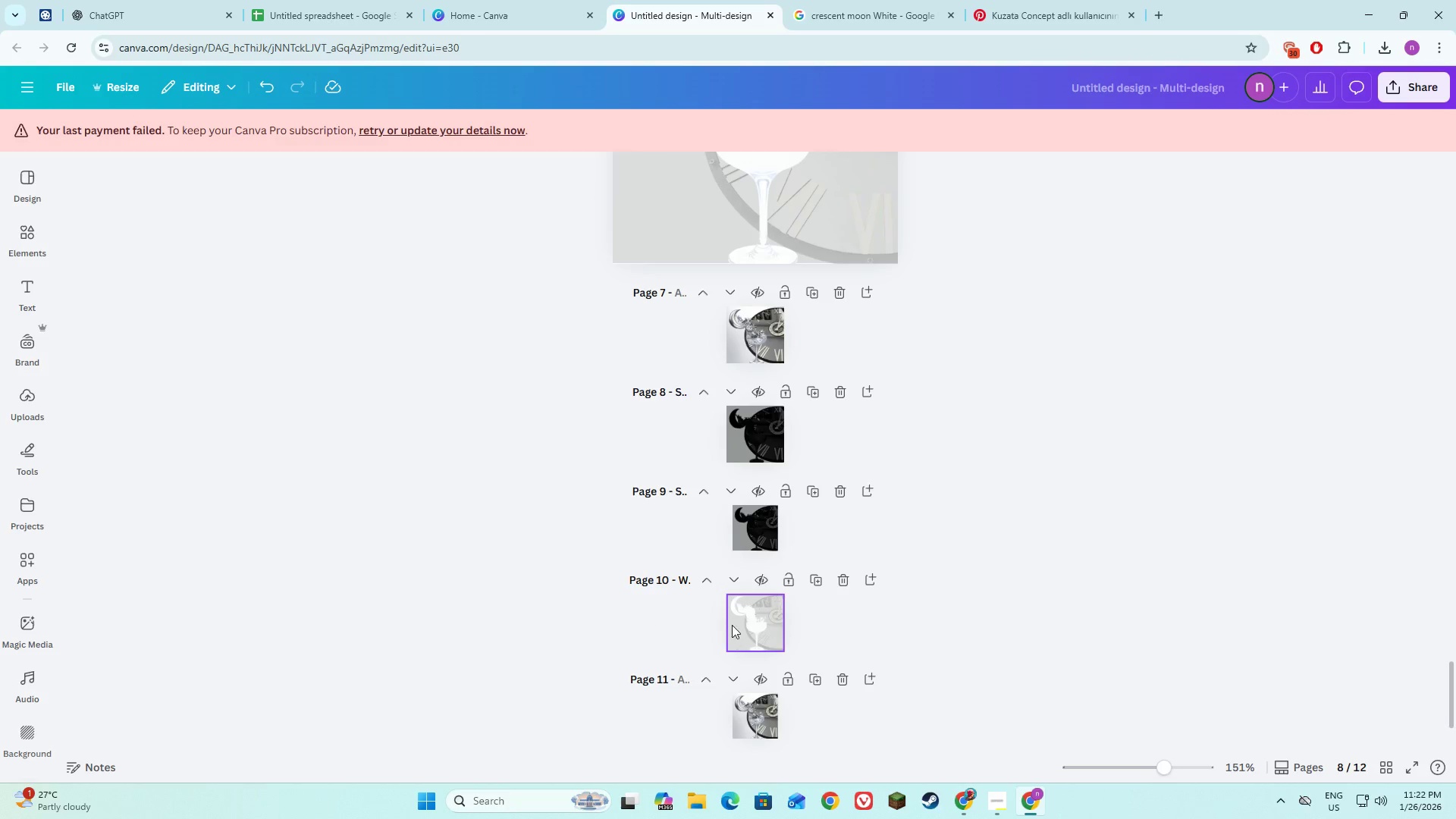 
scroll: coordinate [732, 625], scroll_direction: down, amount: 4.0
 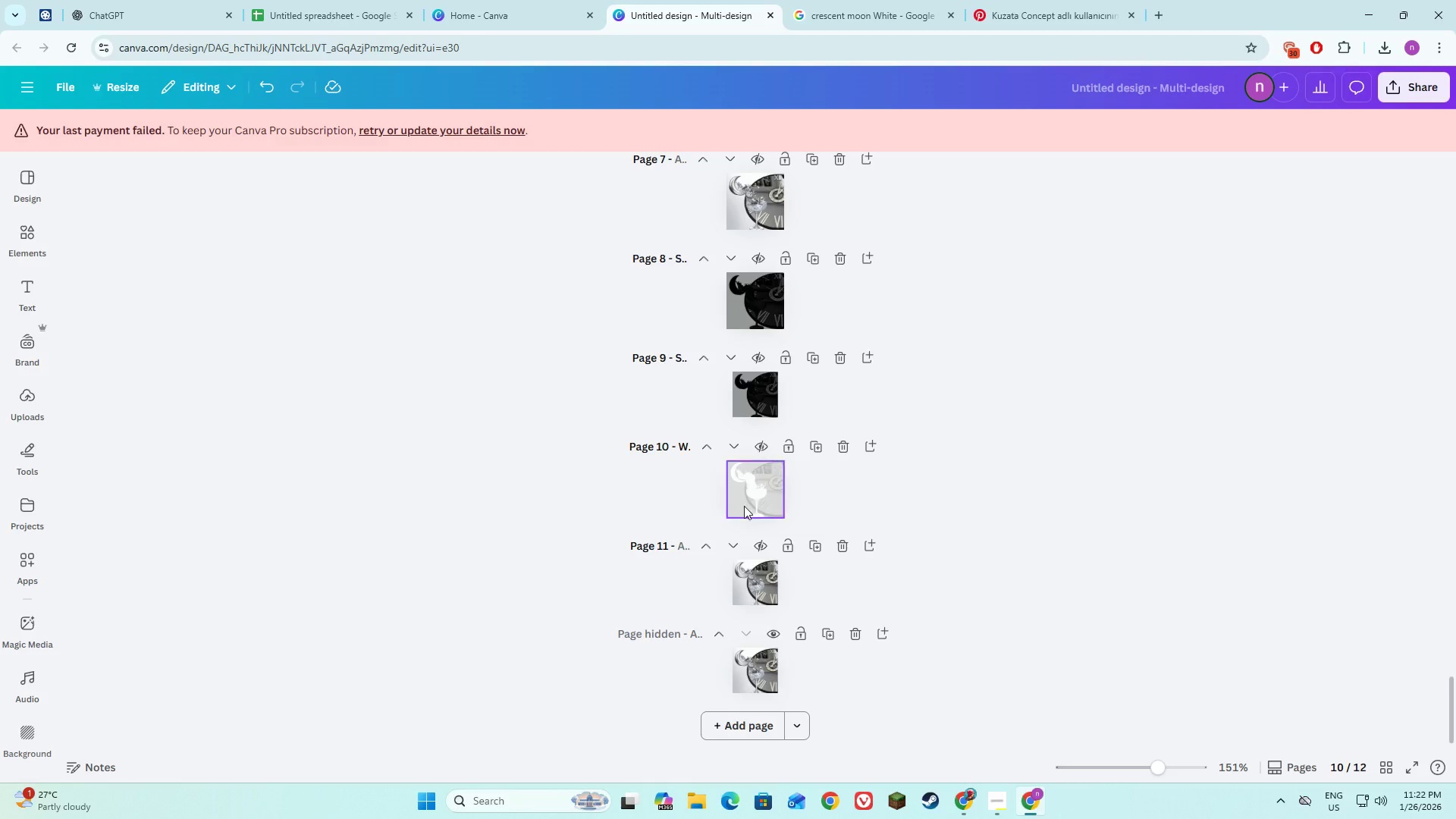 
left_click([730, 355])
 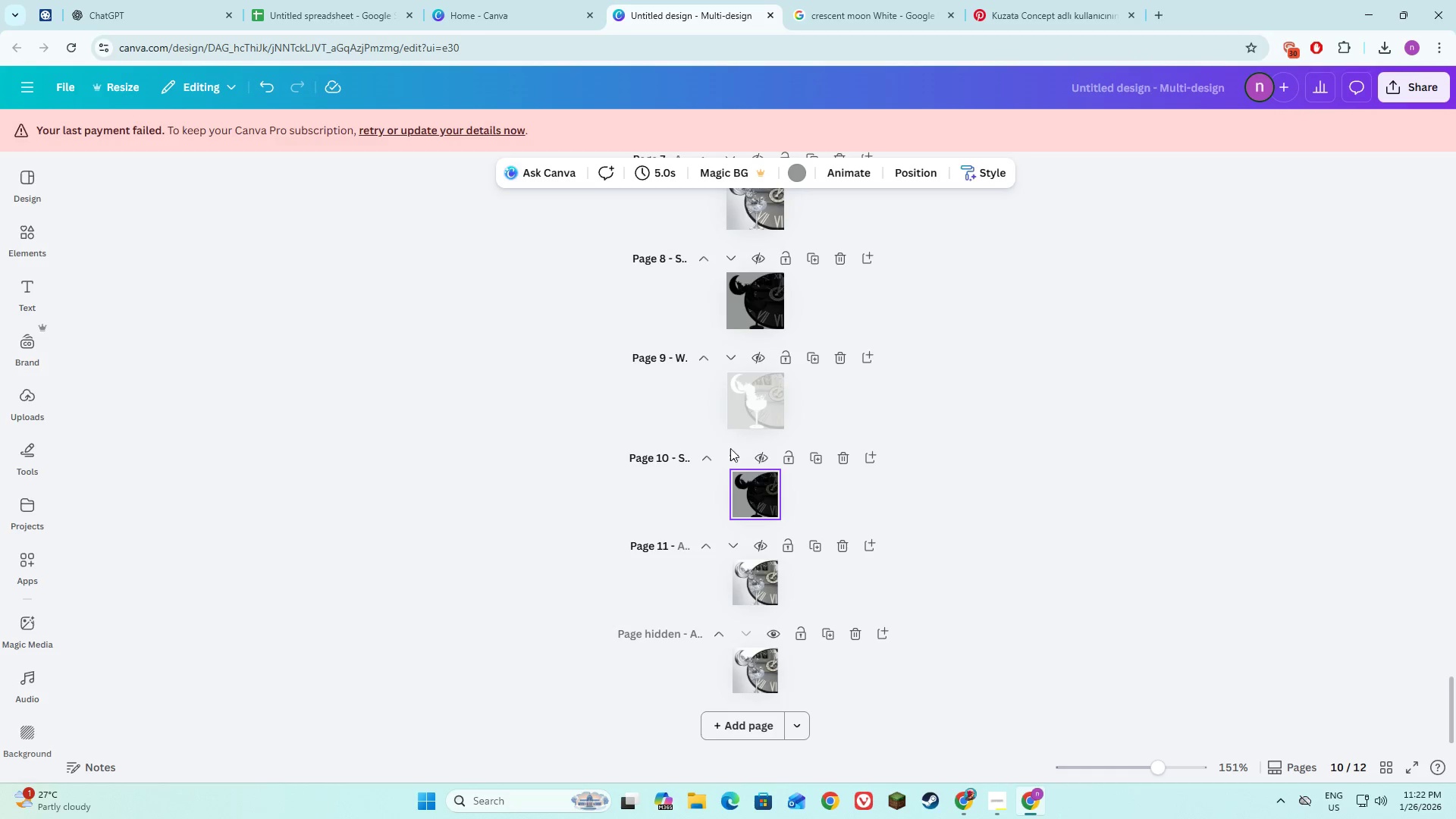 
left_click([730, 454])
 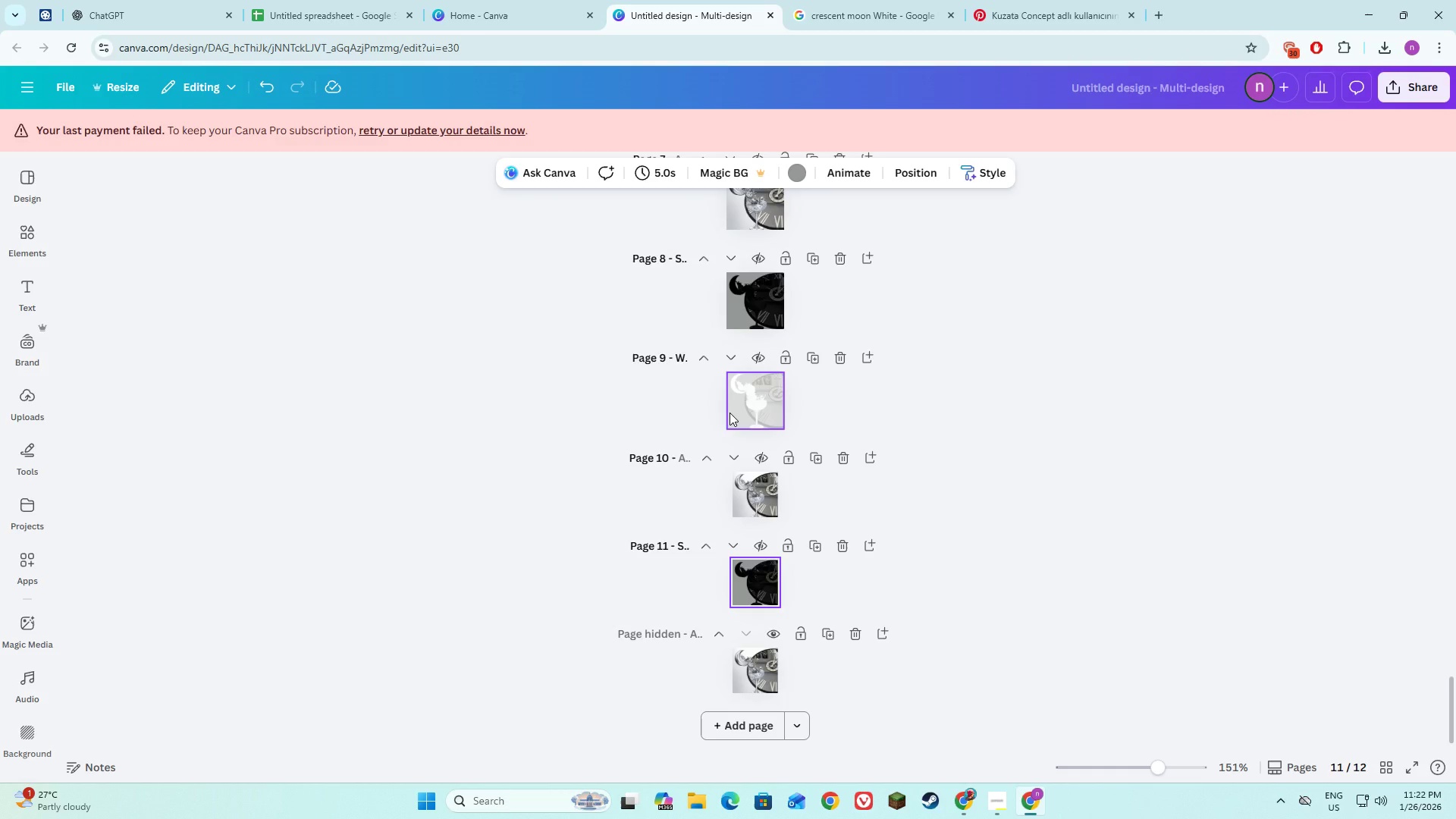 
left_click([730, 413])
 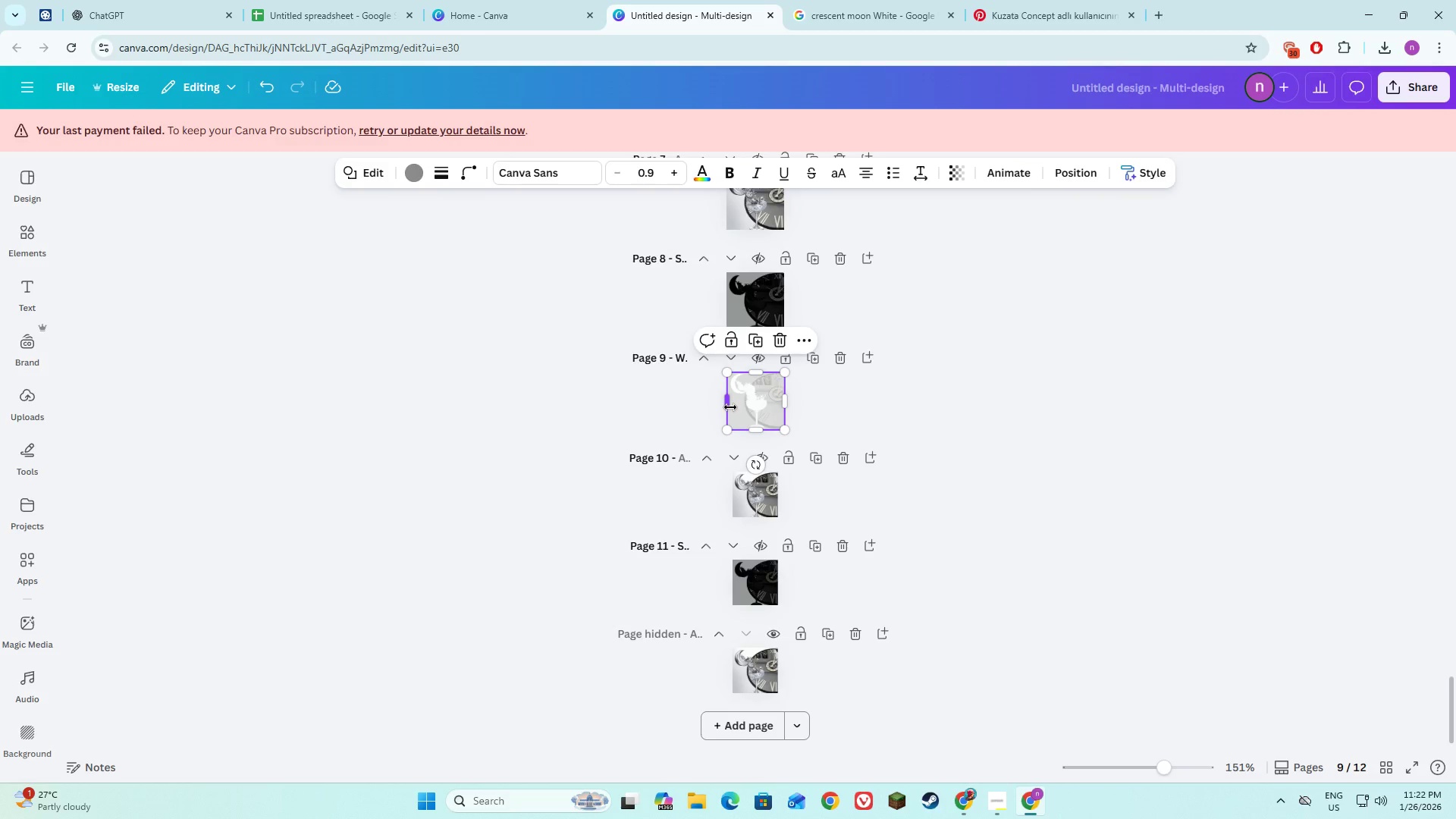 
scroll: coordinate [623, 434], scroll_direction: up, amount: 6.0
 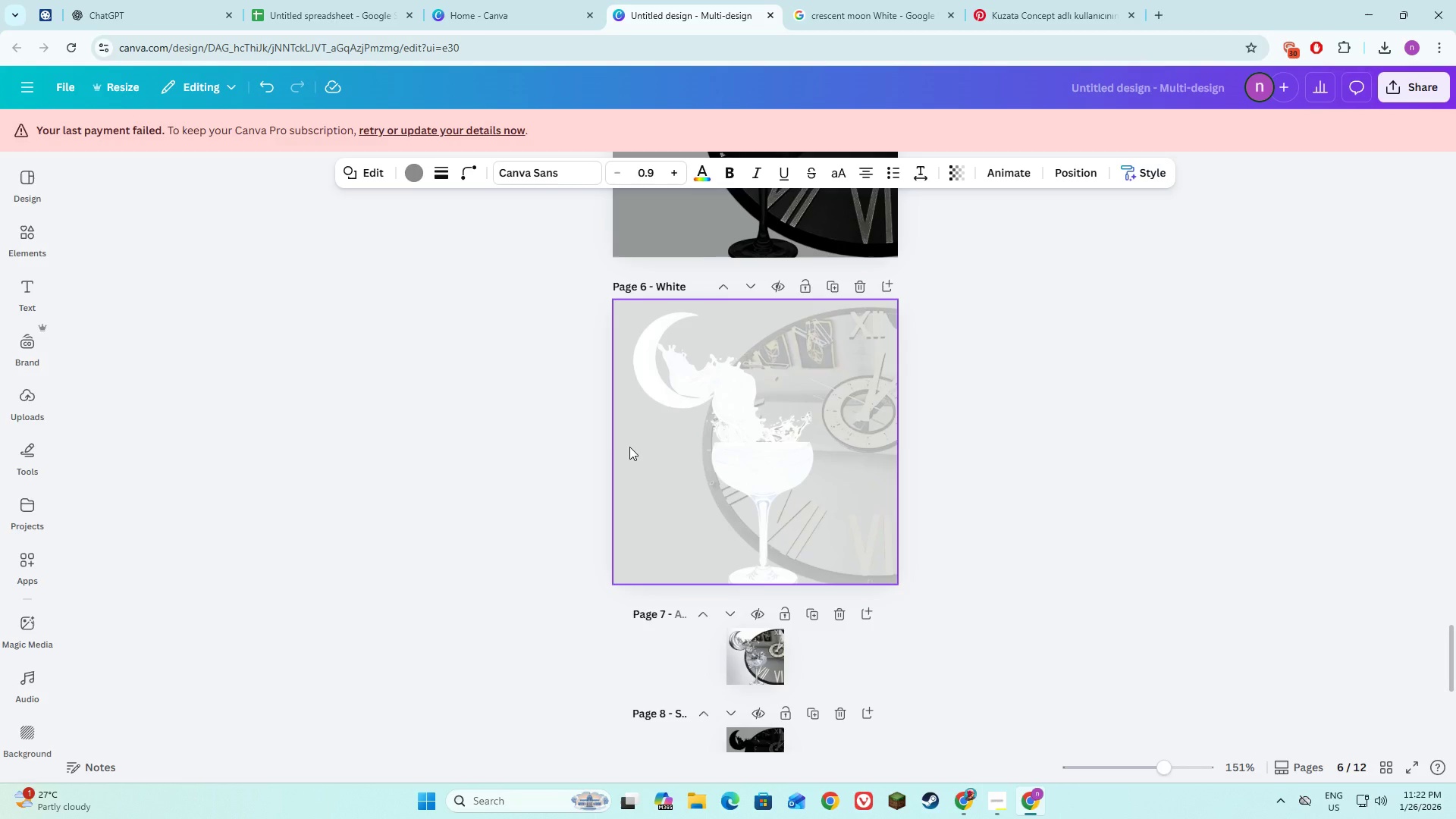 
left_click_drag(start_coordinate=[629, 447], to_coordinate=[635, 448])
 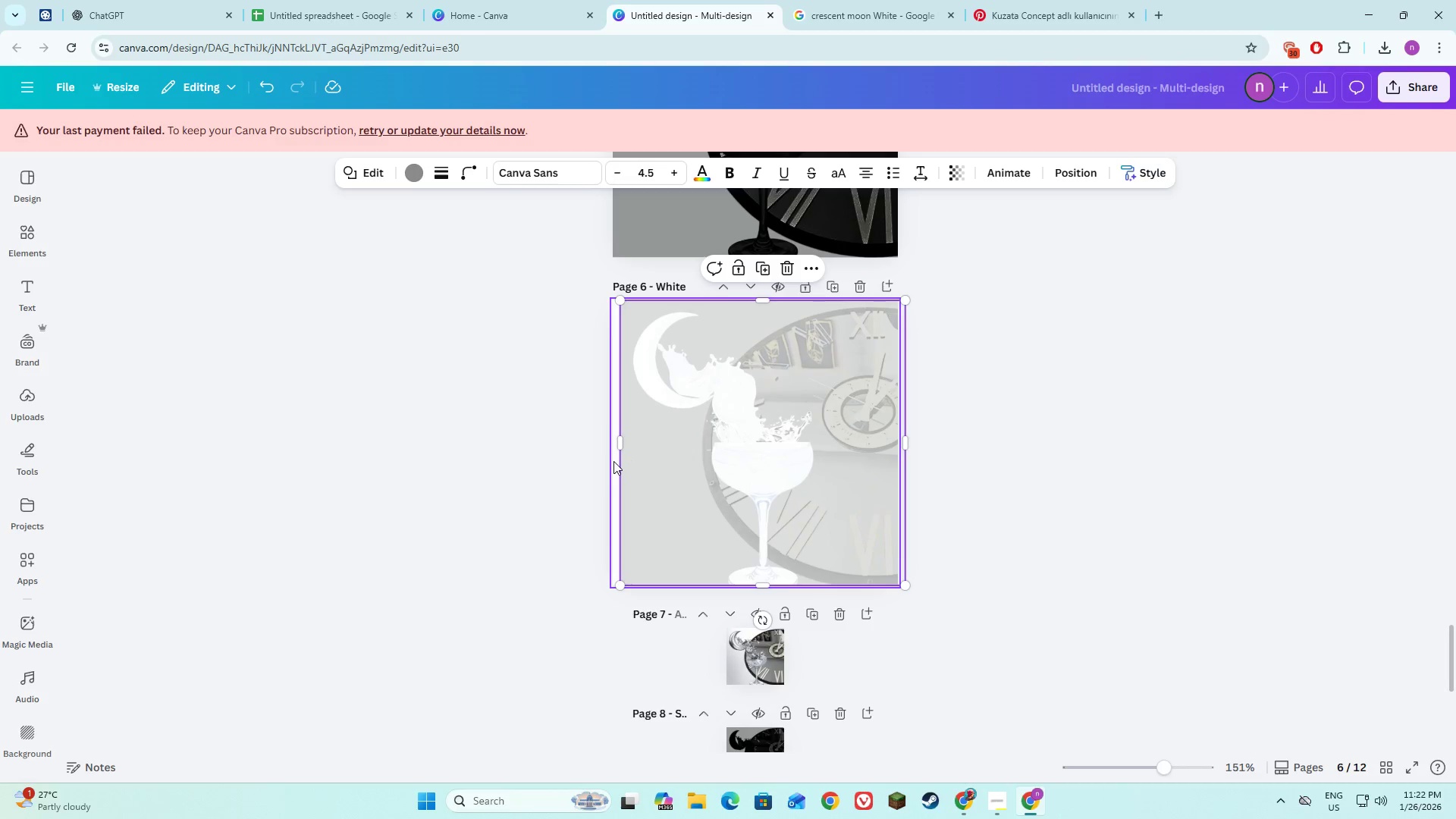 
left_click([613, 461])
 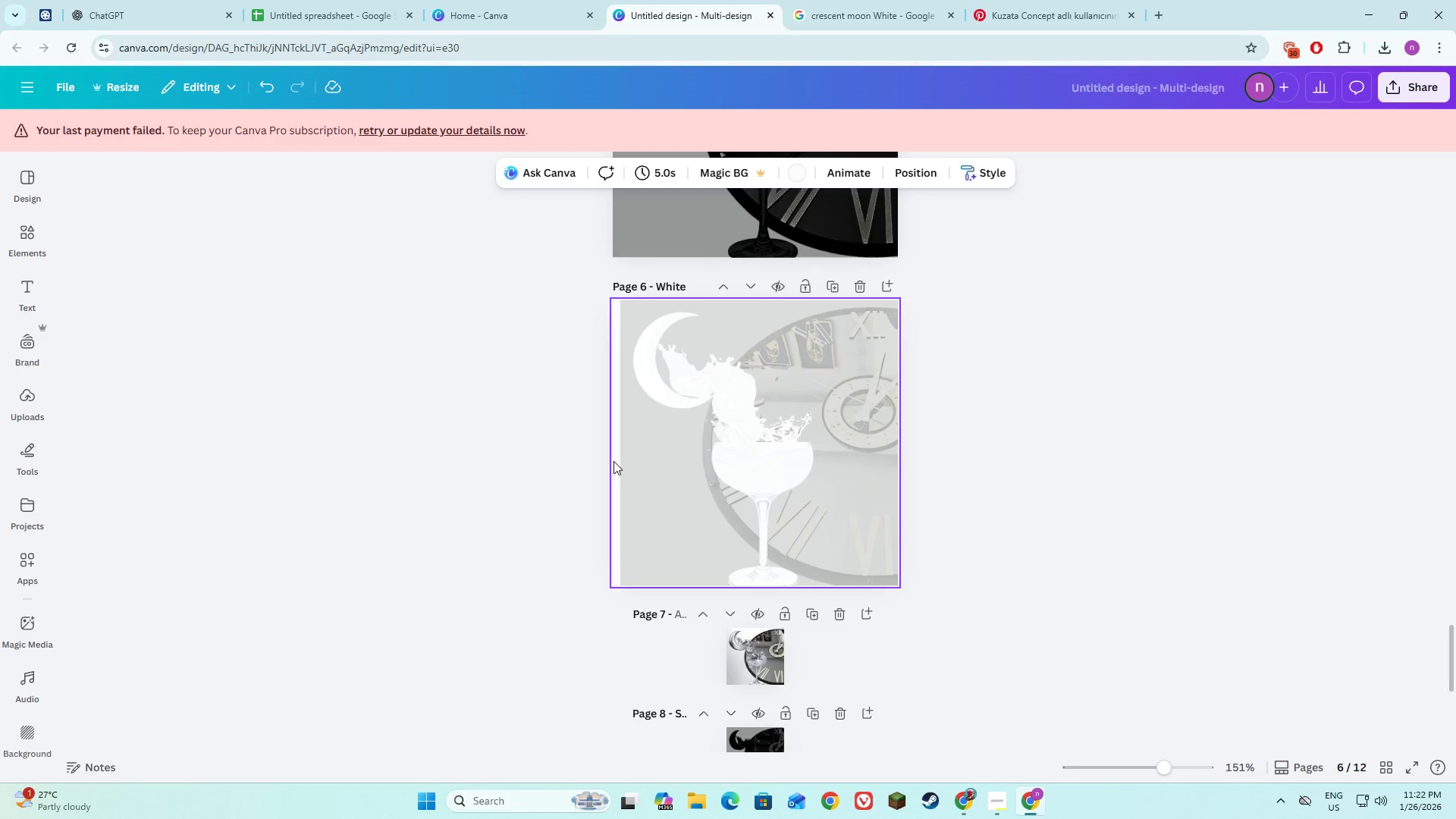 
right_click([613, 461])
 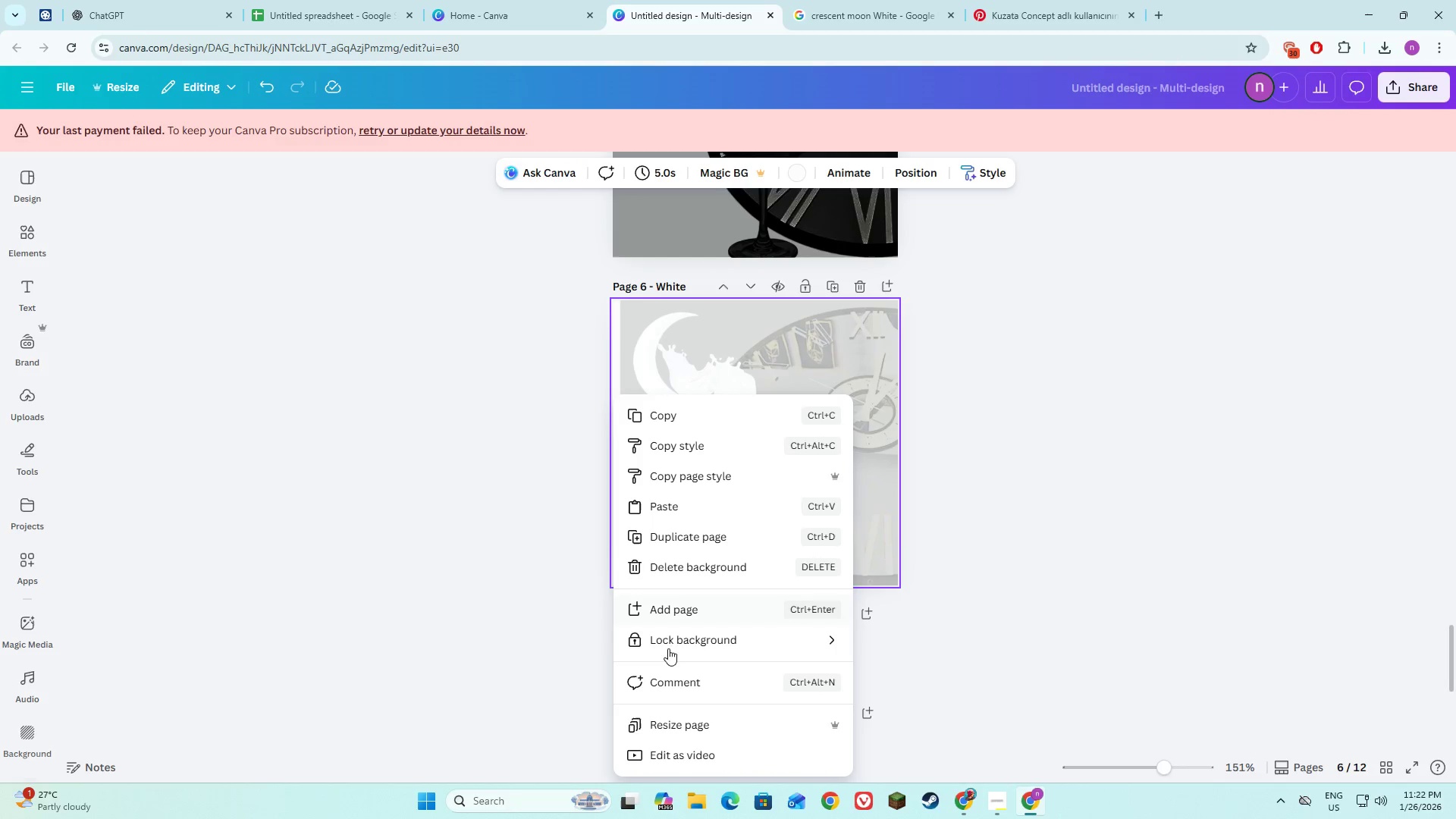 
left_click([681, 716])
 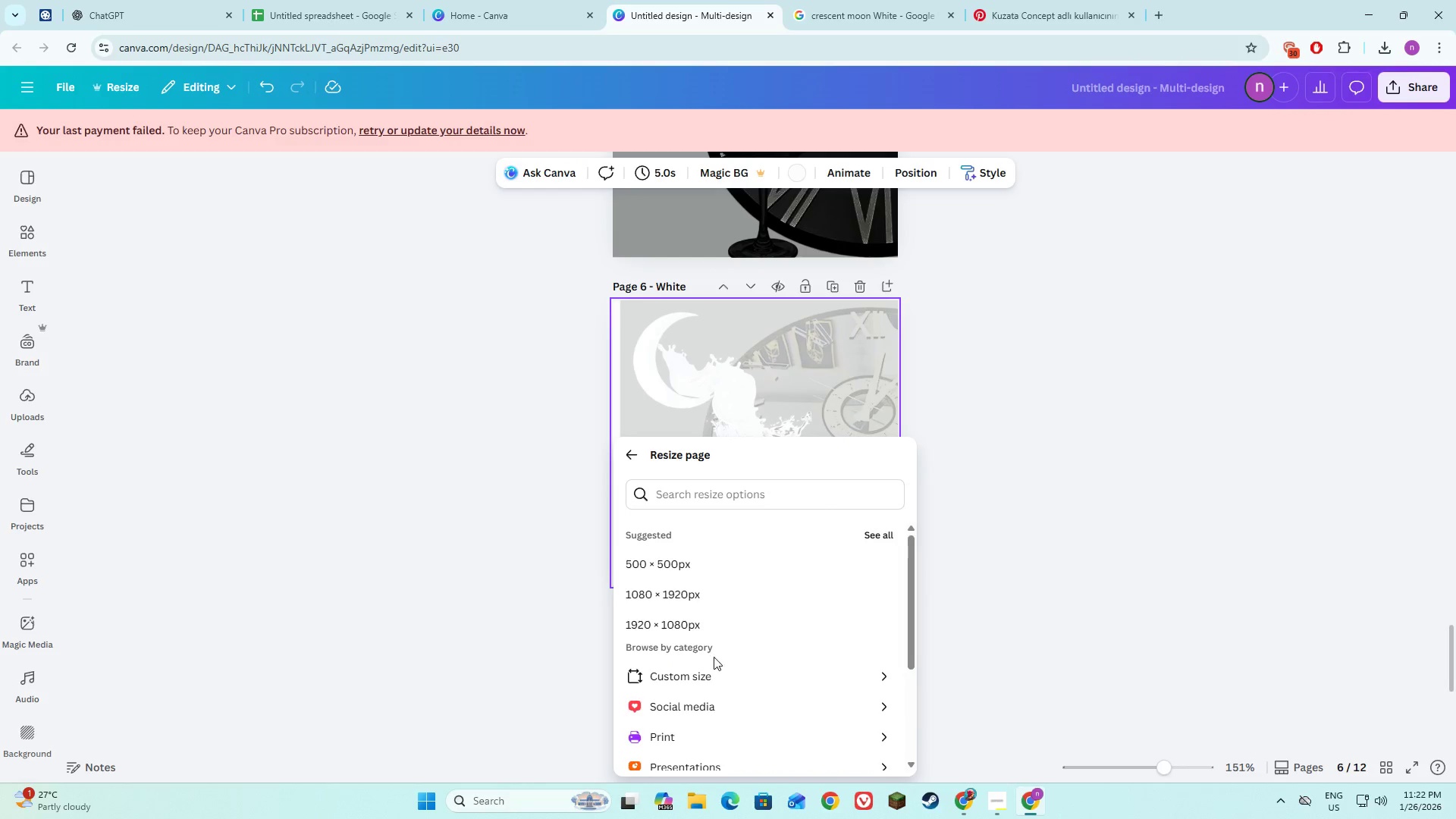 
left_click([711, 672])
 